 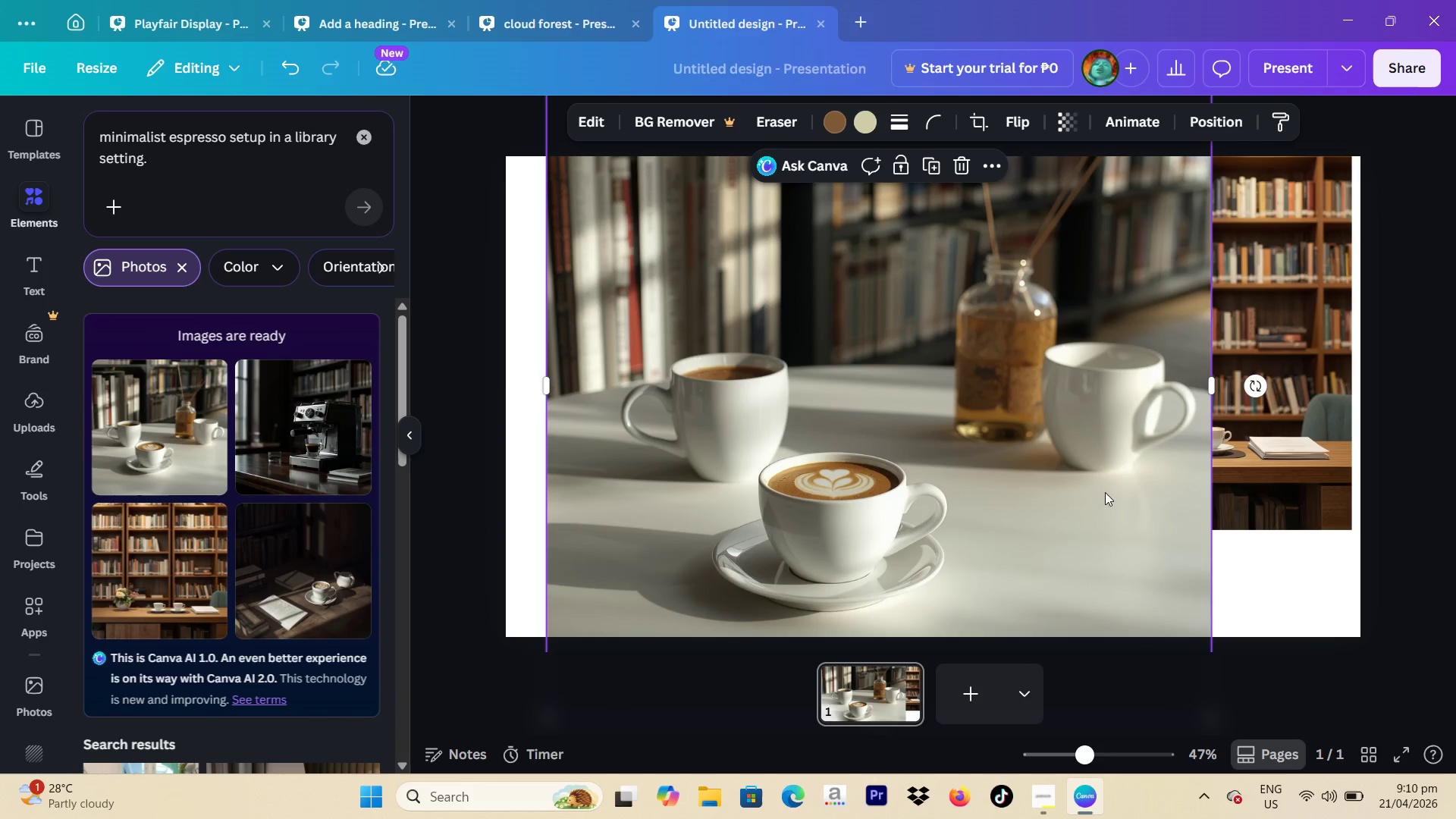 
double_click([1105, 492])
 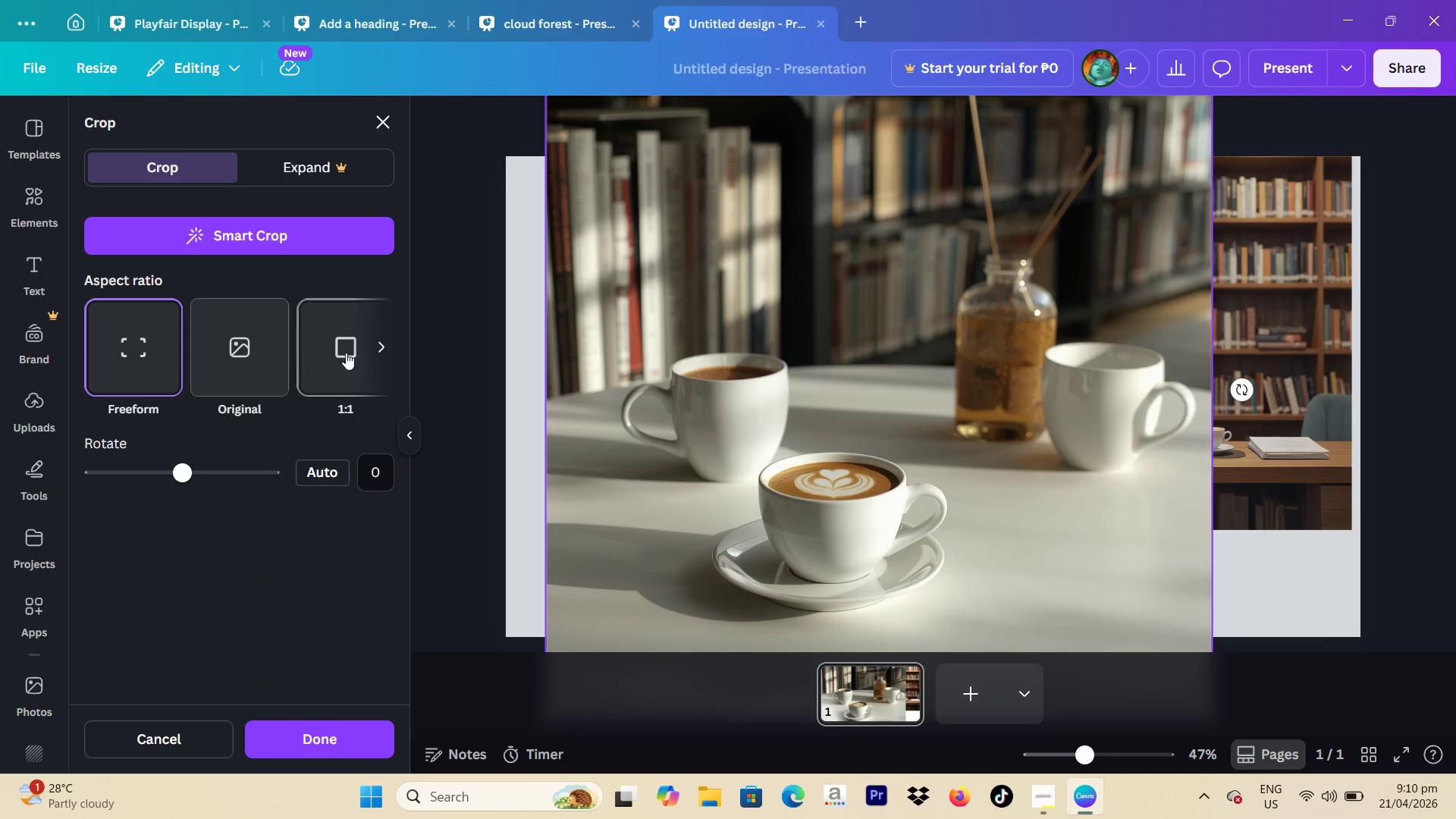 
double_click([375, 350])
 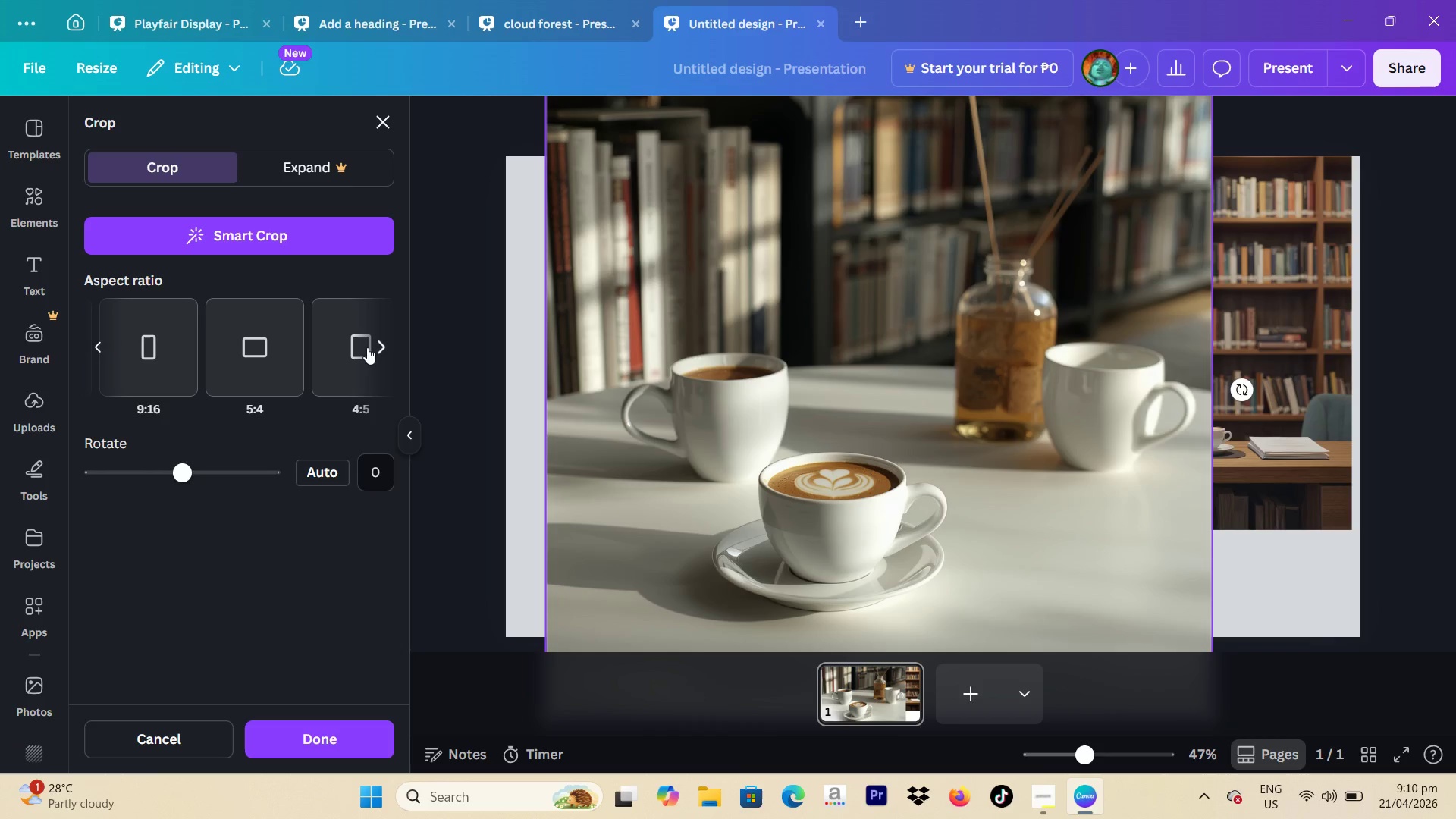 
left_click([377, 344])
 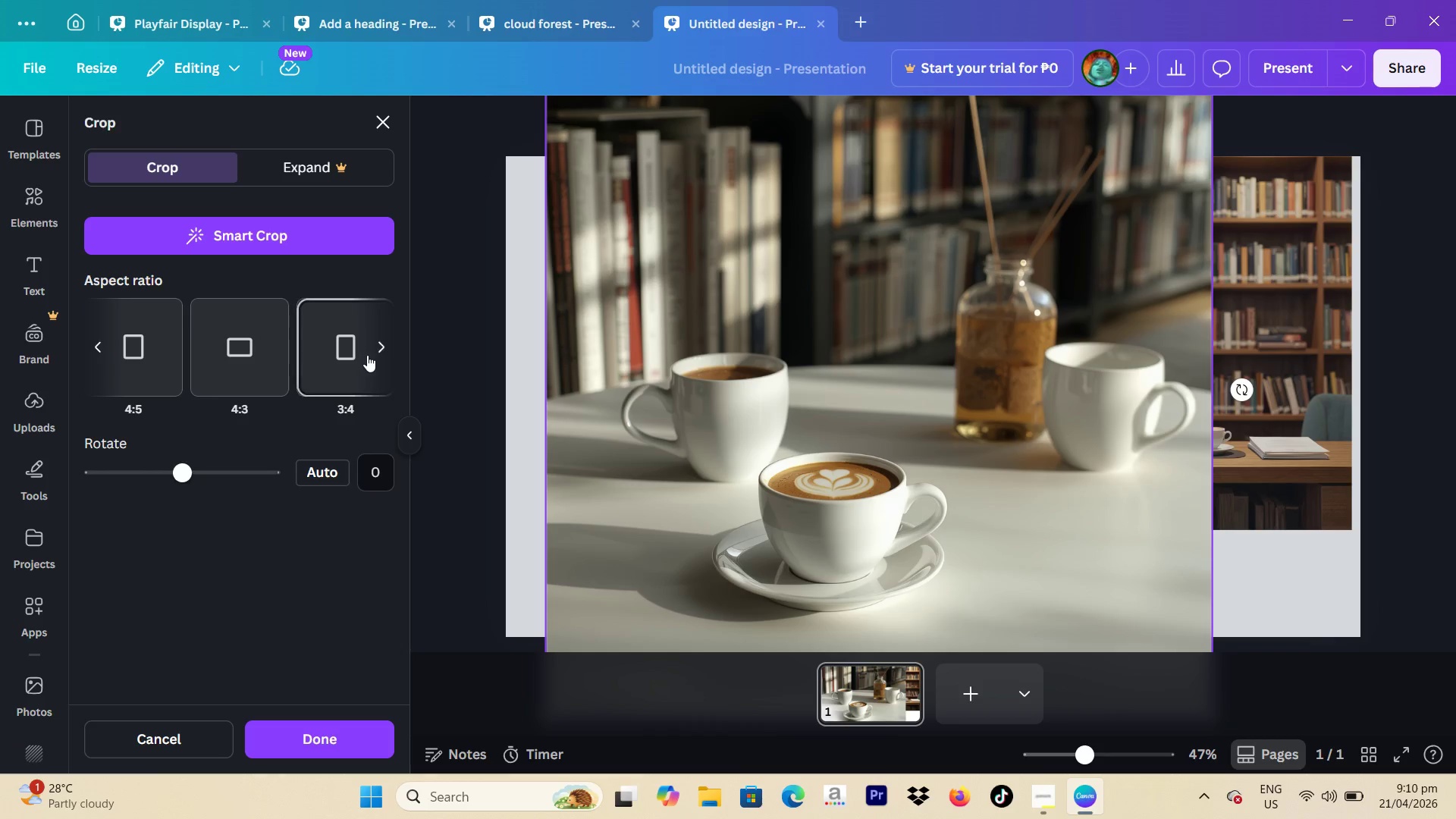 
left_click([381, 348])
 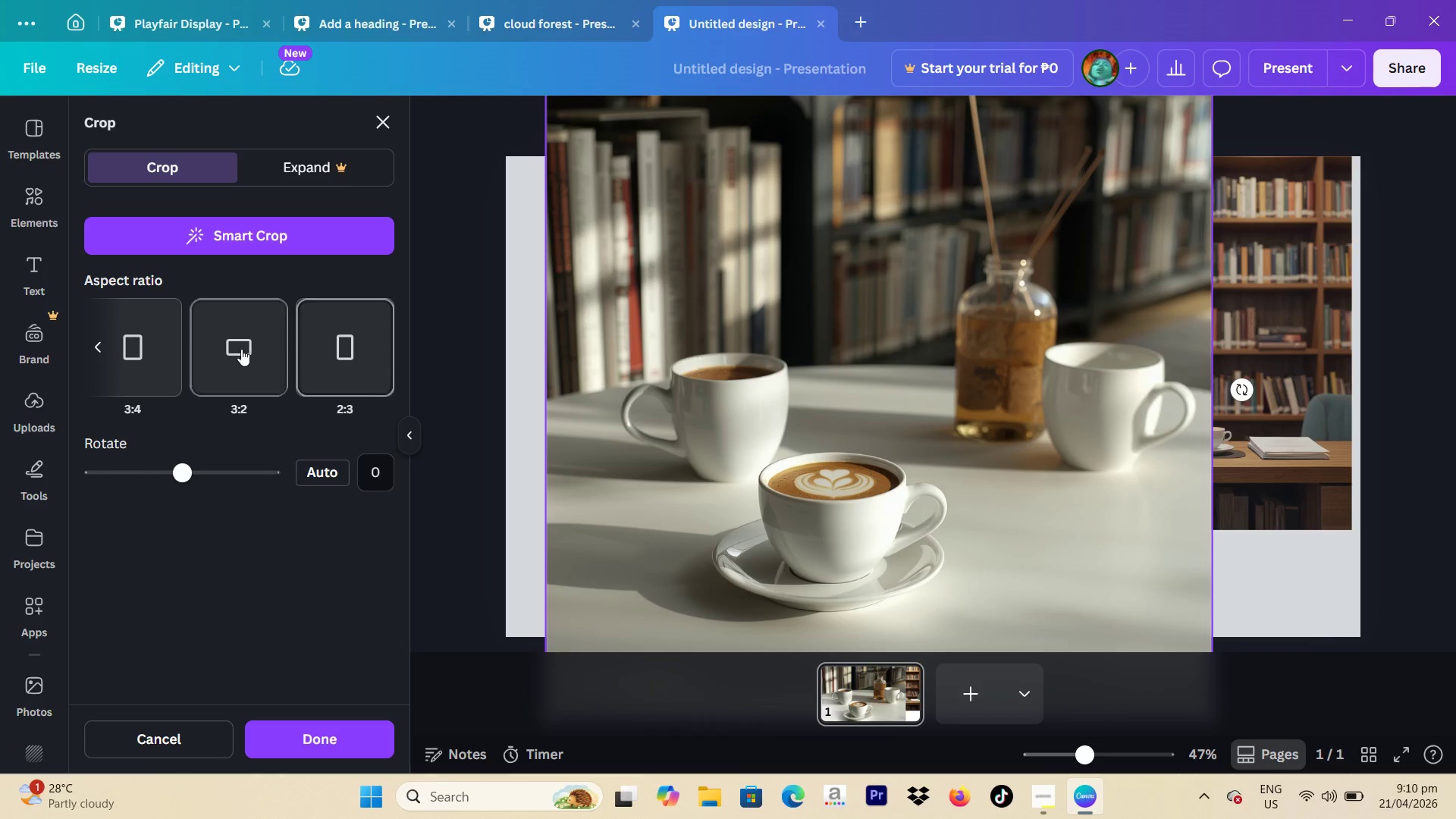 
left_click([232, 350])
 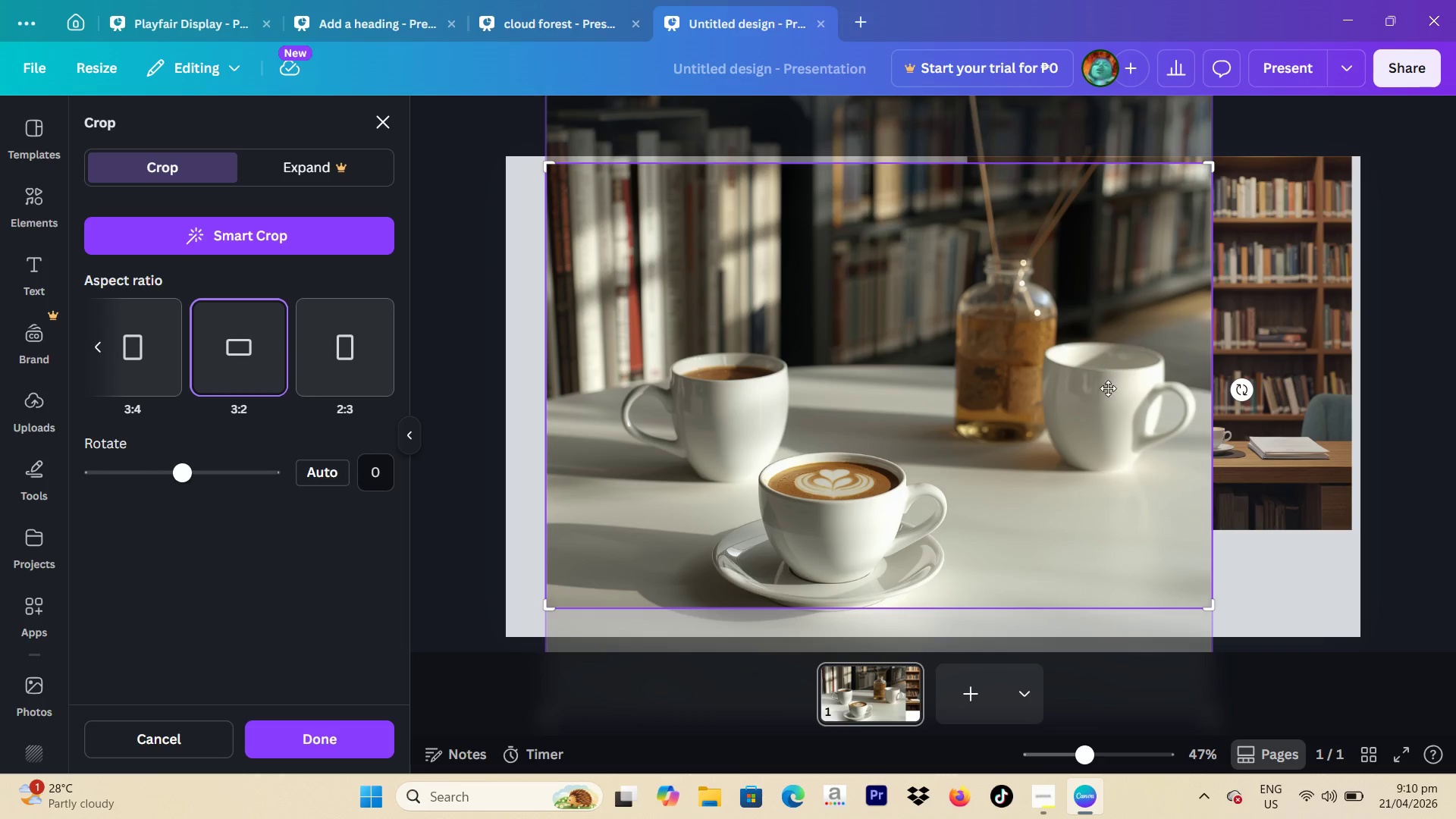 
left_click([1393, 425])
 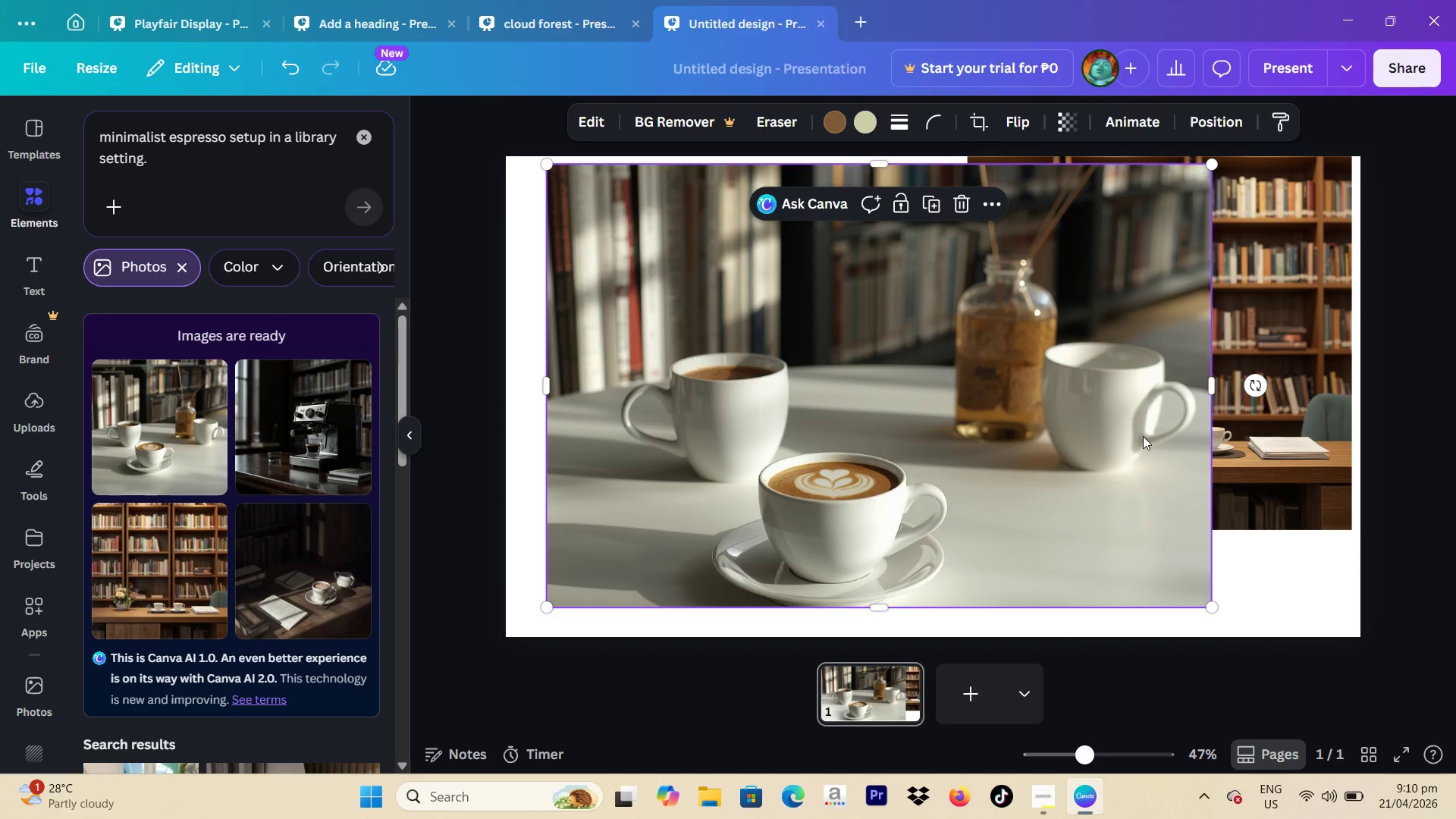 
left_click_drag(start_coordinate=[1143, 436], to_coordinate=[1099, 433])
 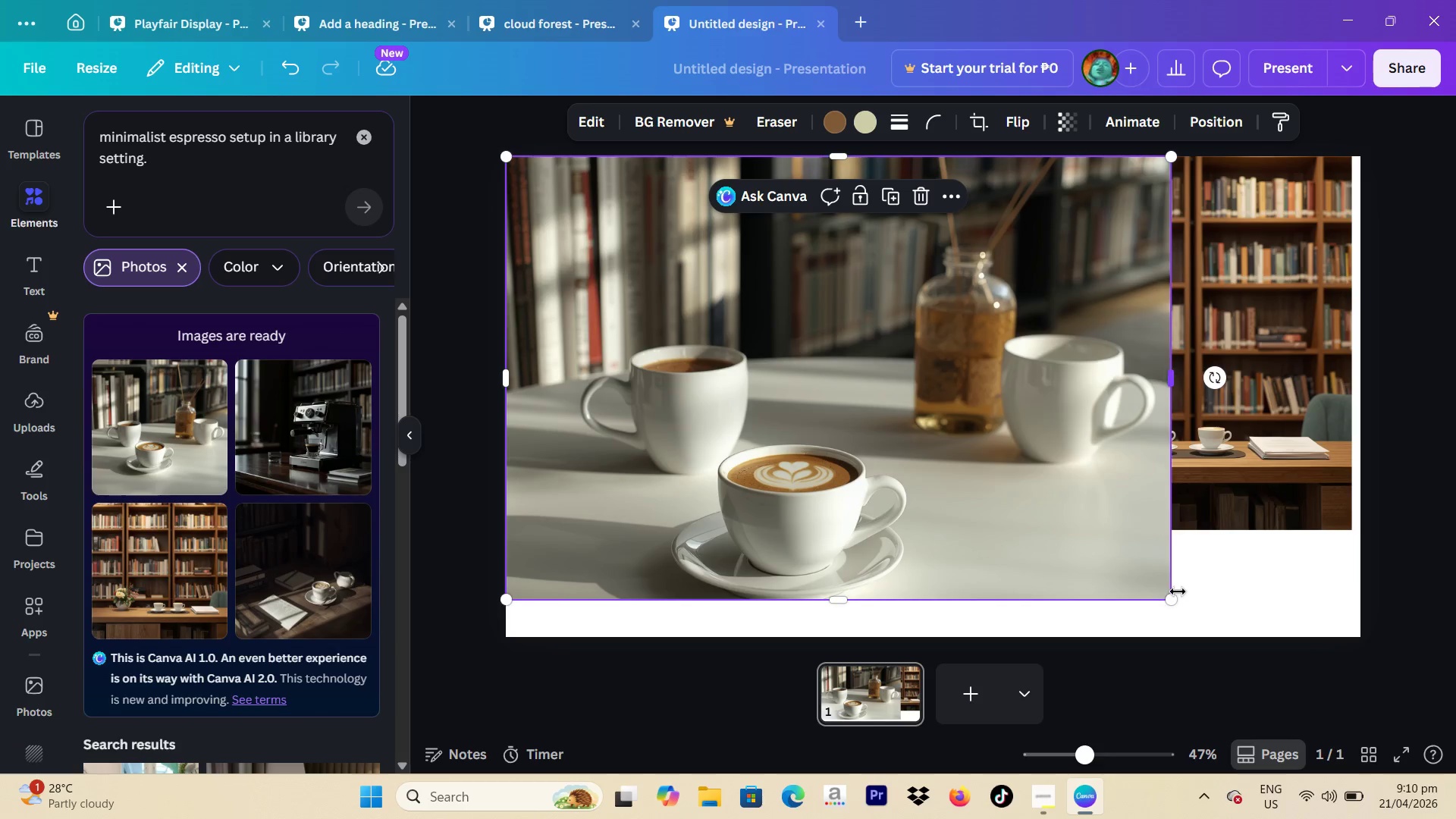 
left_click_drag(start_coordinate=[1176, 594], to_coordinate=[1455, 626])
 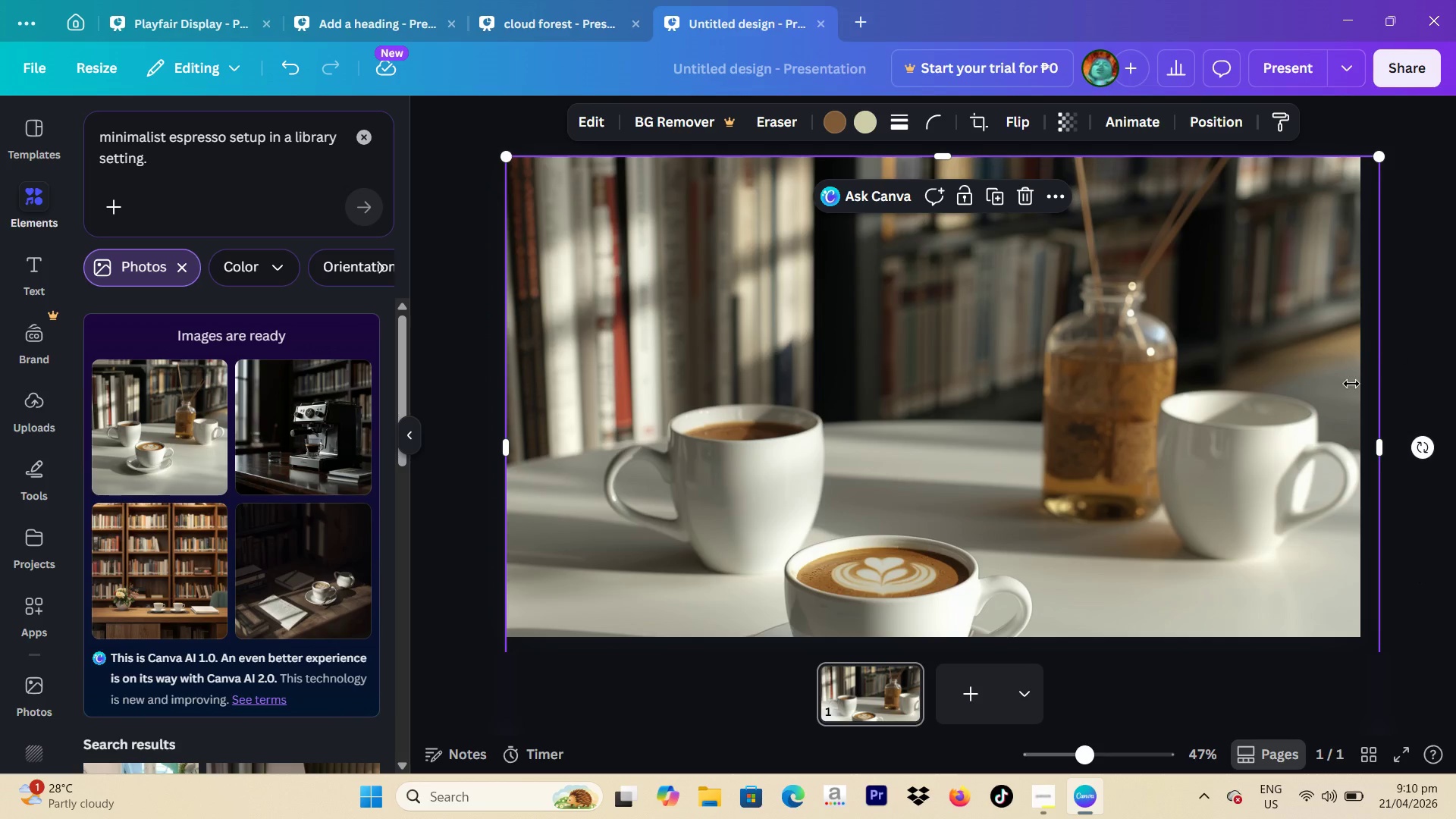 
left_click_drag(start_coordinate=[1219, 409], to_coordinate=[826, 410])
 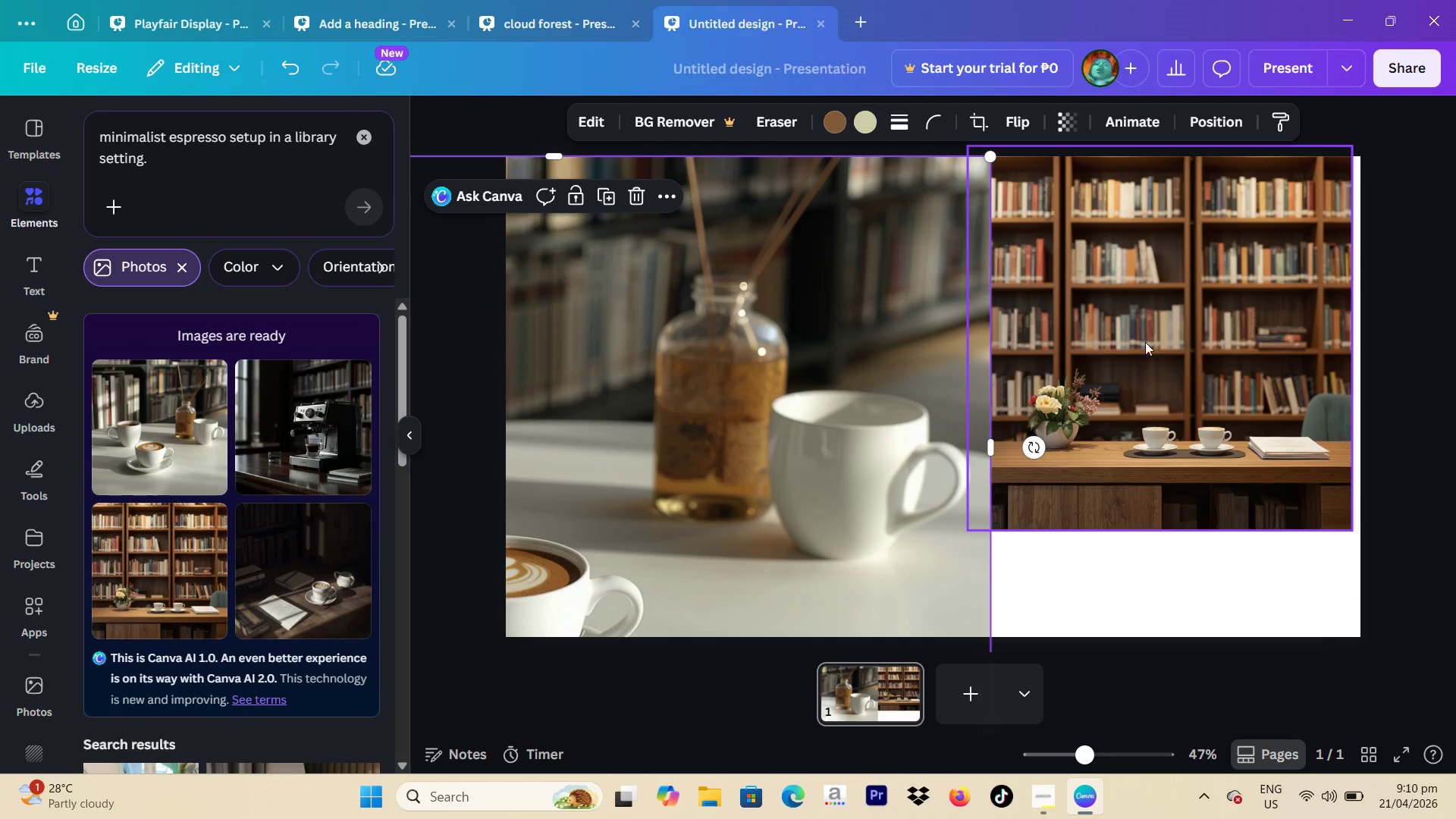 
left_click([1167, 340])
 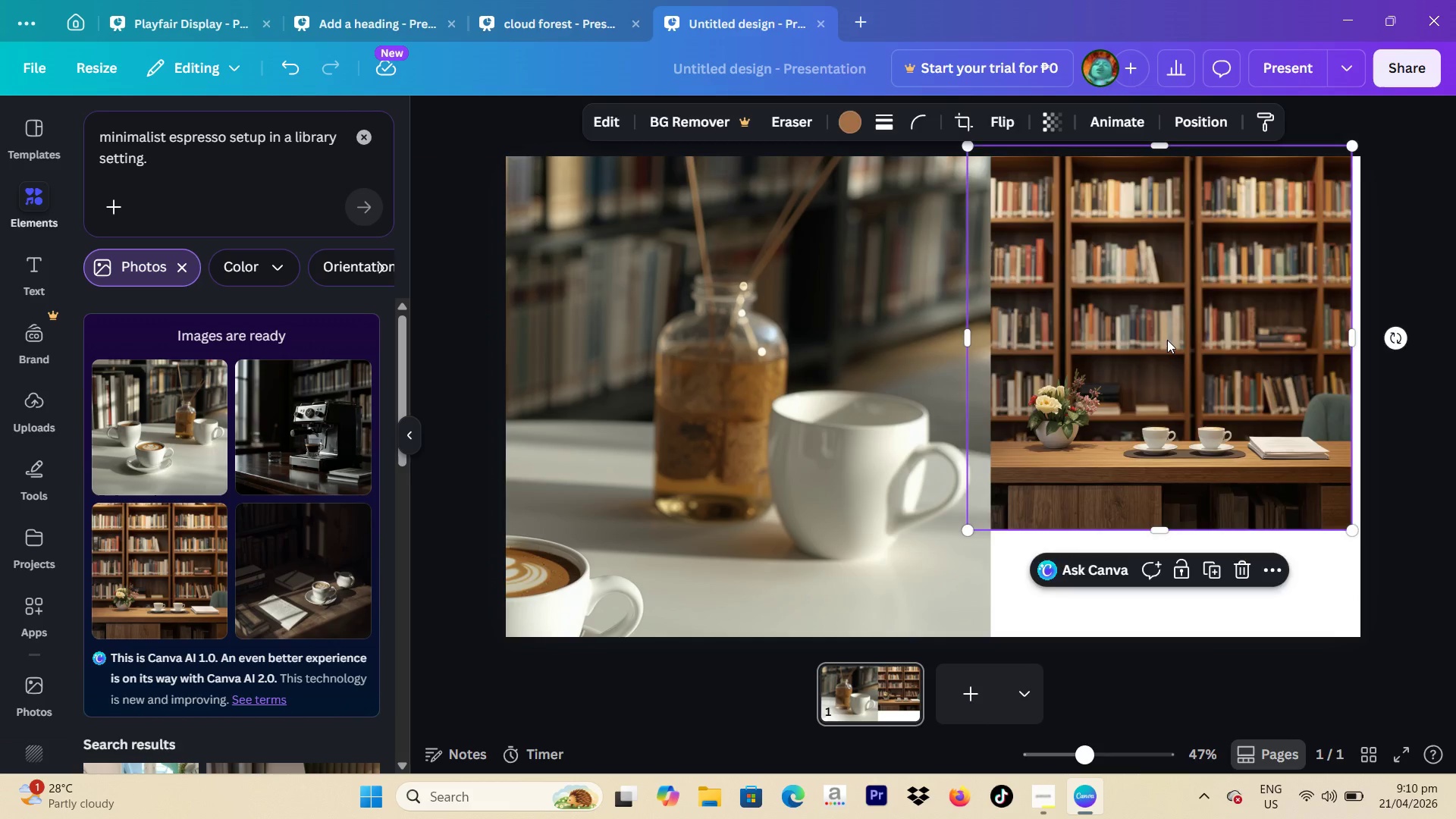 
key(Backspace)
 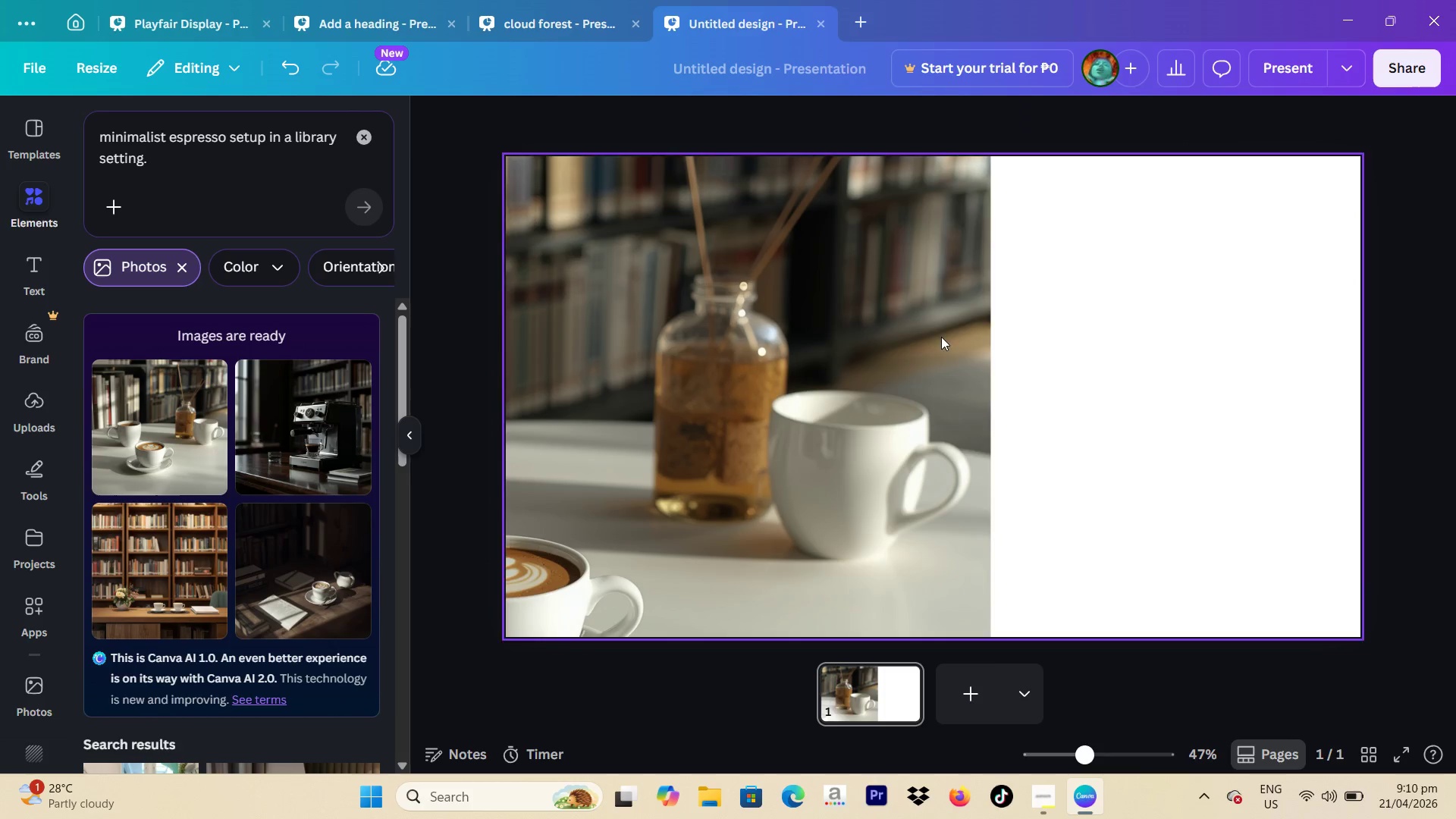 
left_click_drag(start_coordinate=[905, 341], to_coordinate=[1292, 263])
 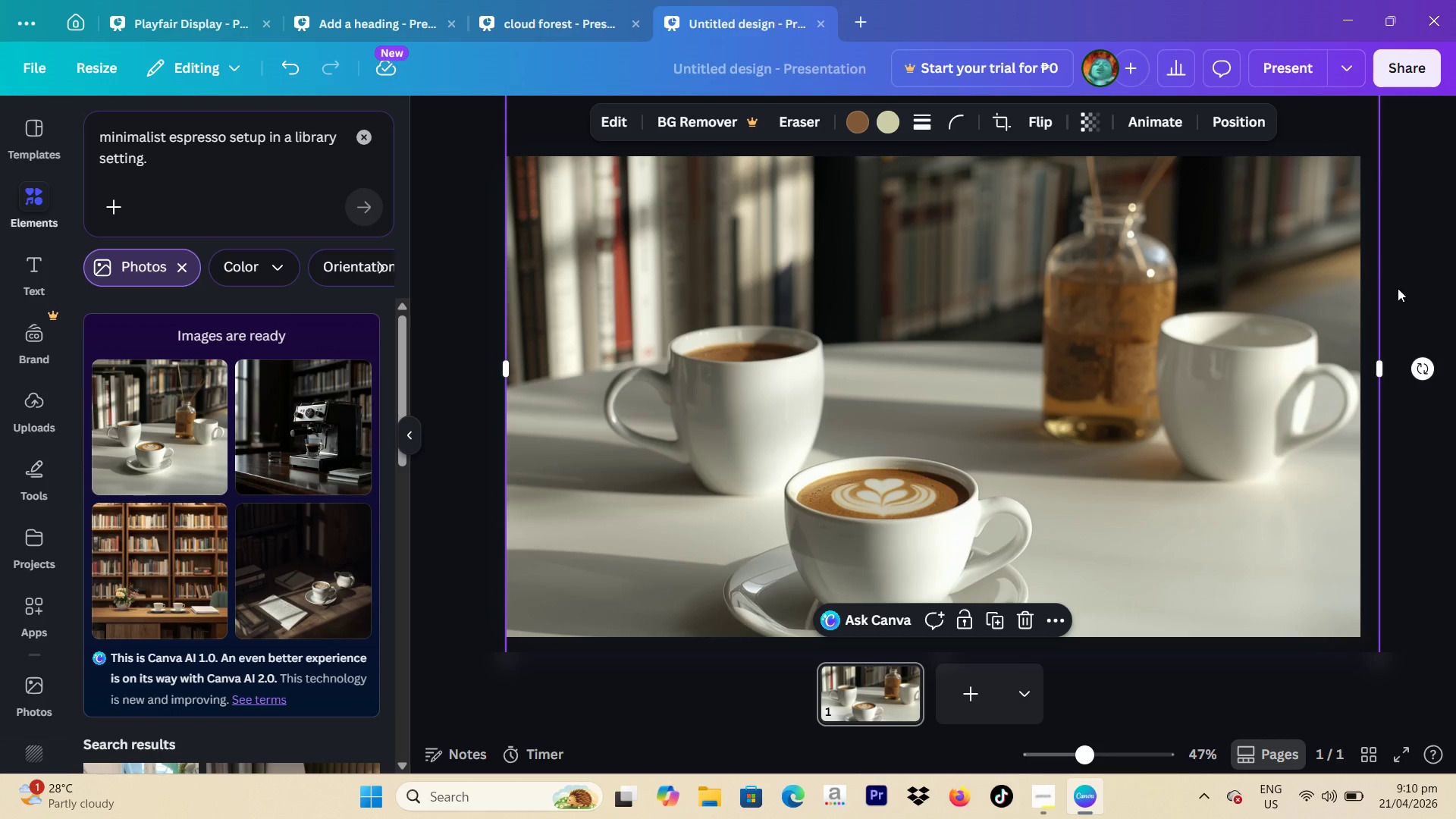 
left_click([1398, 288])
 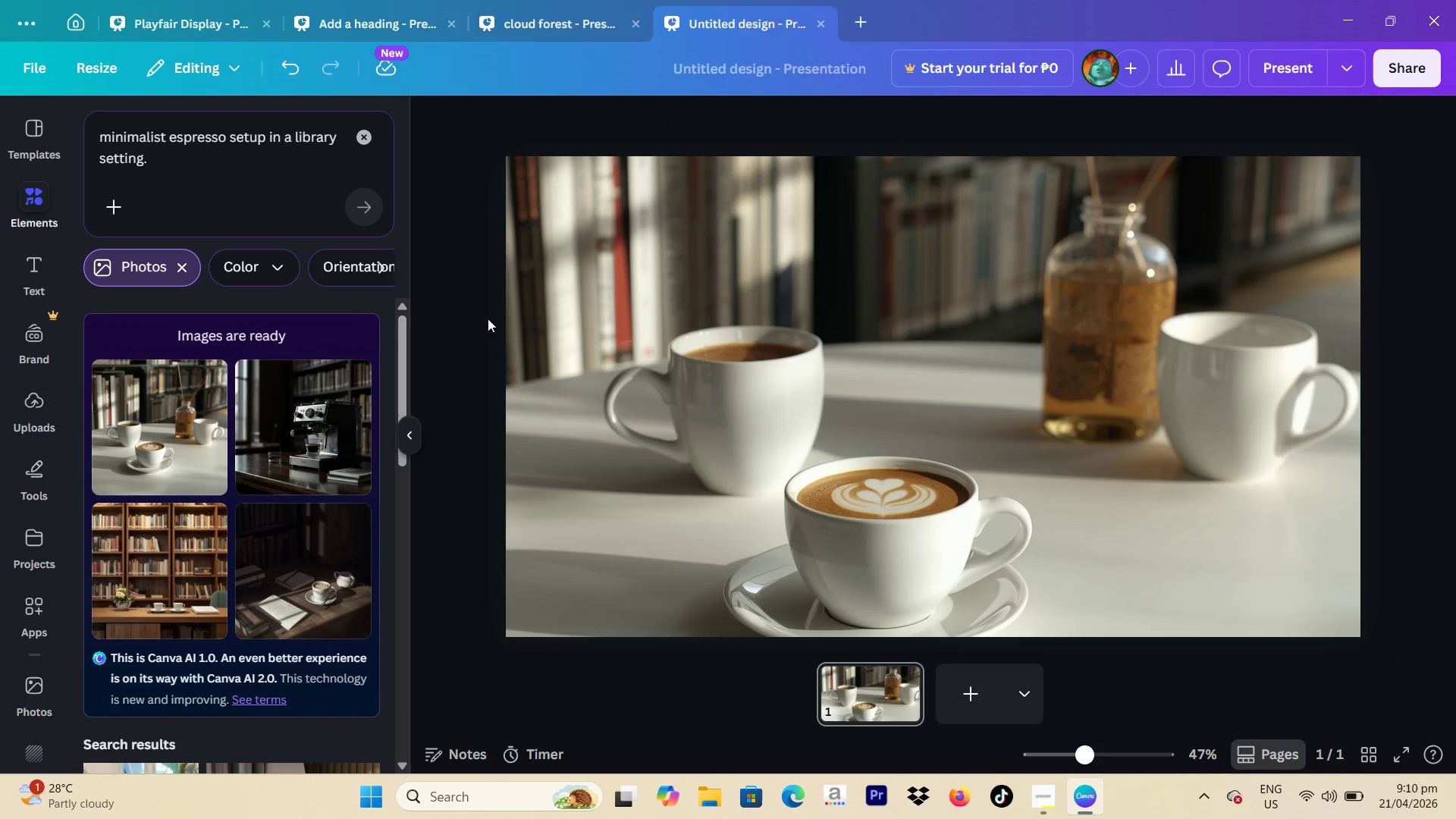 
wait(7.86)
 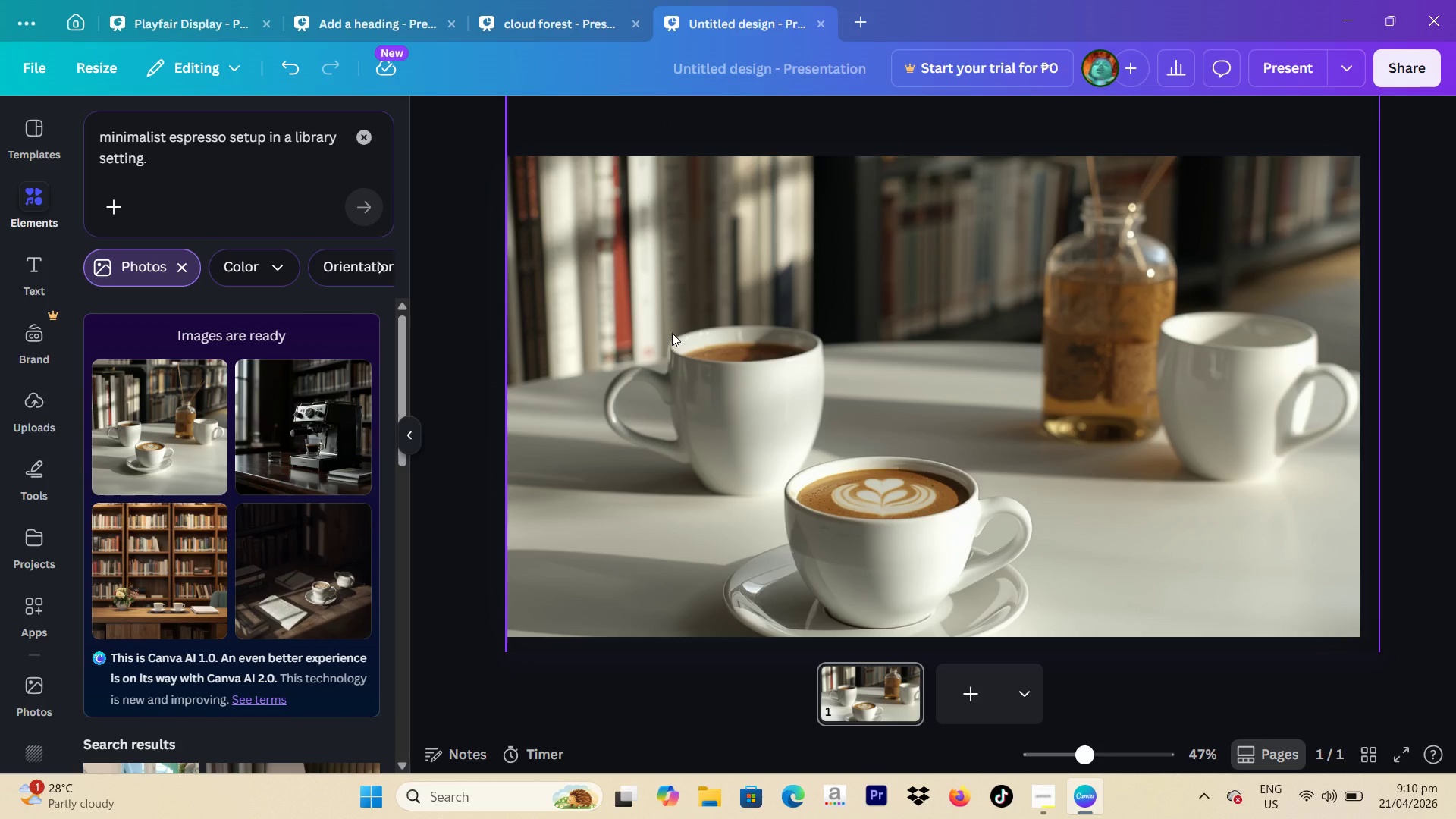 
left_click([369, 140])
 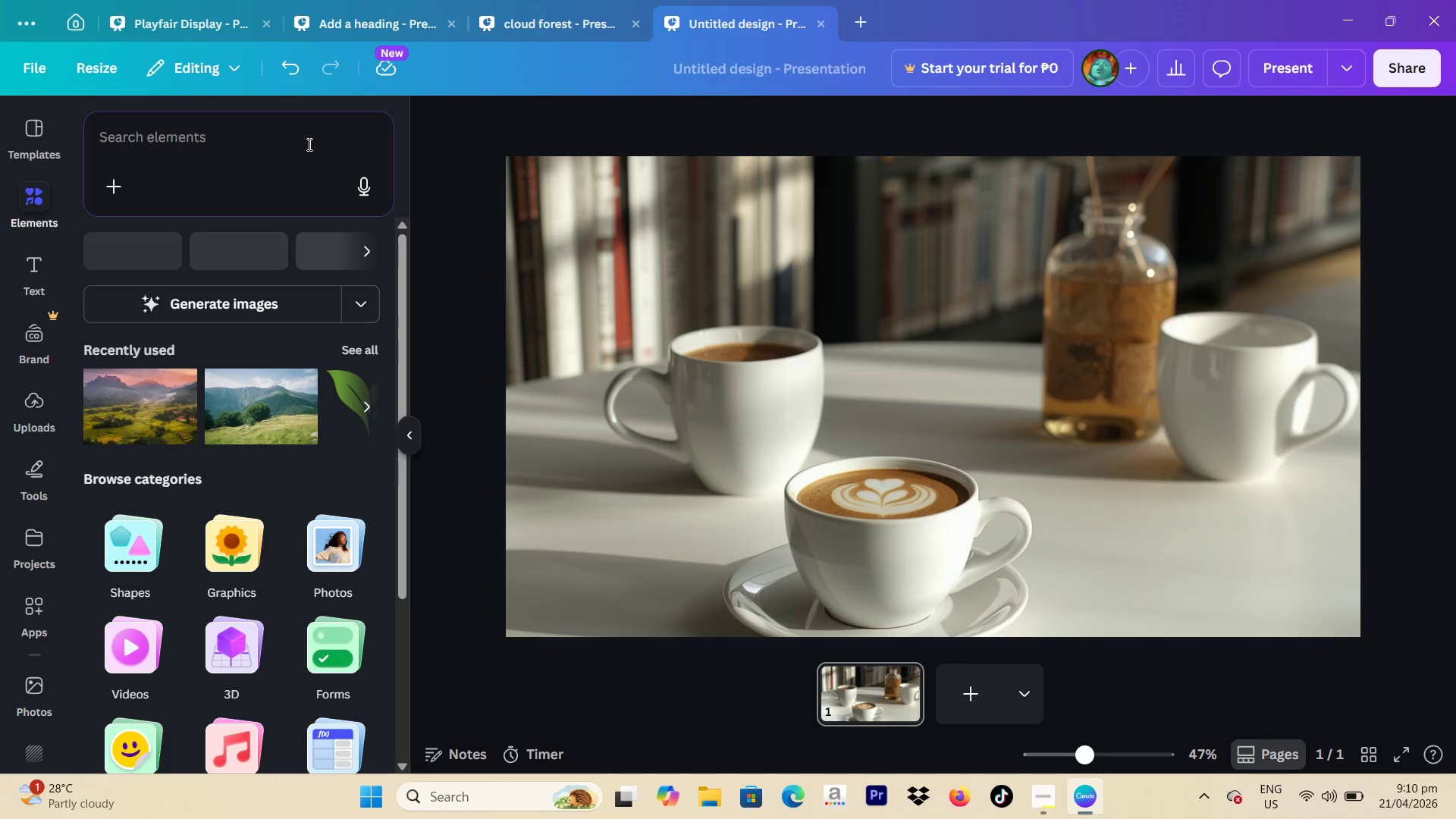 
left_click([308, 145])
 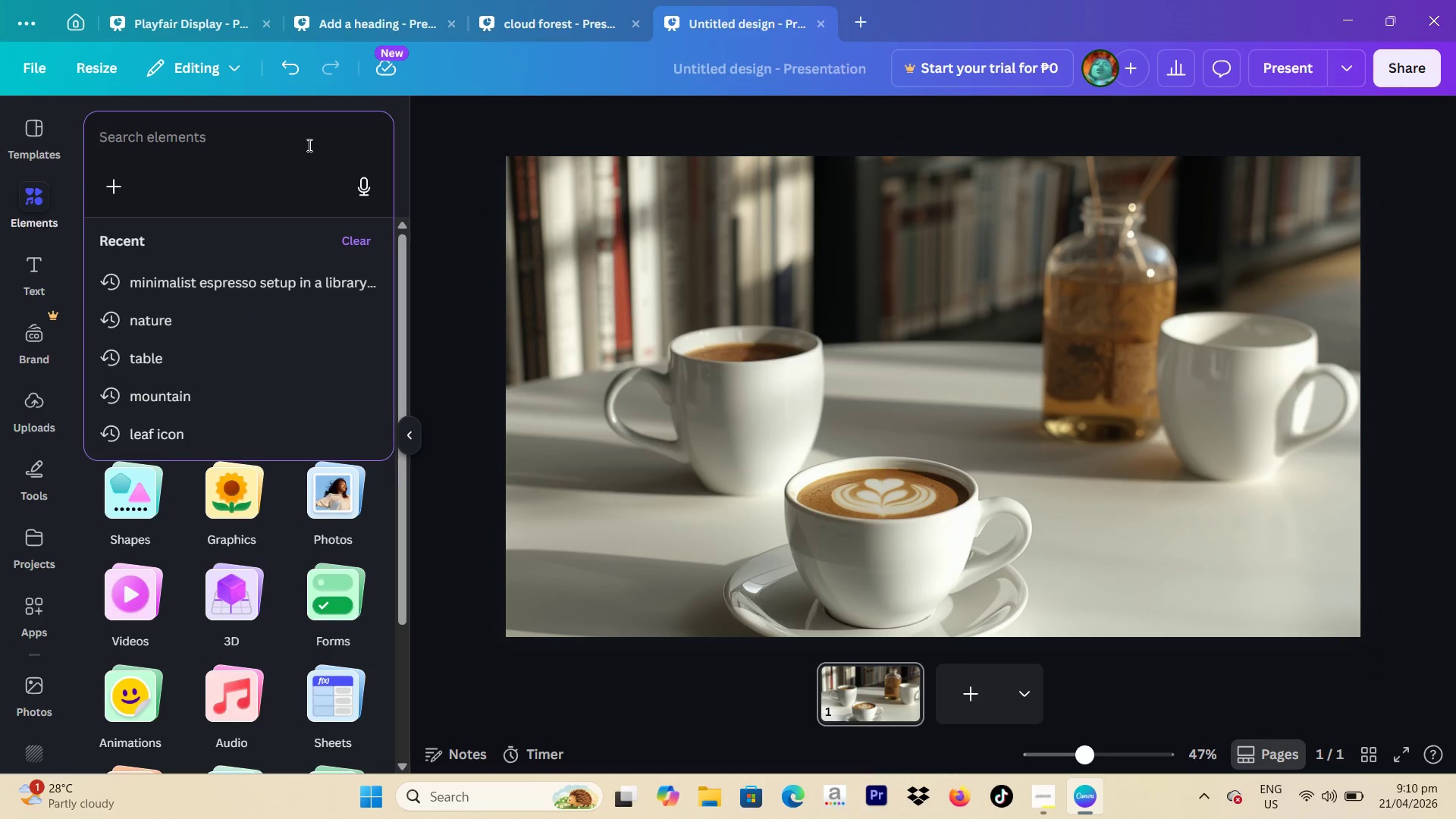 
type(shape)
 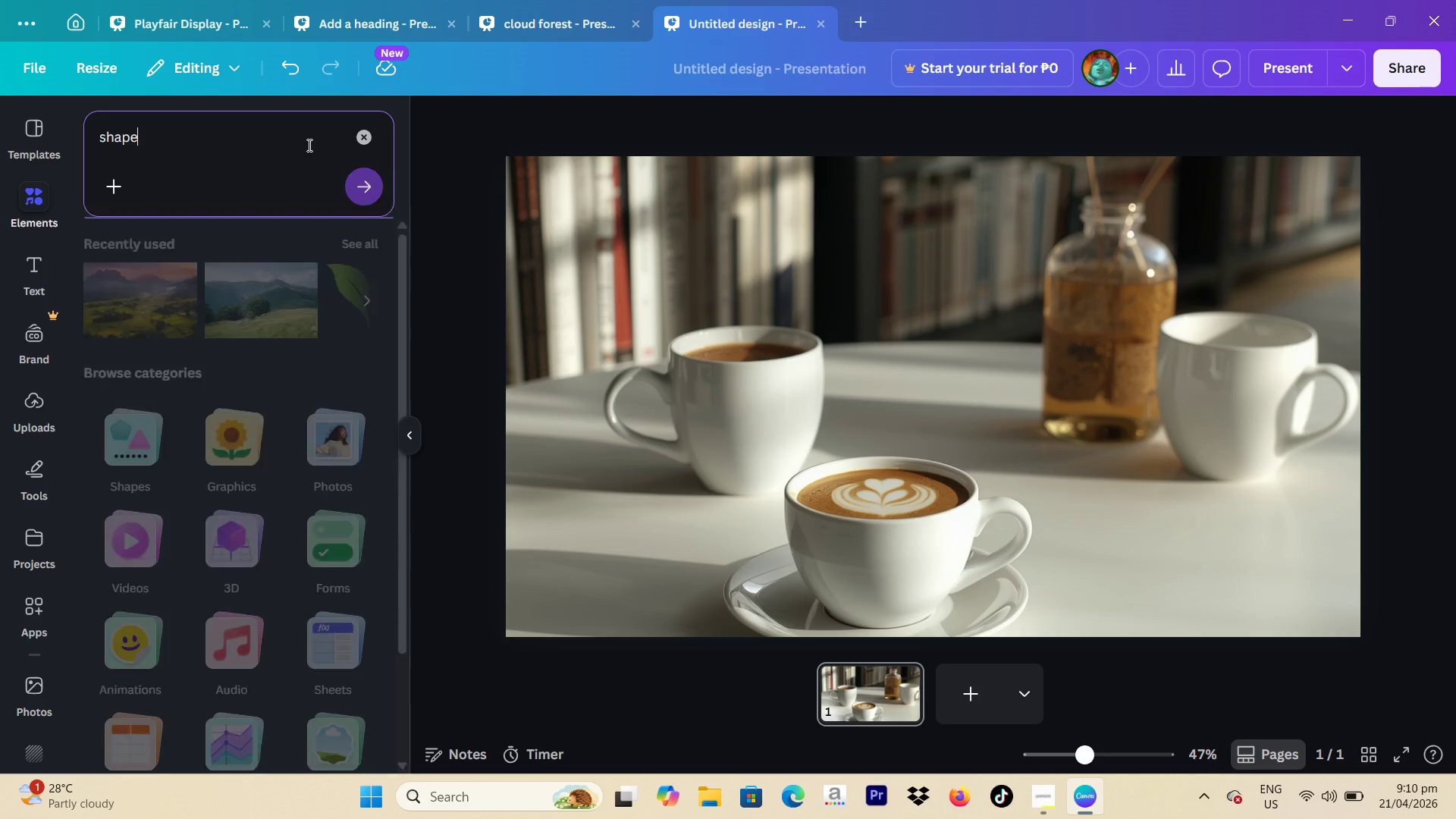 
key(Enter)
 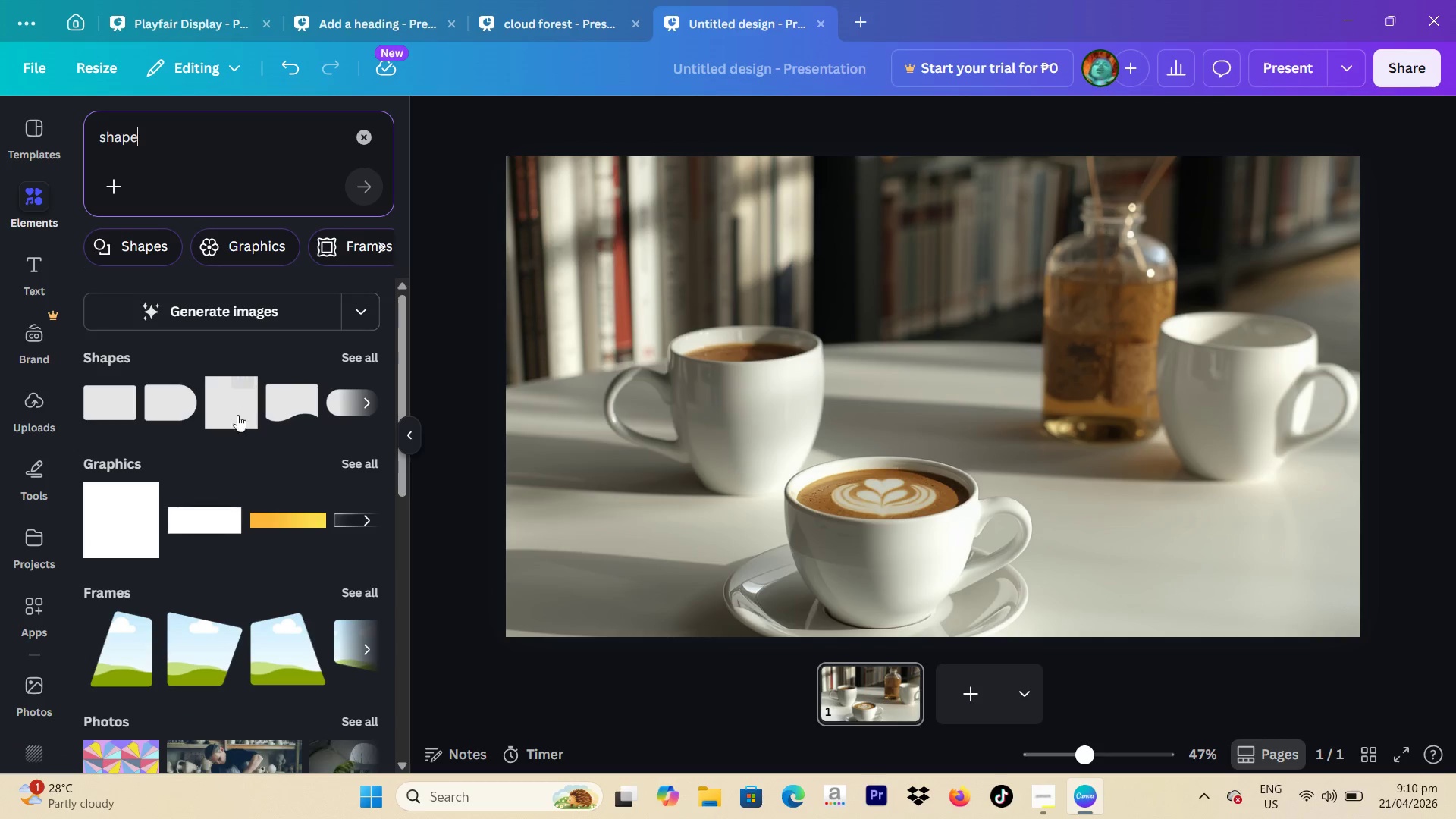 
left_click([125, 404])
 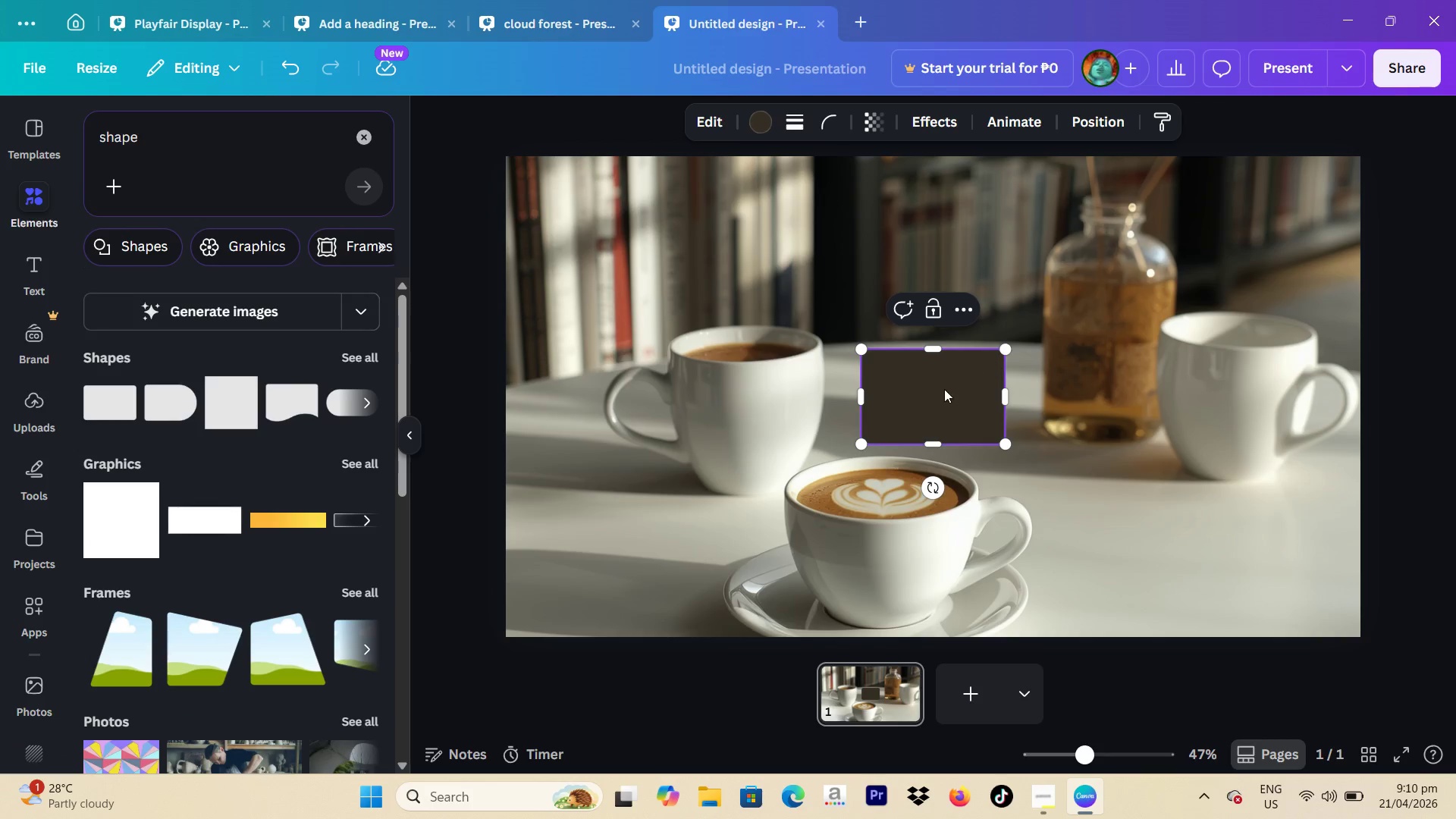 
left_click_drag(start_coordinate=[937, 400], to_coordinate=[692, 231])
 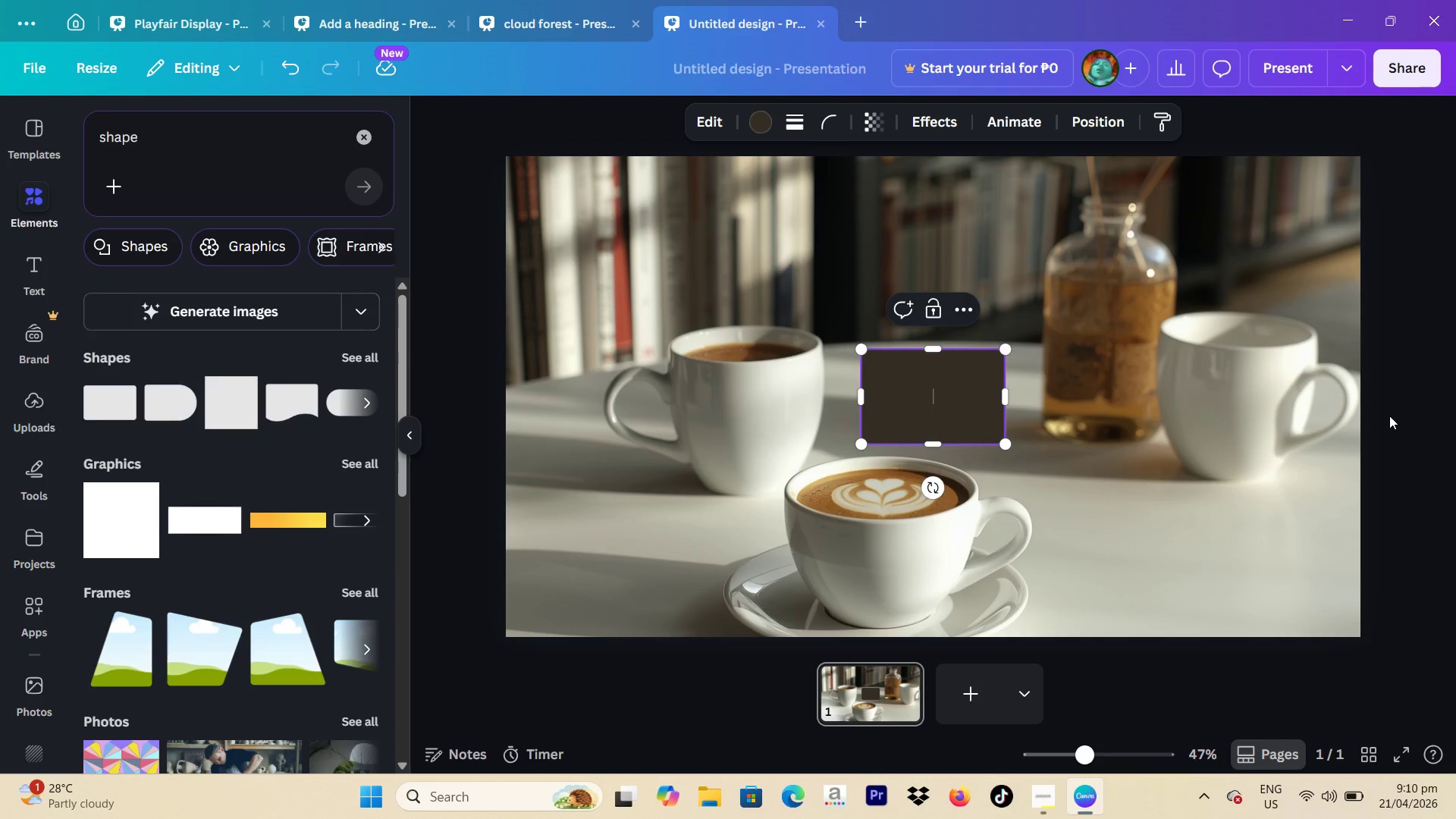 
left_click([1393, 412])
 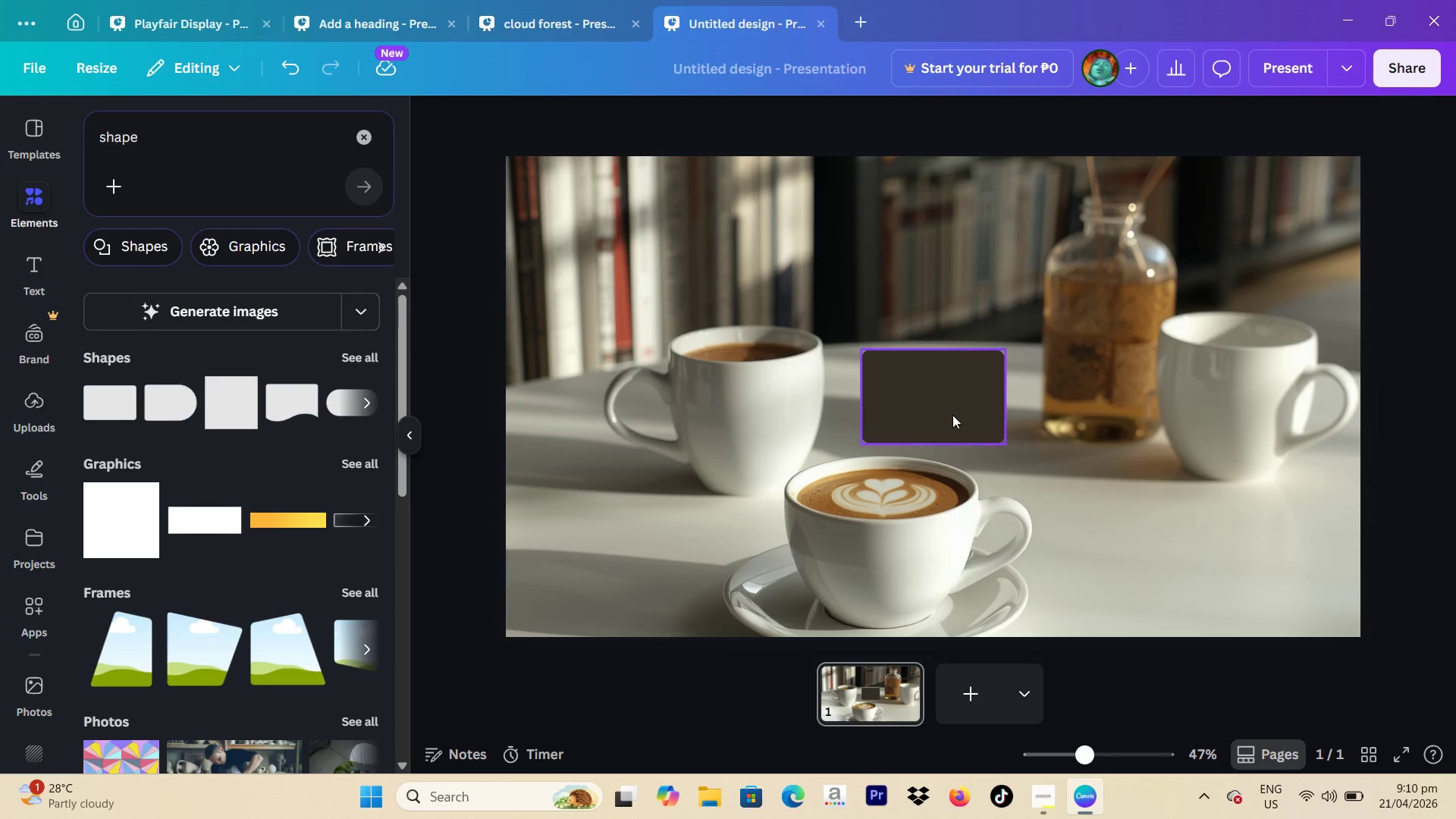 
left_click_drag(start_coordinate=[952, 415], to_coordinate=[575, 212])
 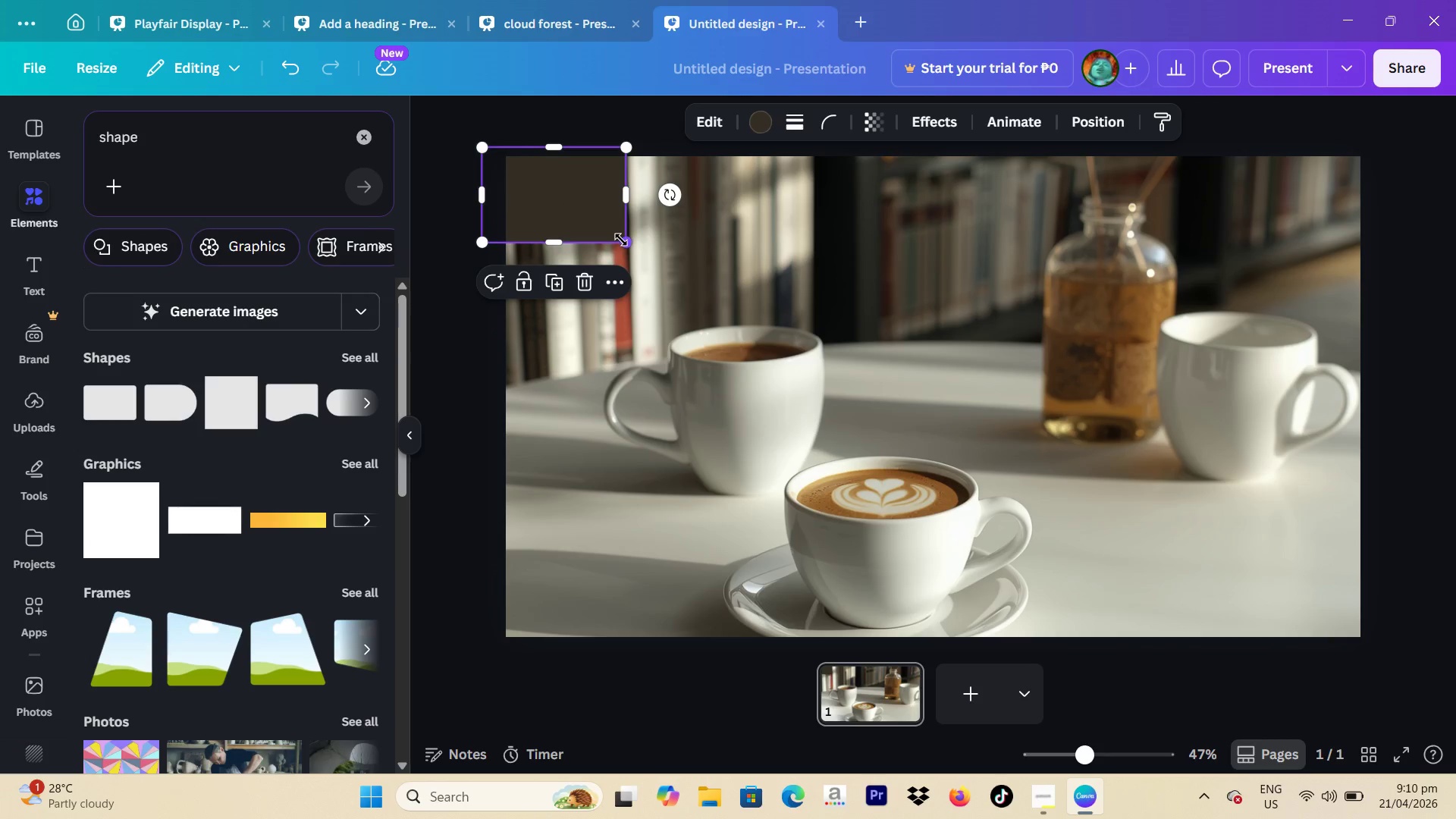 
left_click_drag(start_coordinate=[621, 240], to_coordinate=[1410, 692])
 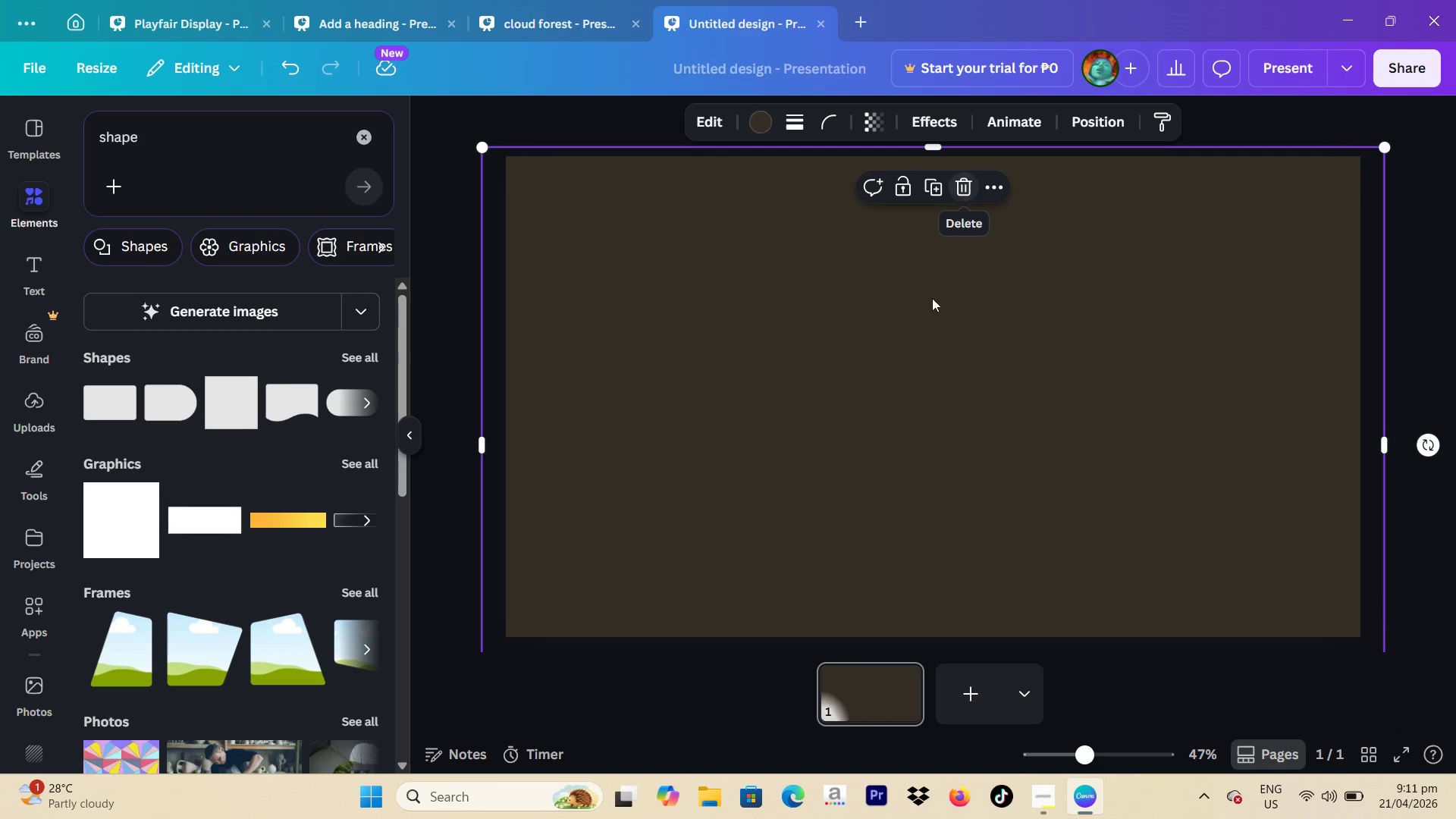 
left_click_drag(start_coordinate=[937, 325], to_coordinate=[945, 236])
 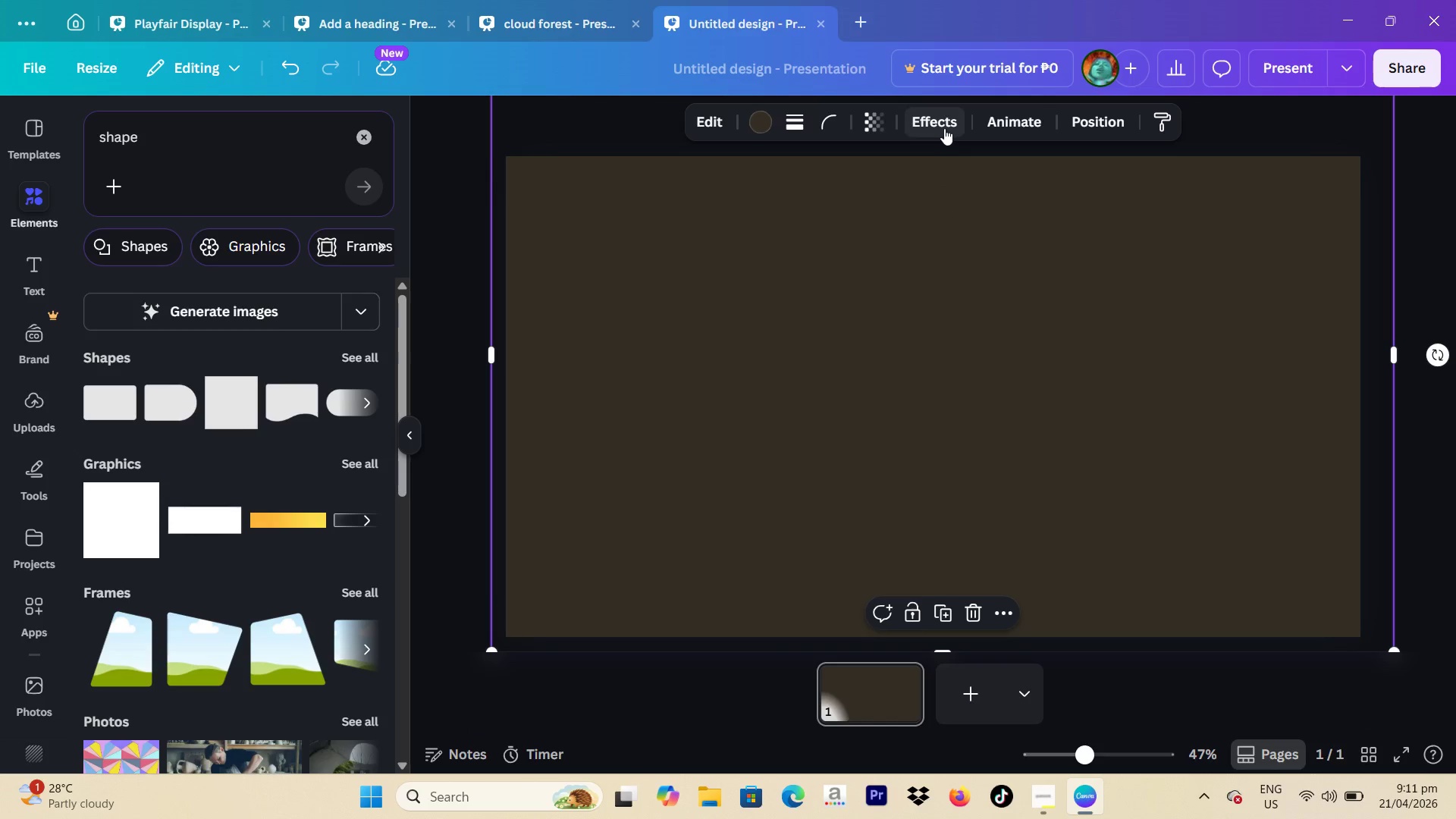 
left_click([944, 128])
 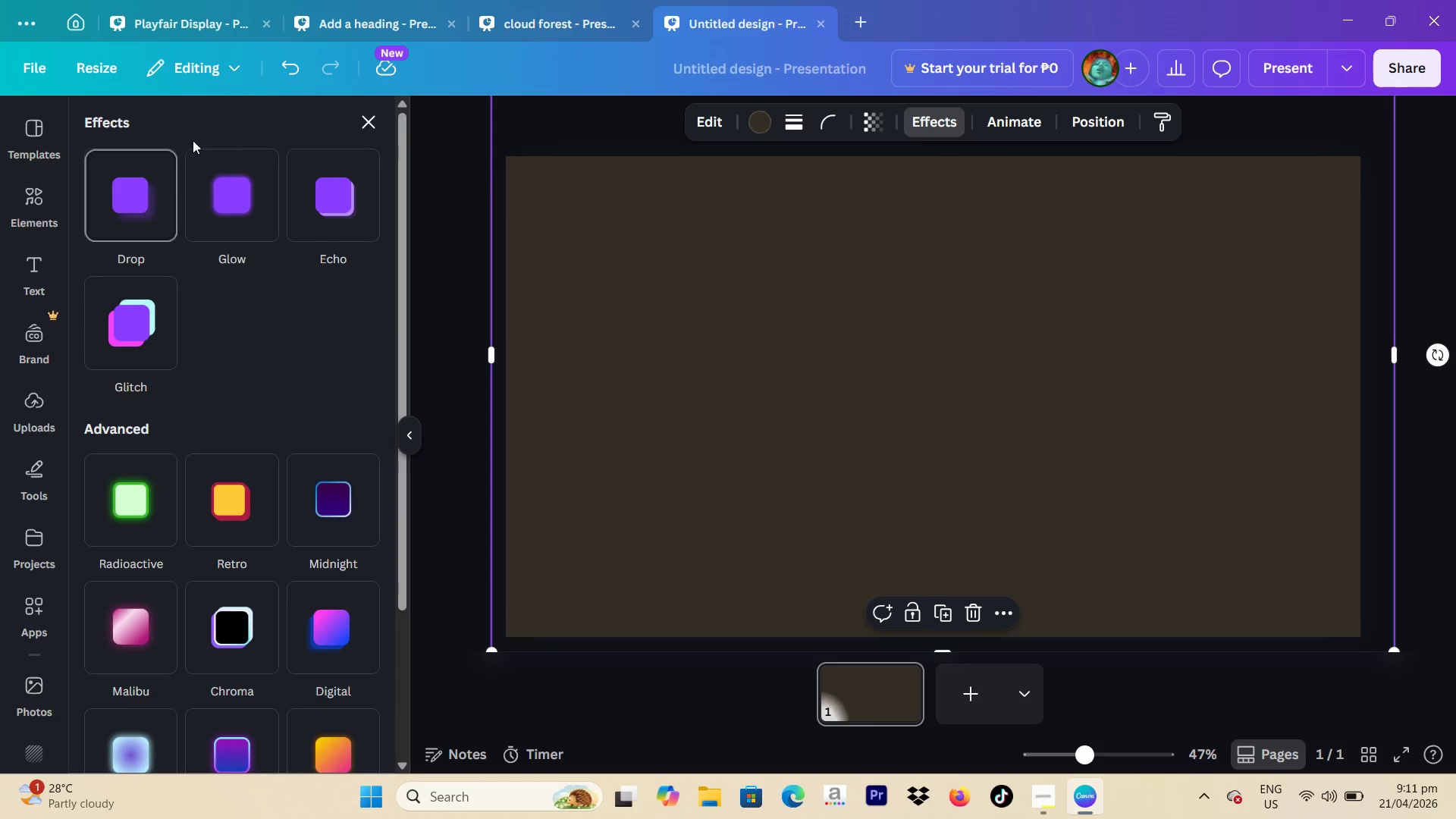 
left_click([363, 123])
 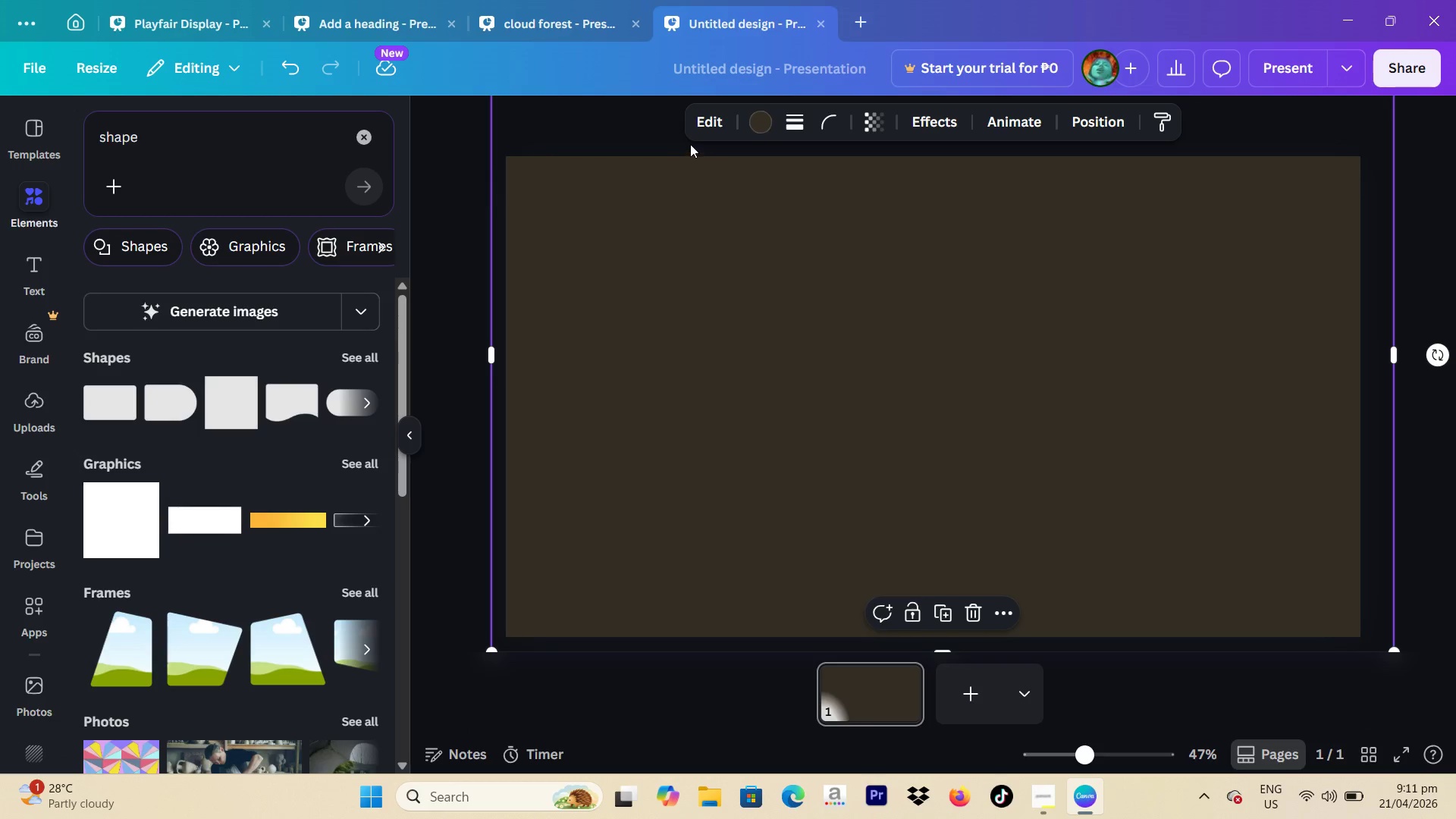 
left_click([709, 120])
 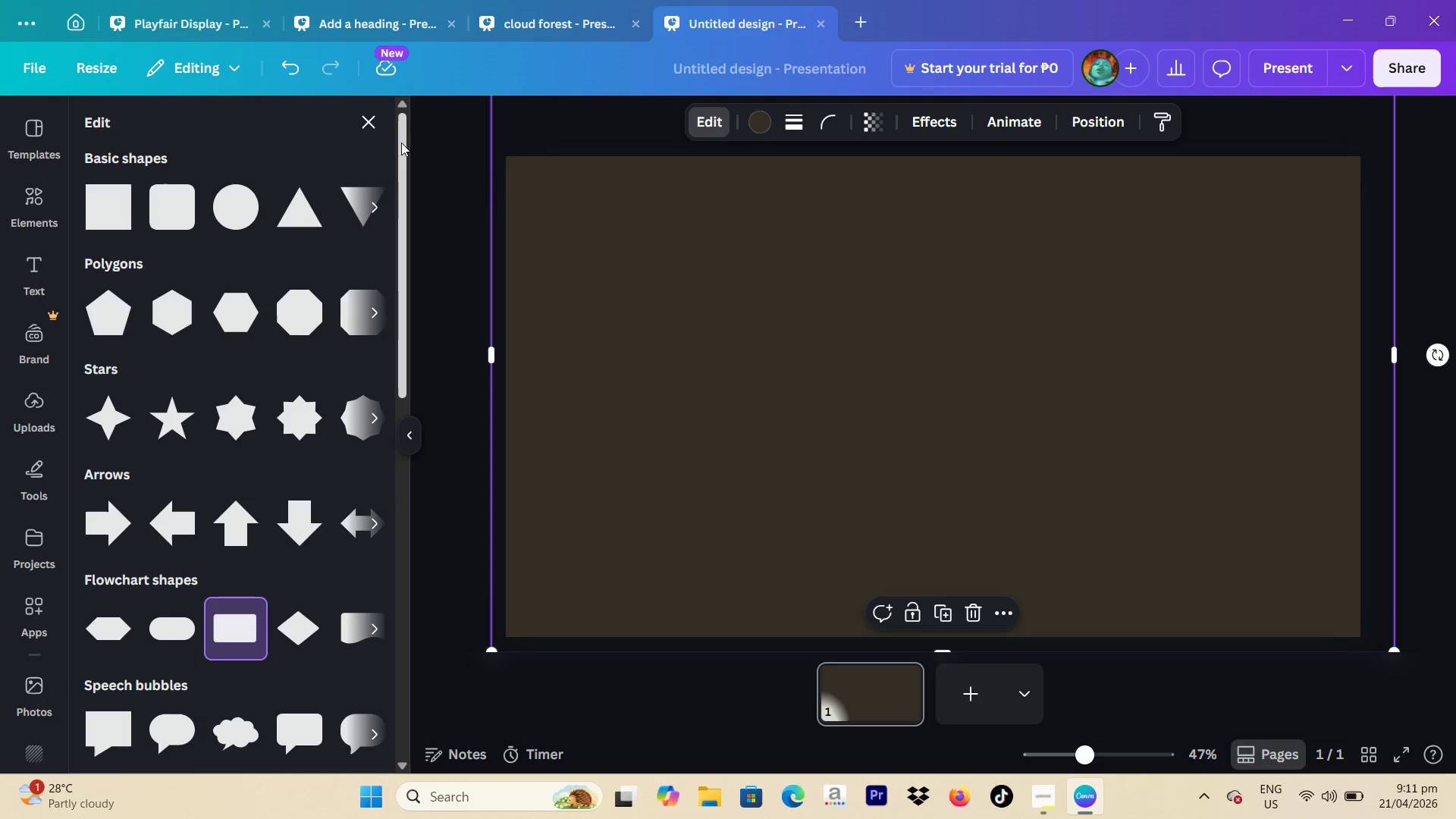 
left_click([379, 128])
 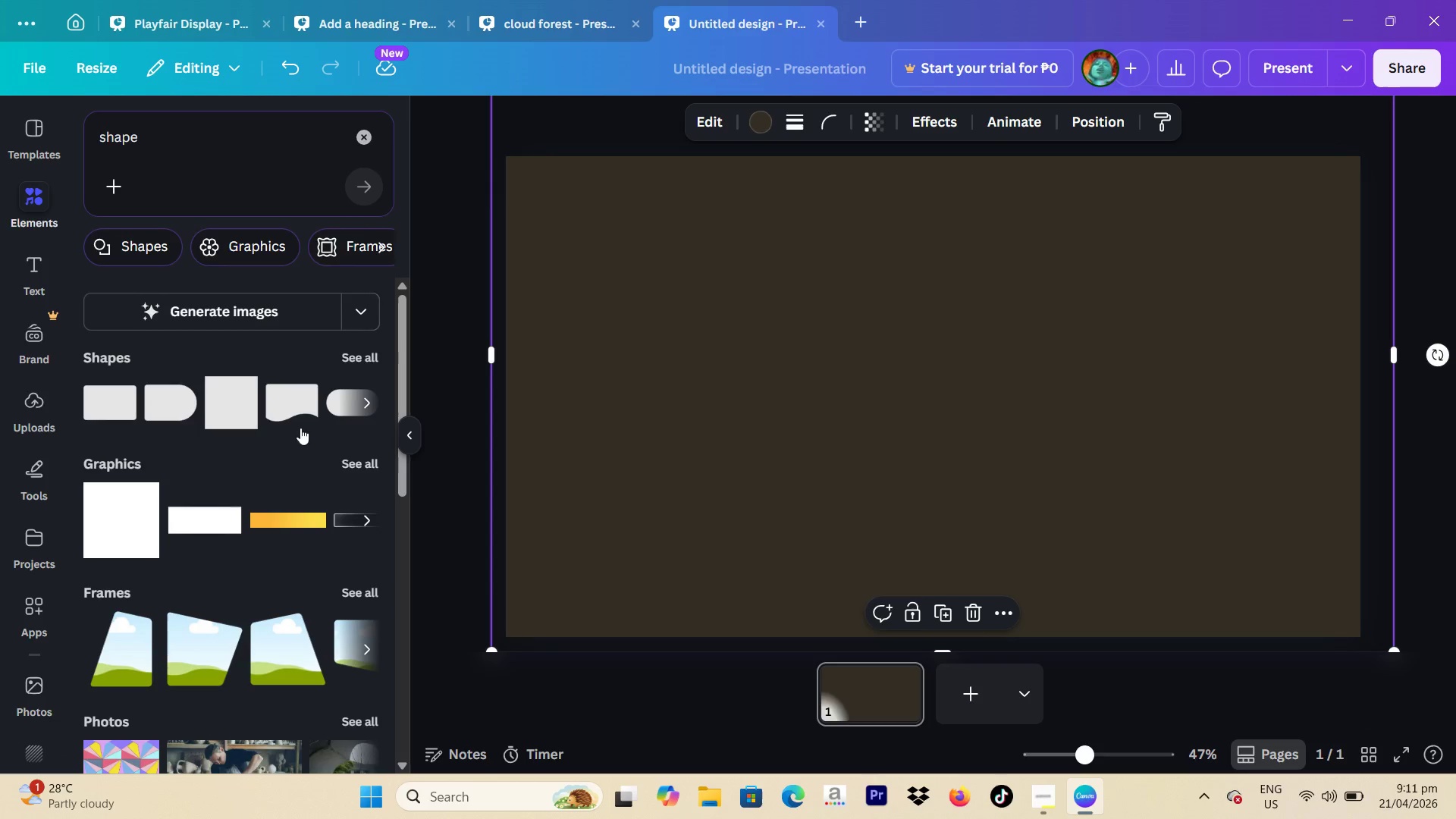 
scroll: coordinate [298, 469], scroll_direction: down, amount: 3.0
 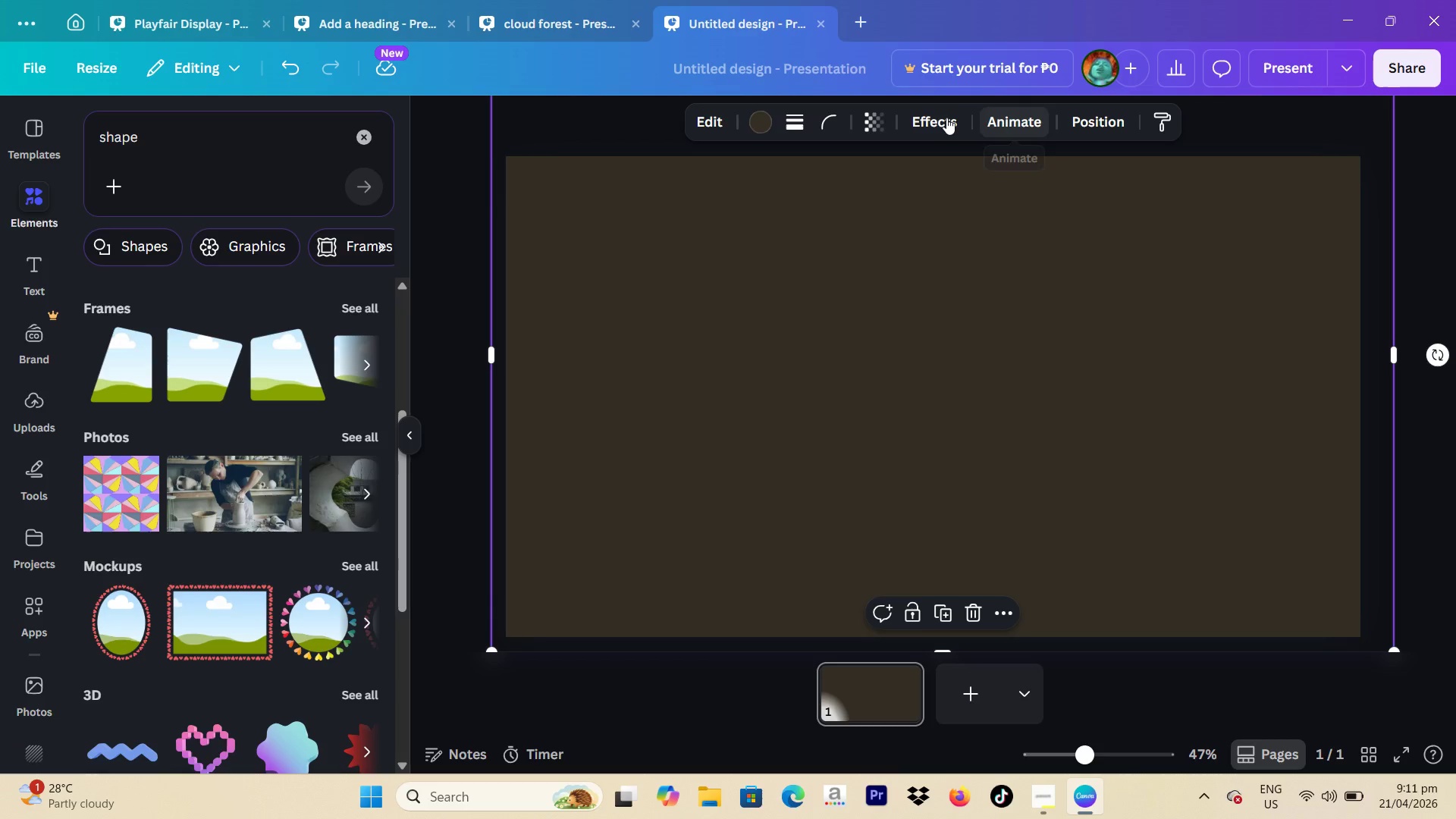 
left_click([937, 118])
 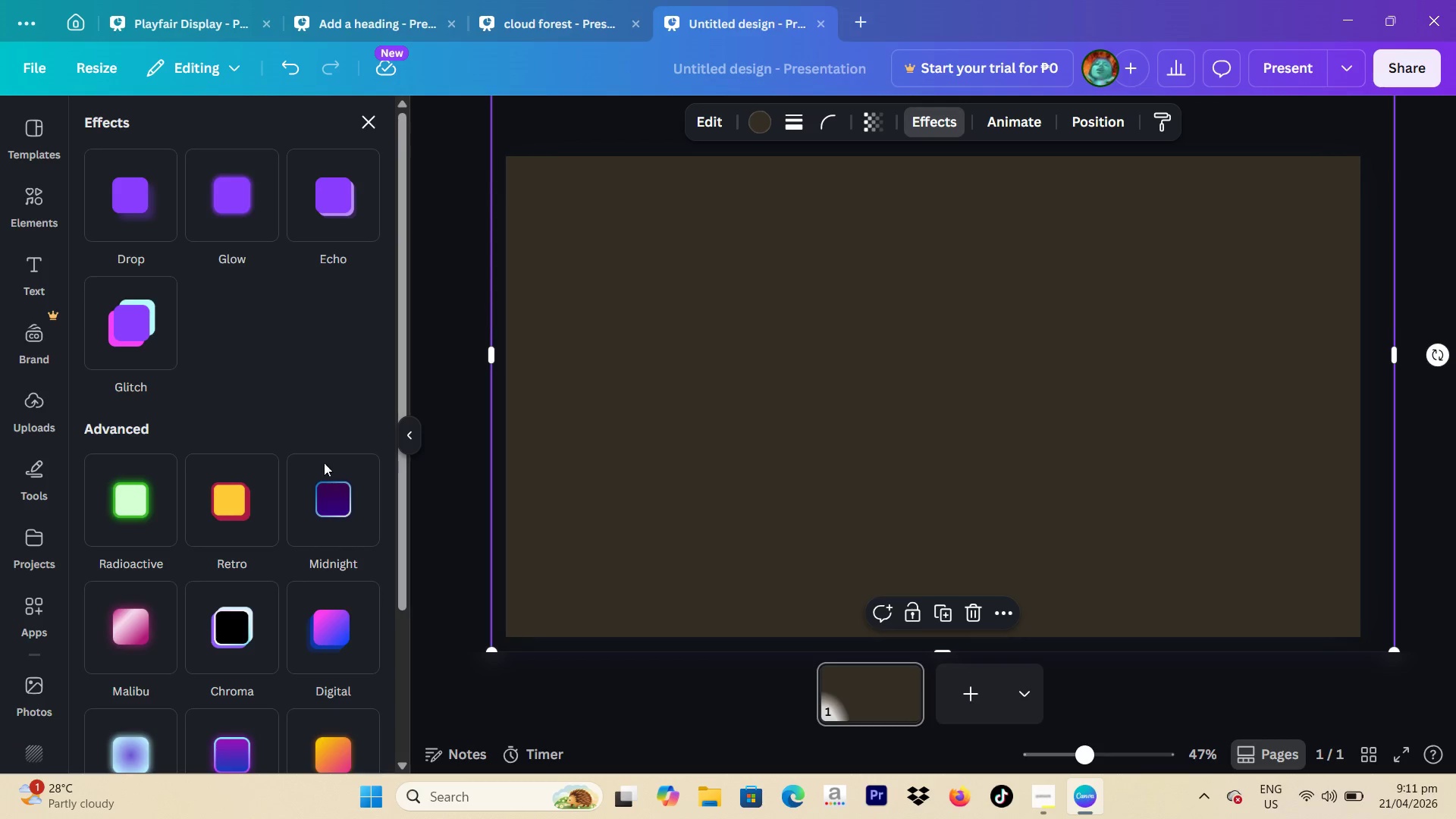 
scroll: coordinate [310, 479], scroll_direction: down, amount: 1.0
 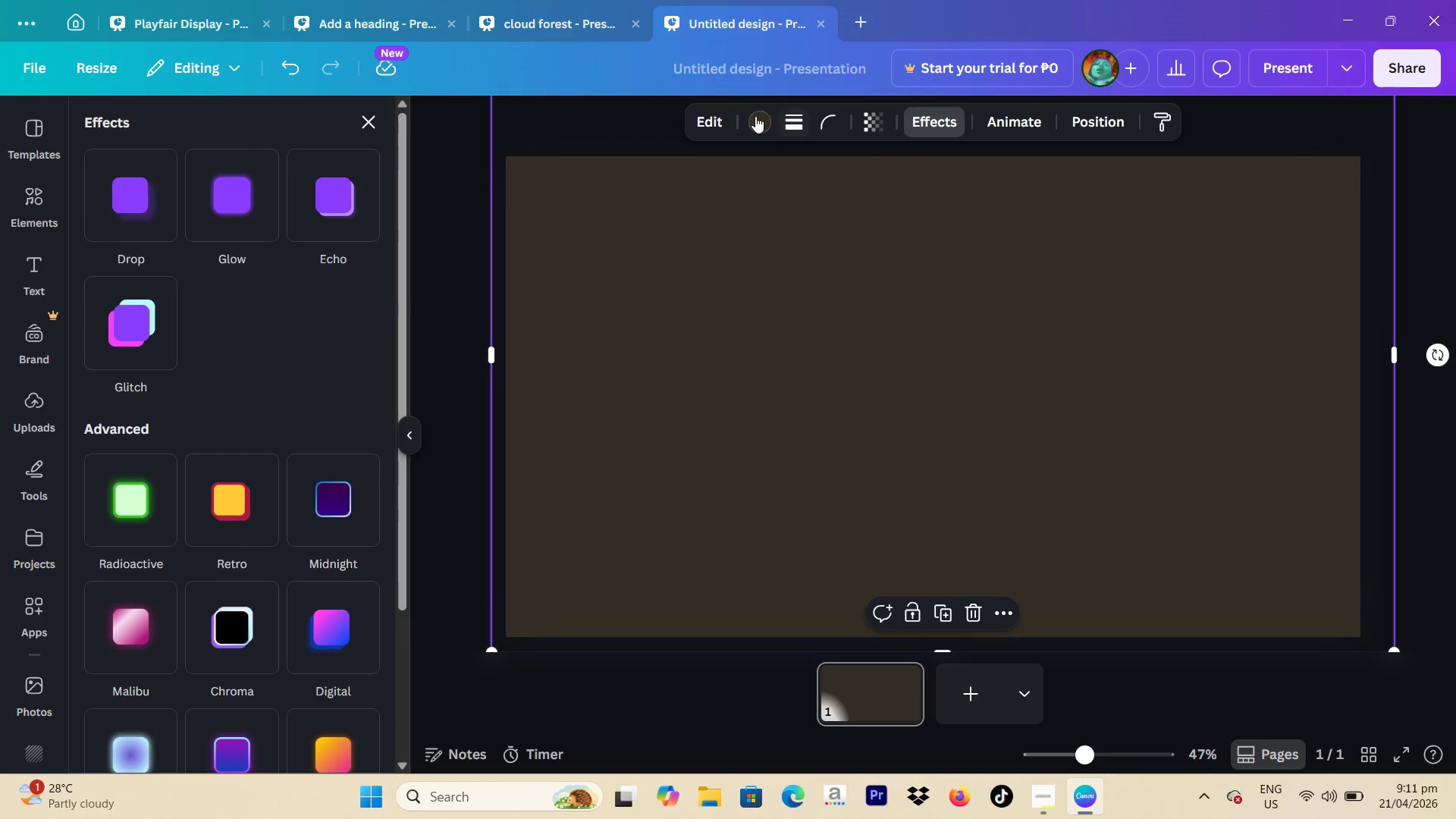 
left_click([708, 122])
 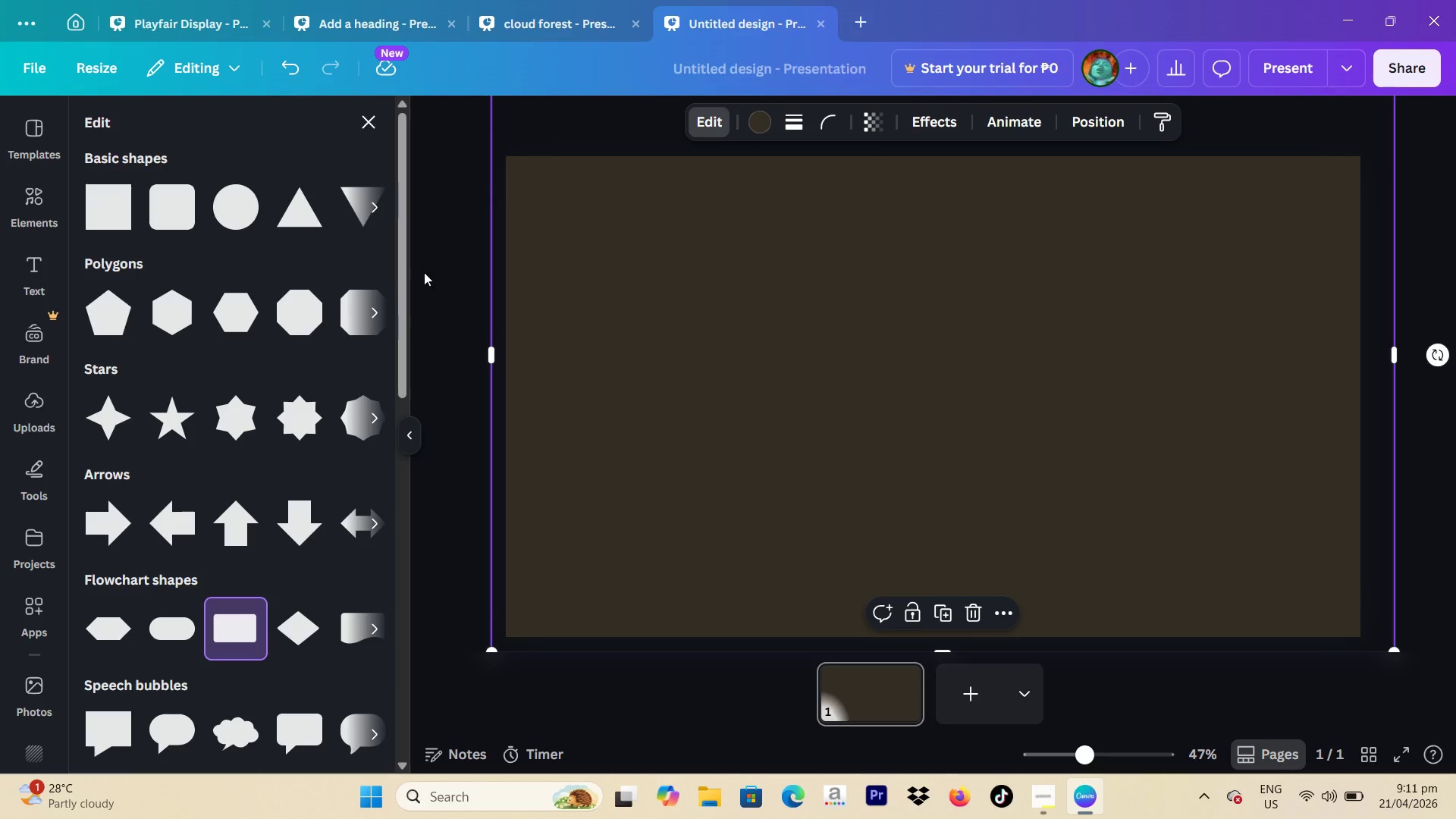 
left_click([624, 252])
 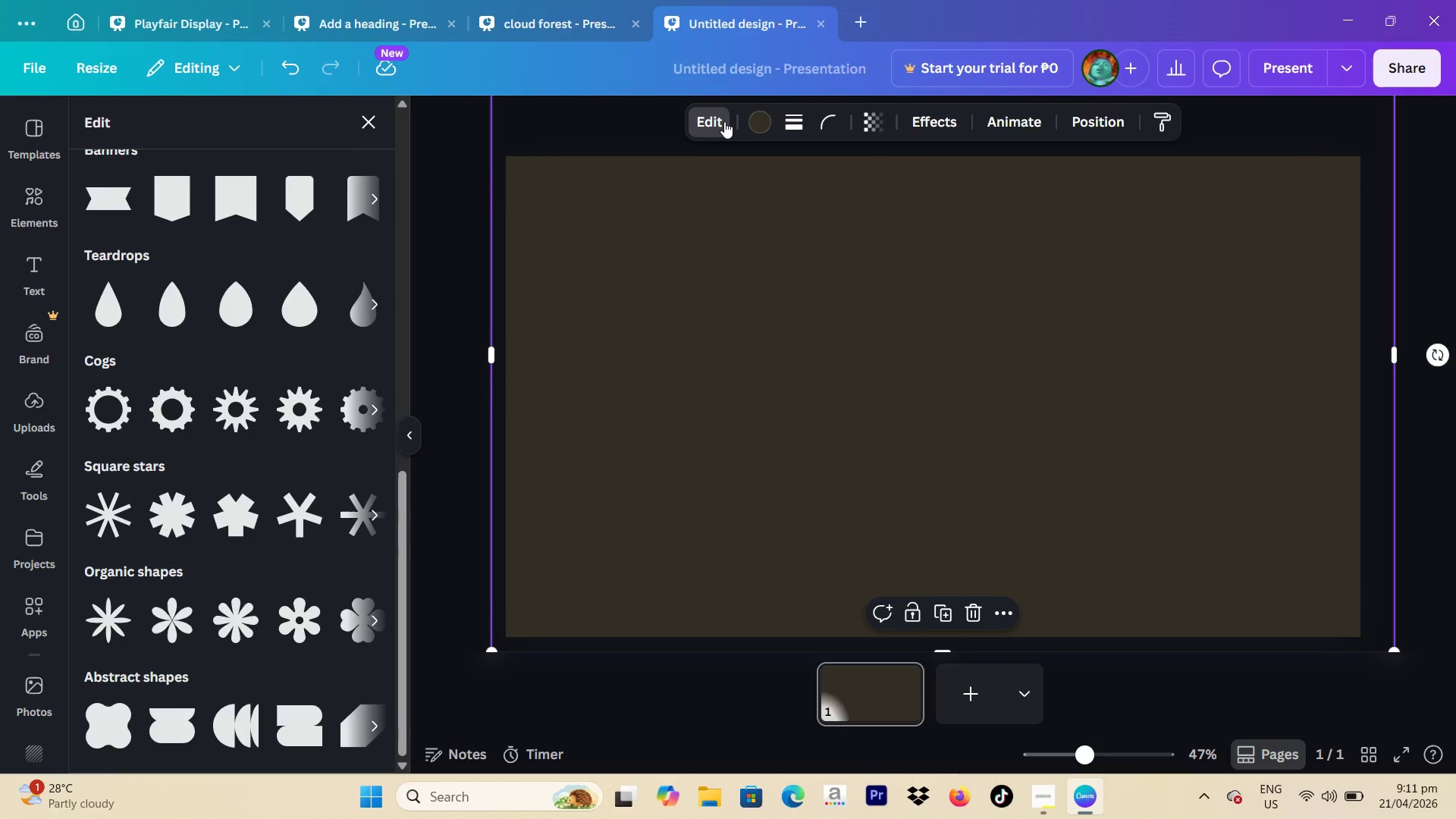 
scroll: coordinate [298, 318], scroll_direction: down, amount: 12.0
 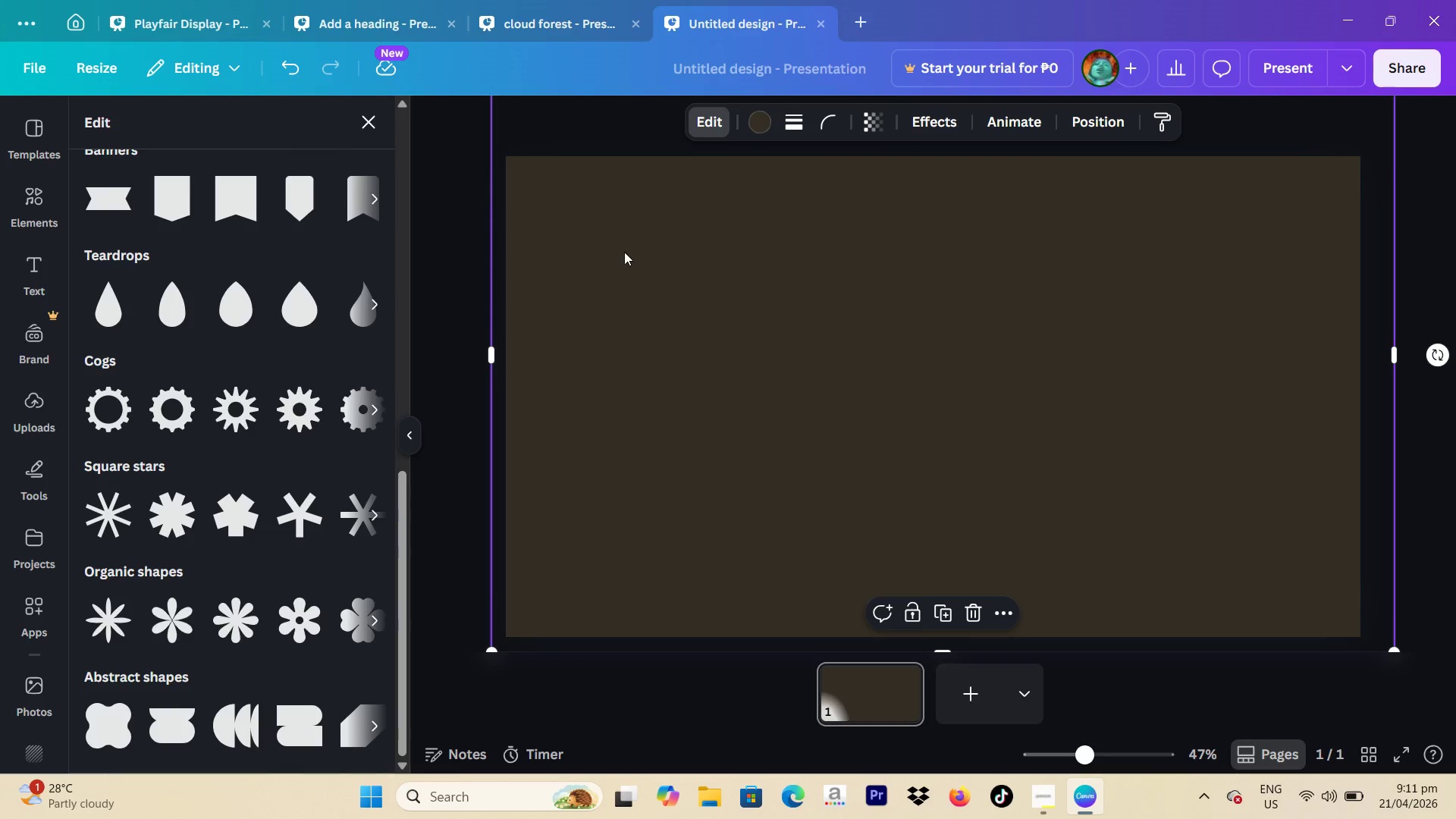 
left_click([756, 123])
 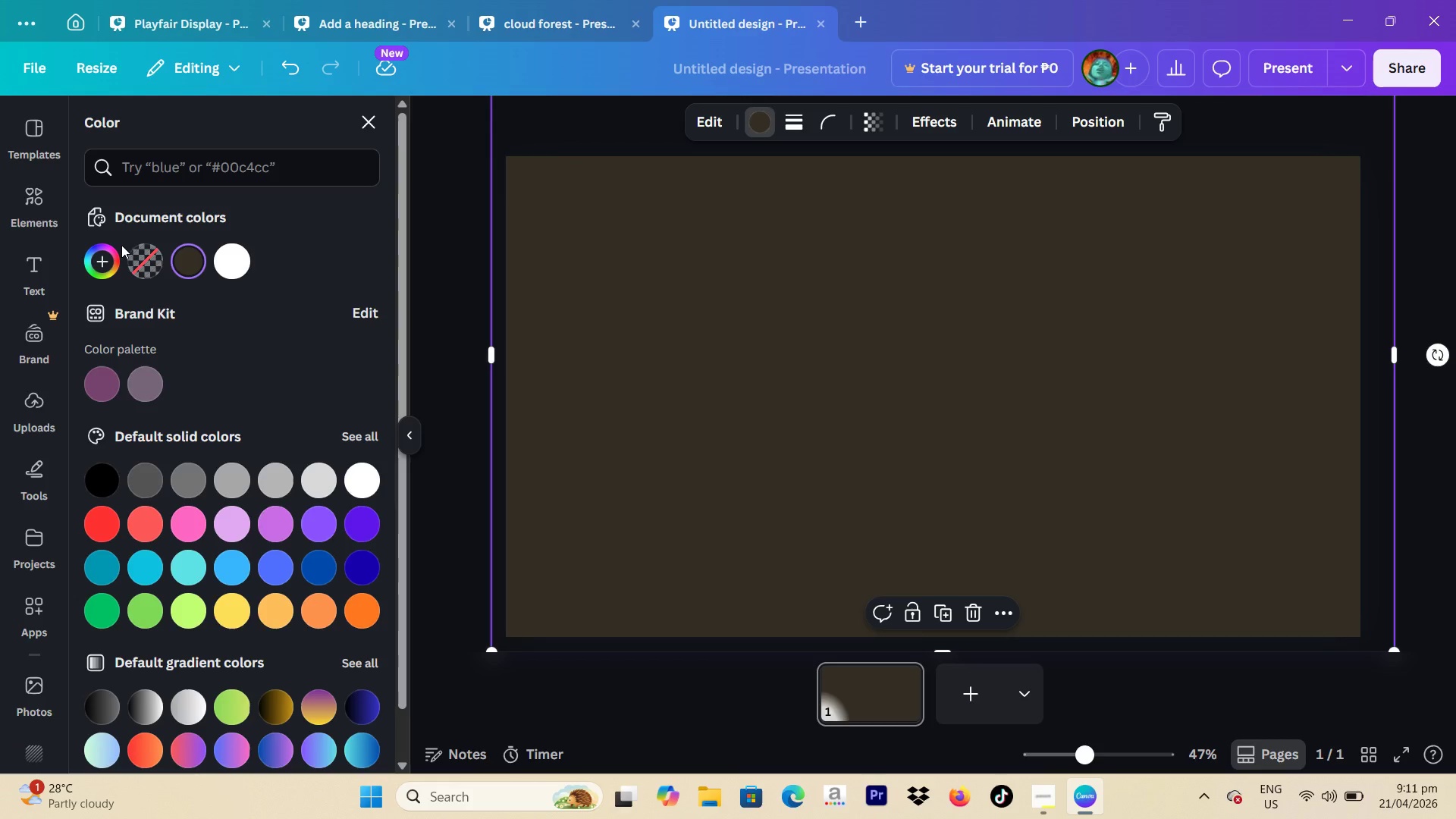 
left_click([108, 255])
 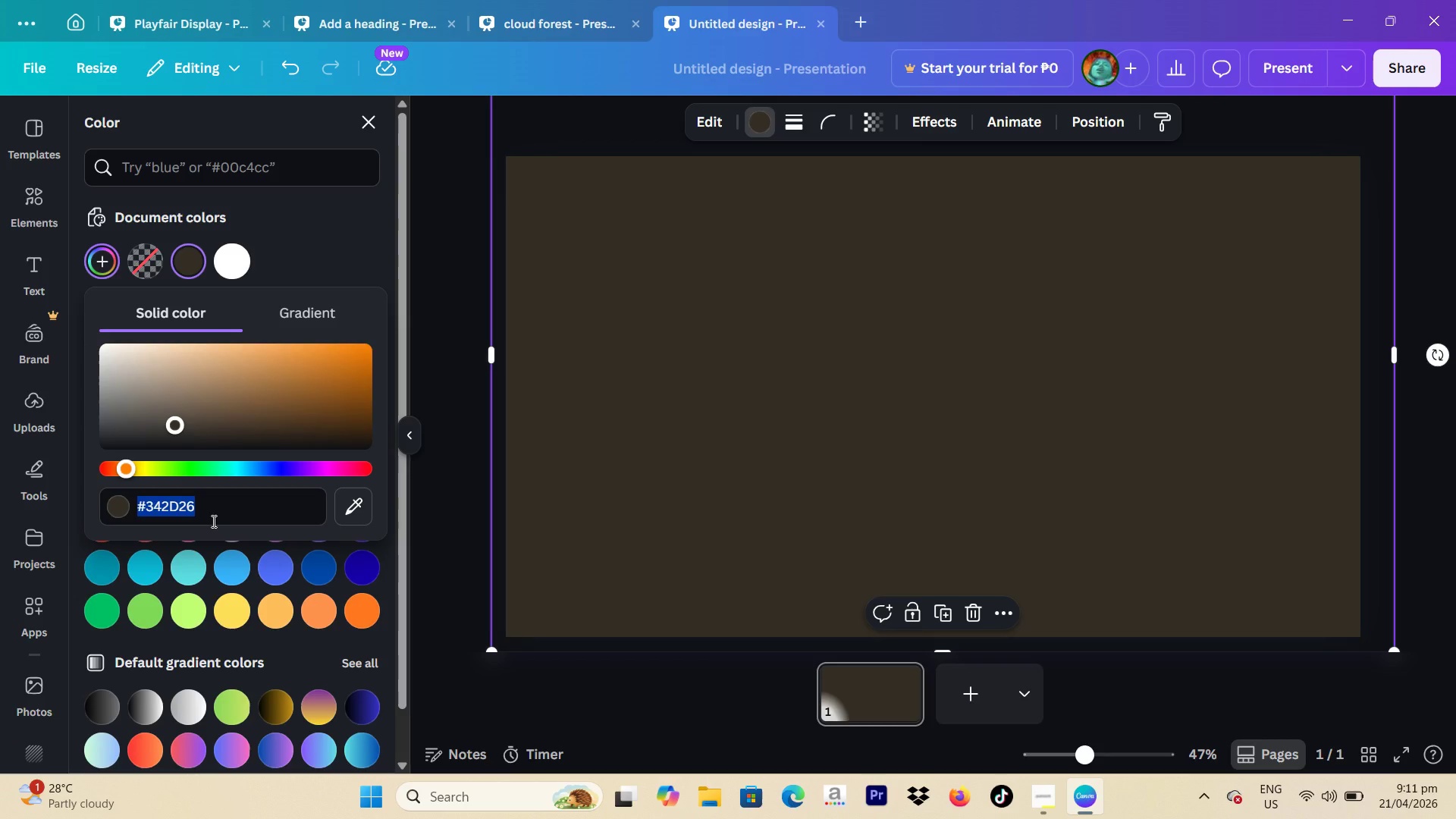 
type(2d4739)
 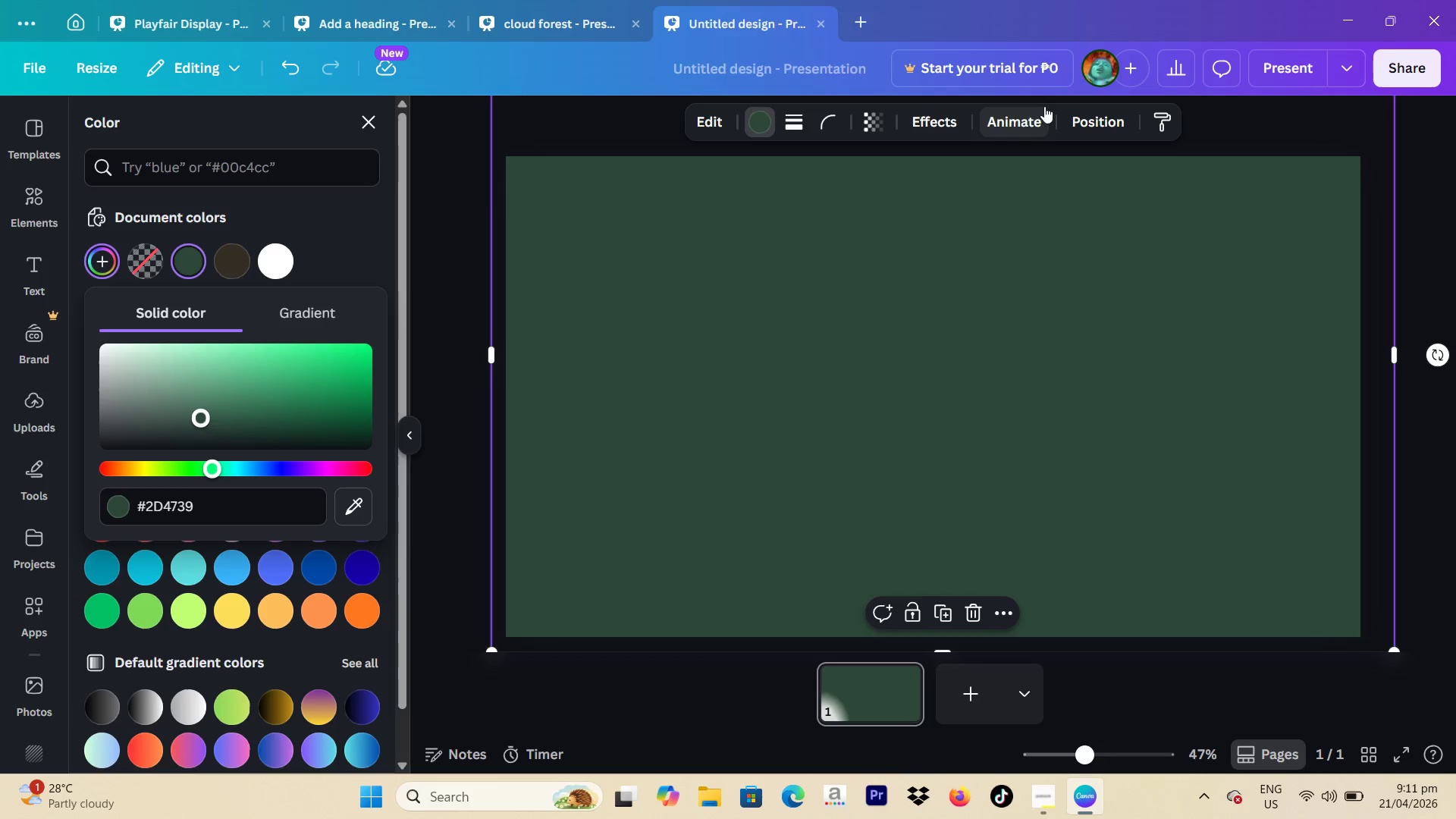 
left_click([871, 121])
 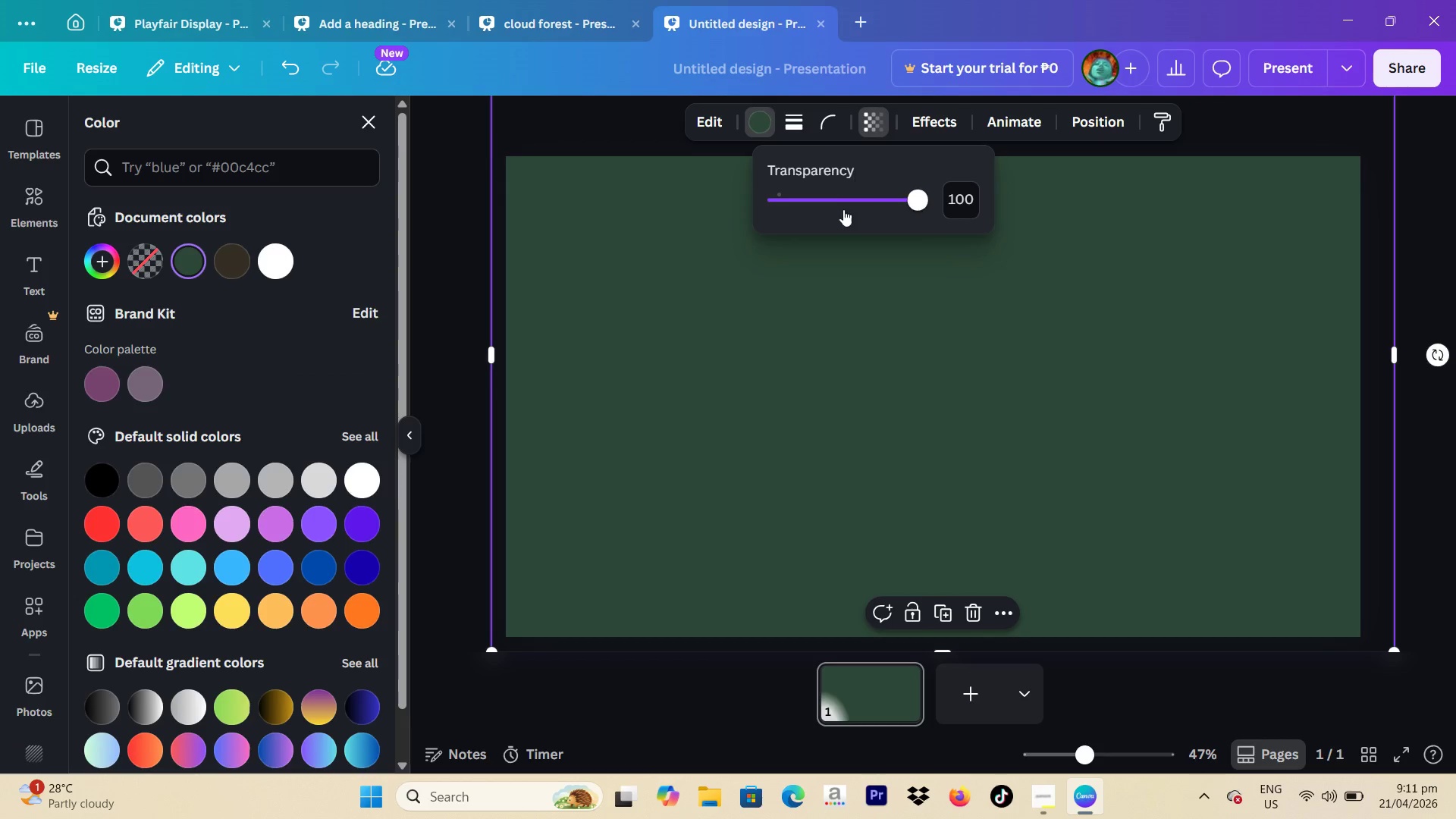 
left_click_drag(start_coordinate=[843, 212], to_coordinate=[871, 218])
 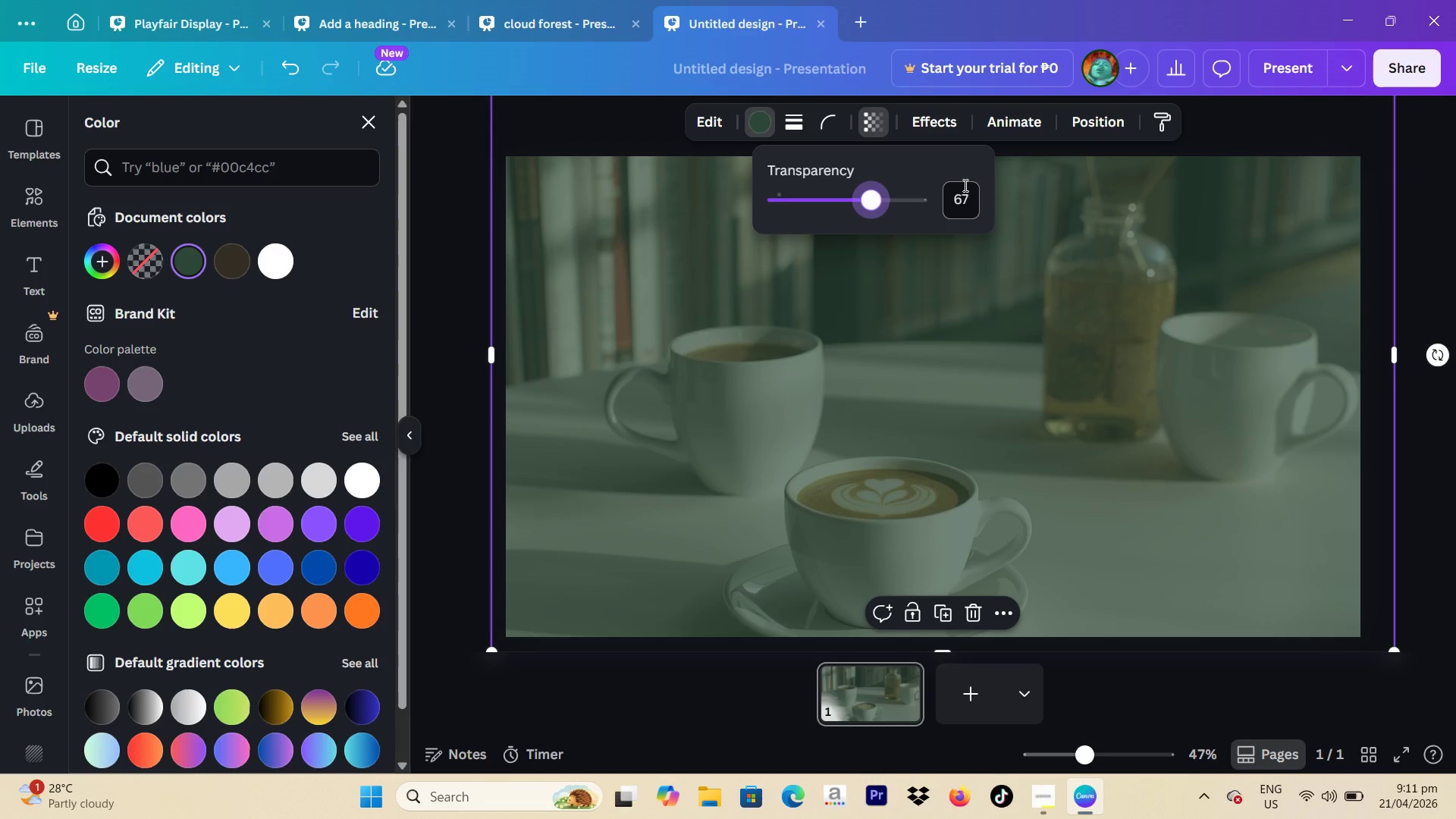 
left_click([966, 185])
 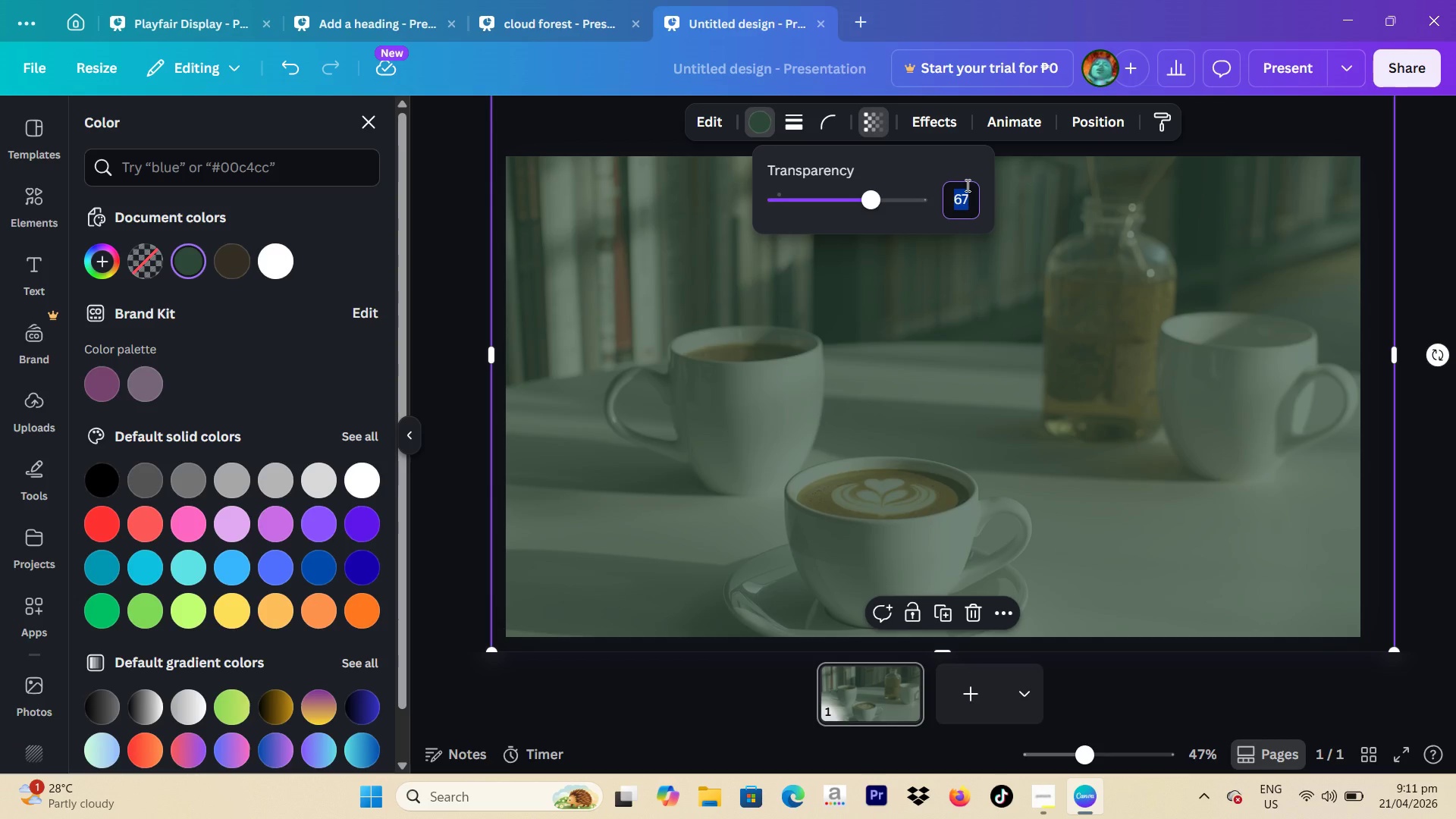 
wait(15.72)
 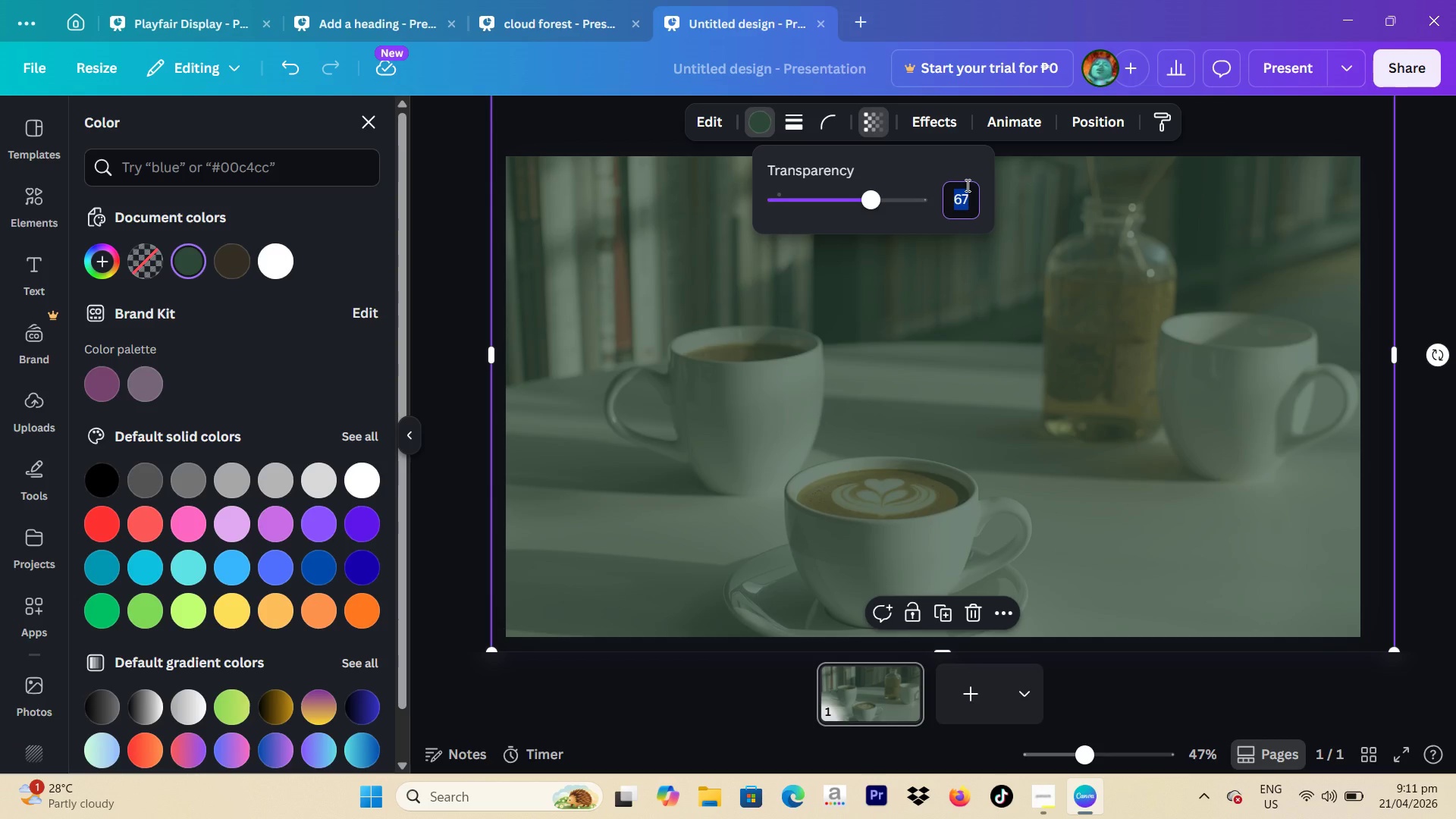 
type(70)
 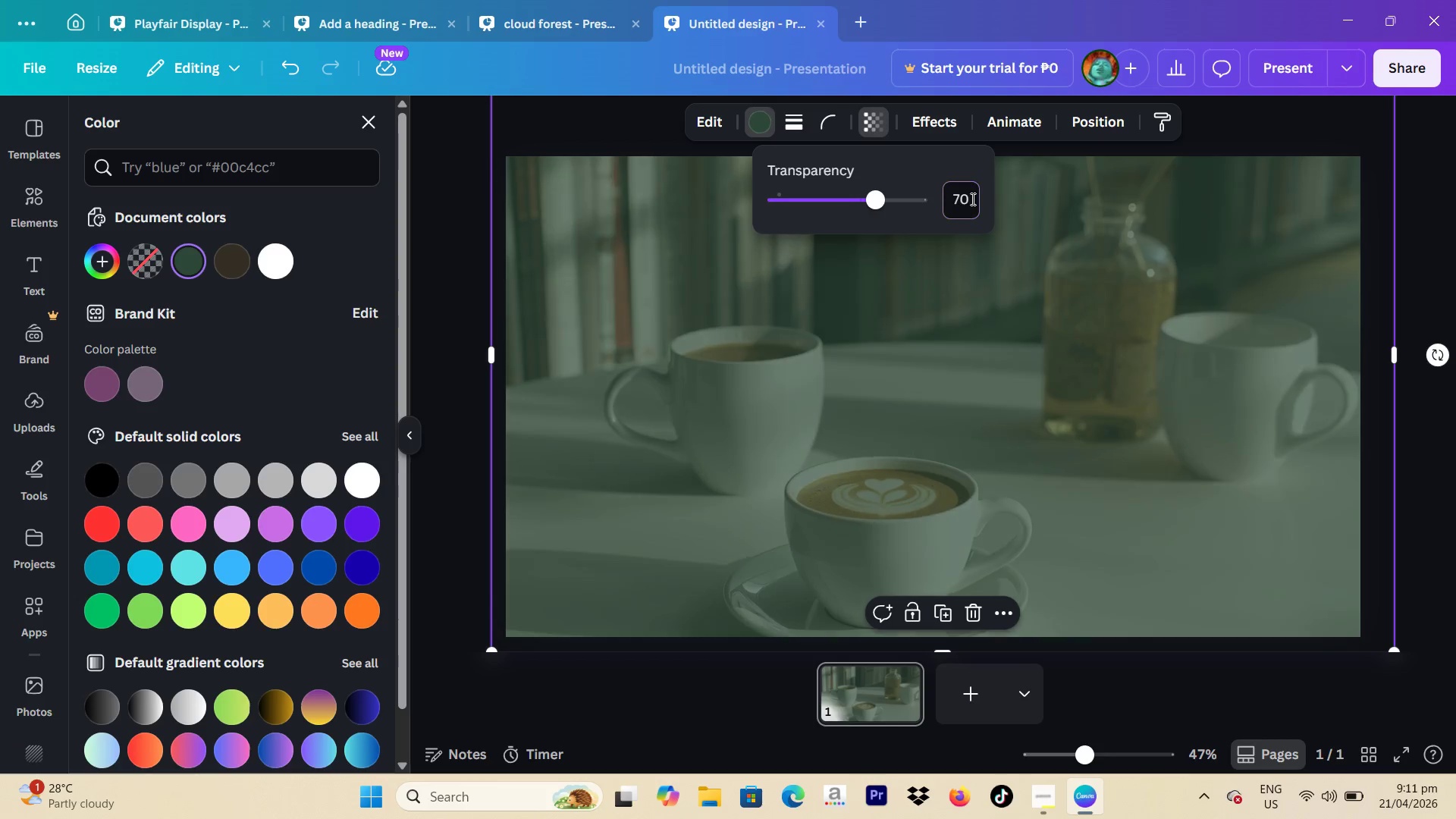 
key(Enter)
 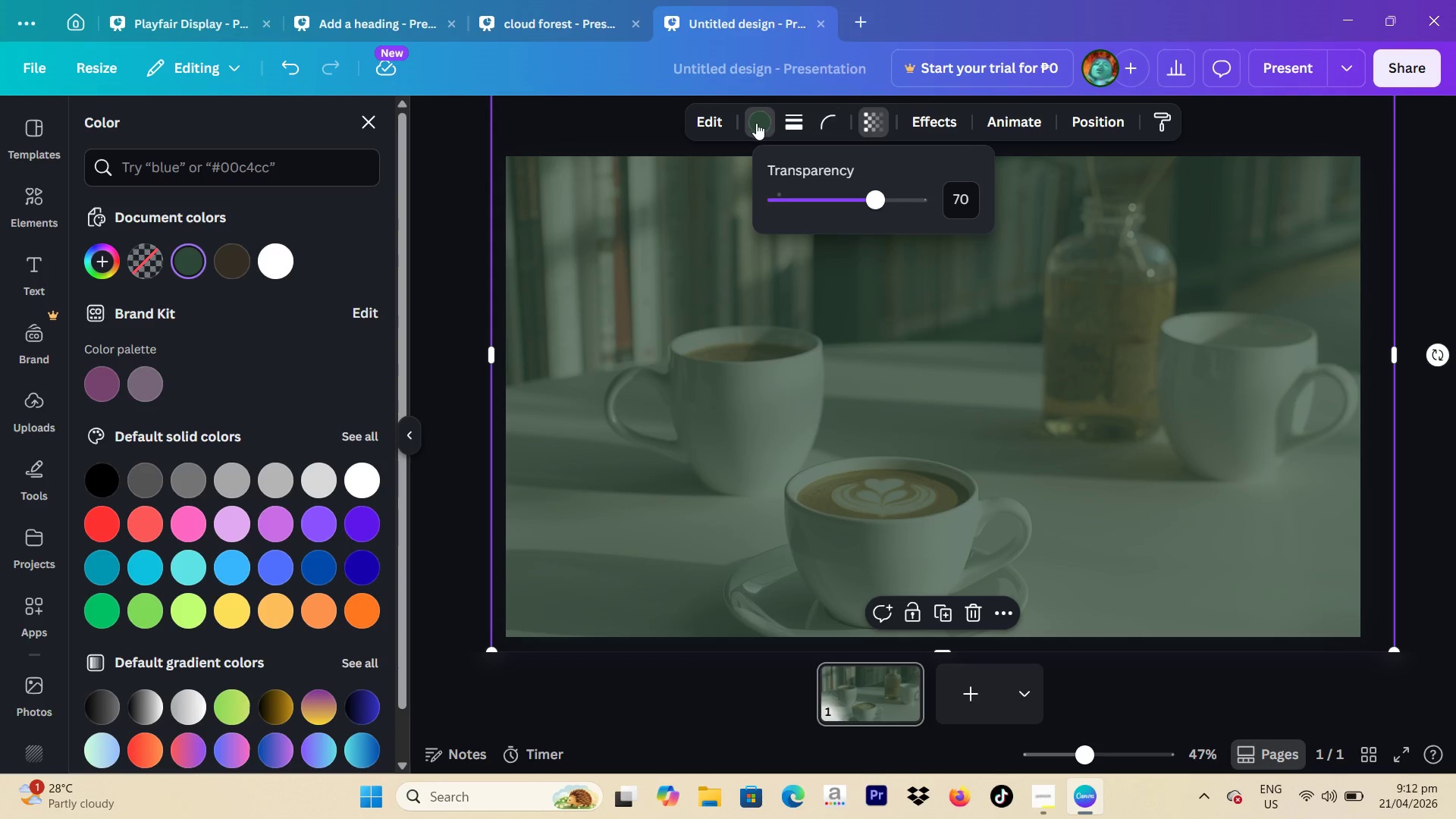 
left_click([756, 123])
 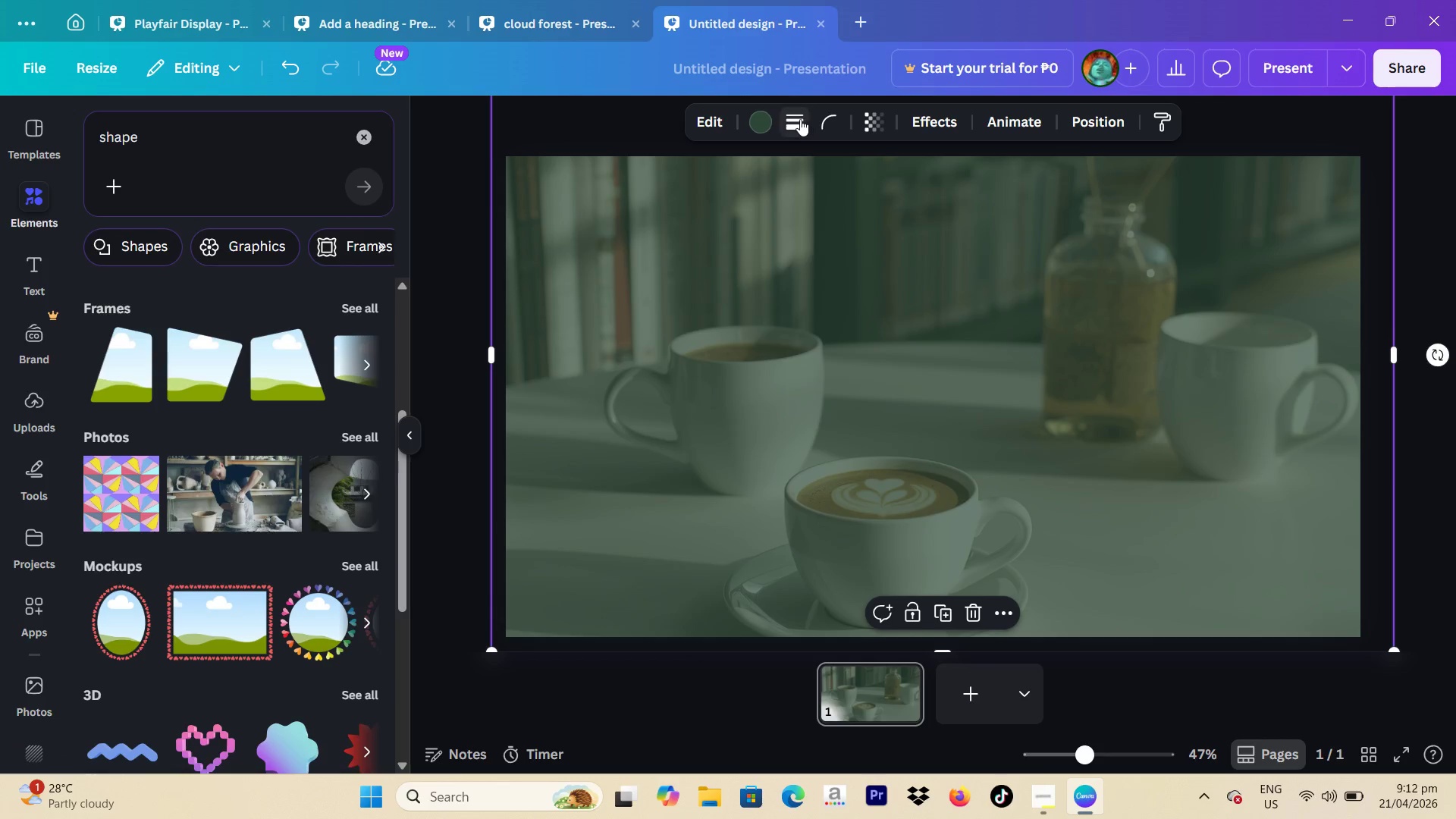 
left_click([767, 124])
 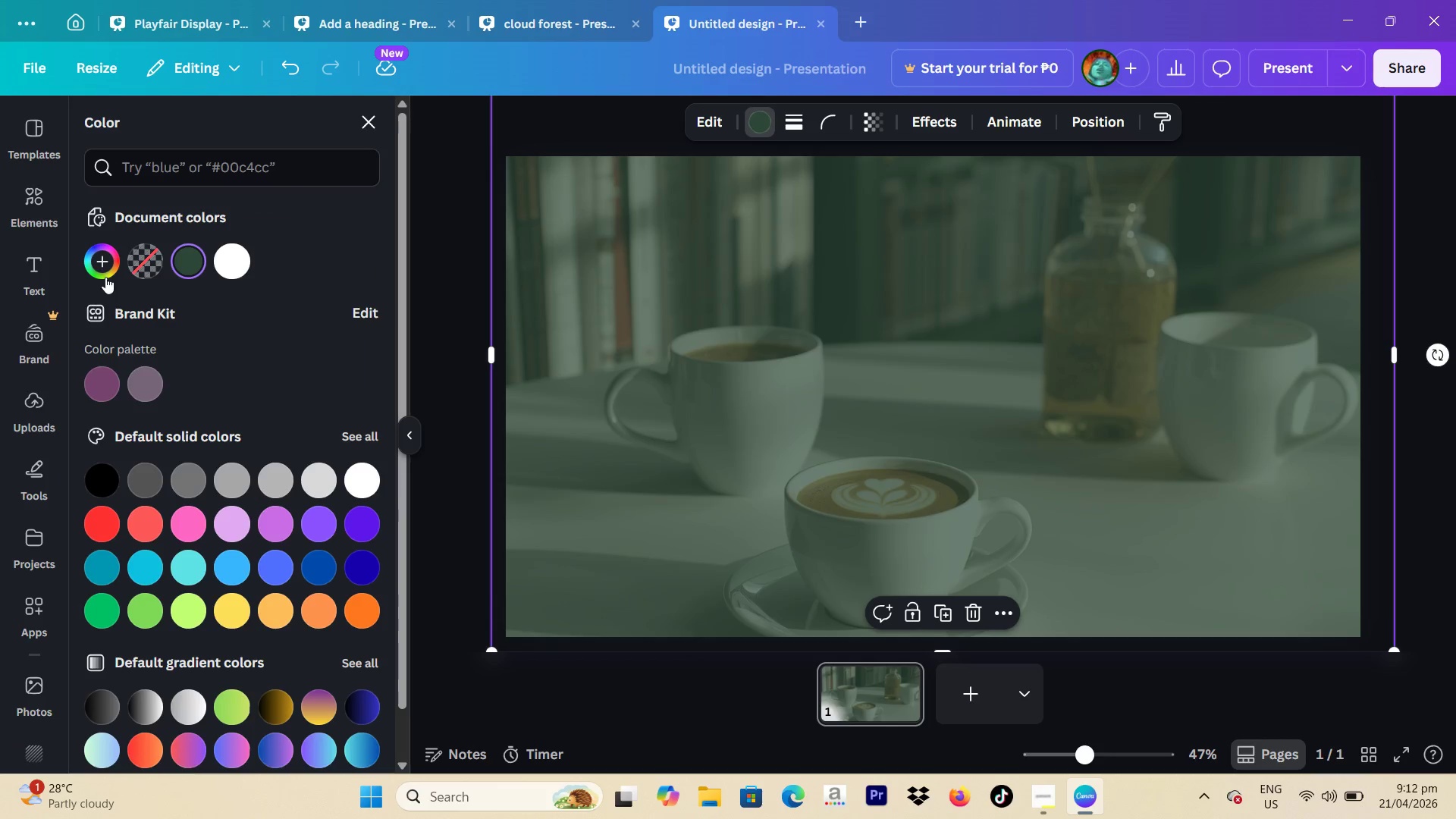 
left_click([105, 274])
 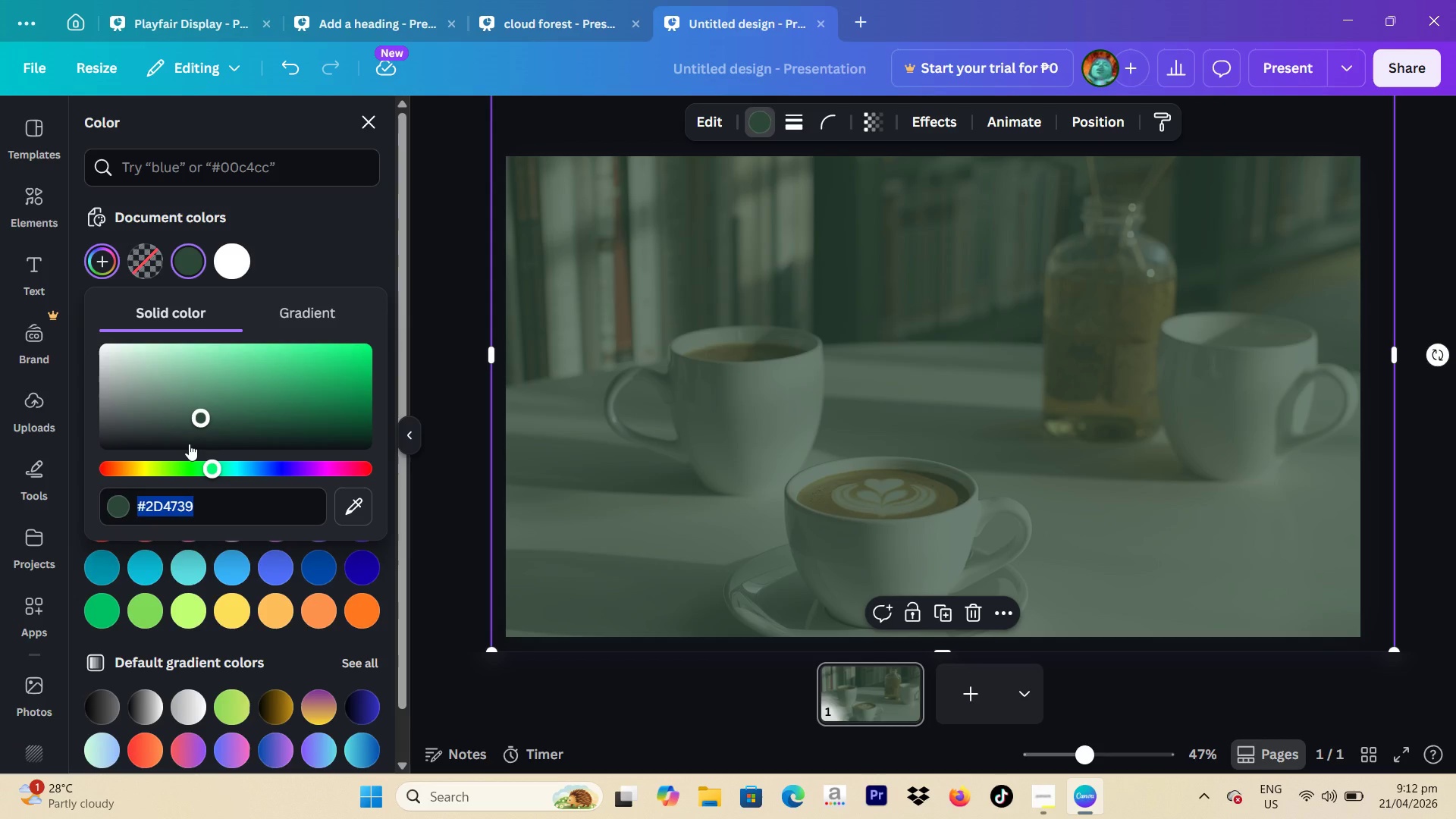 
wait(9.17)
 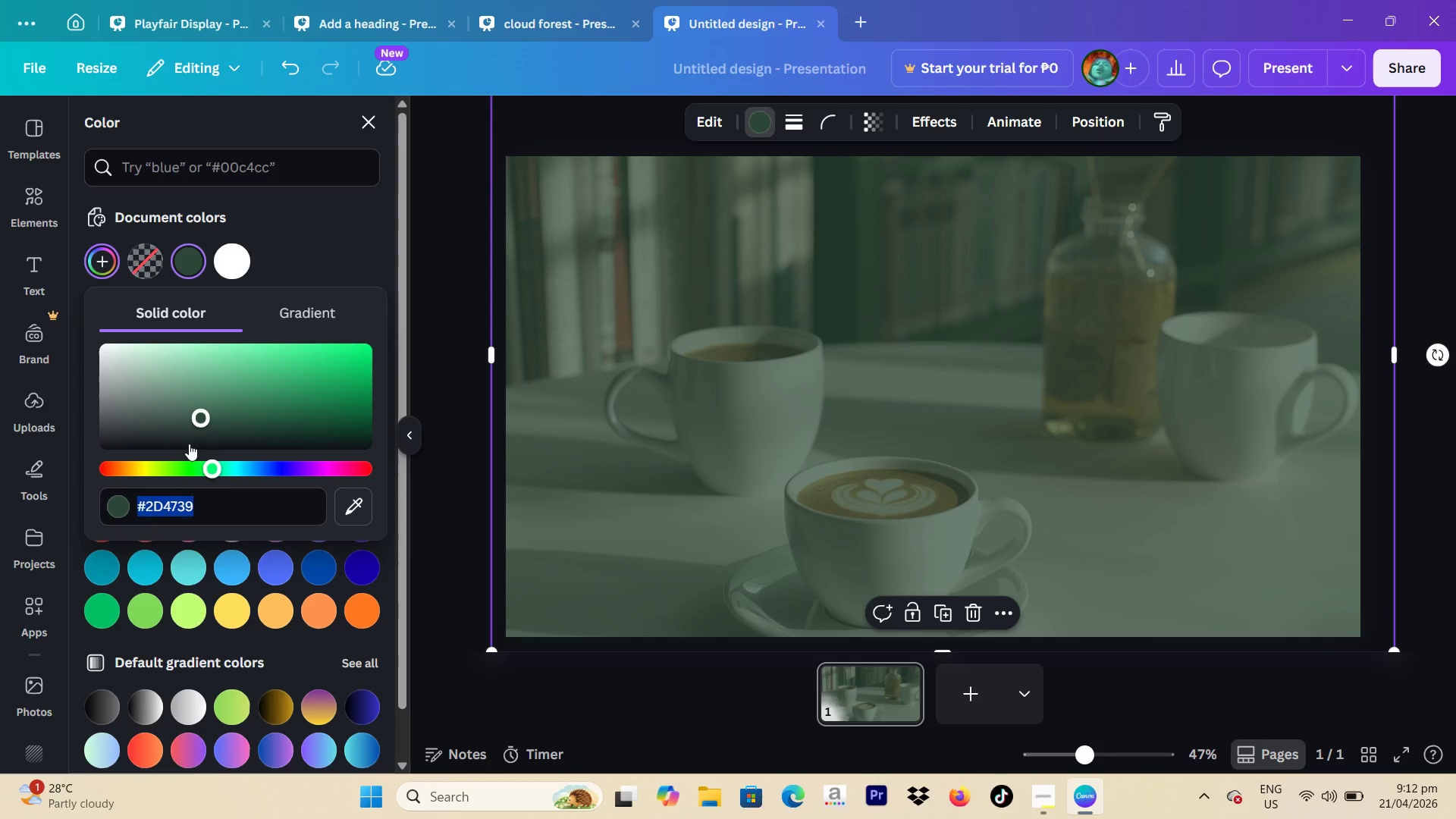 
left_click([450, 256])
 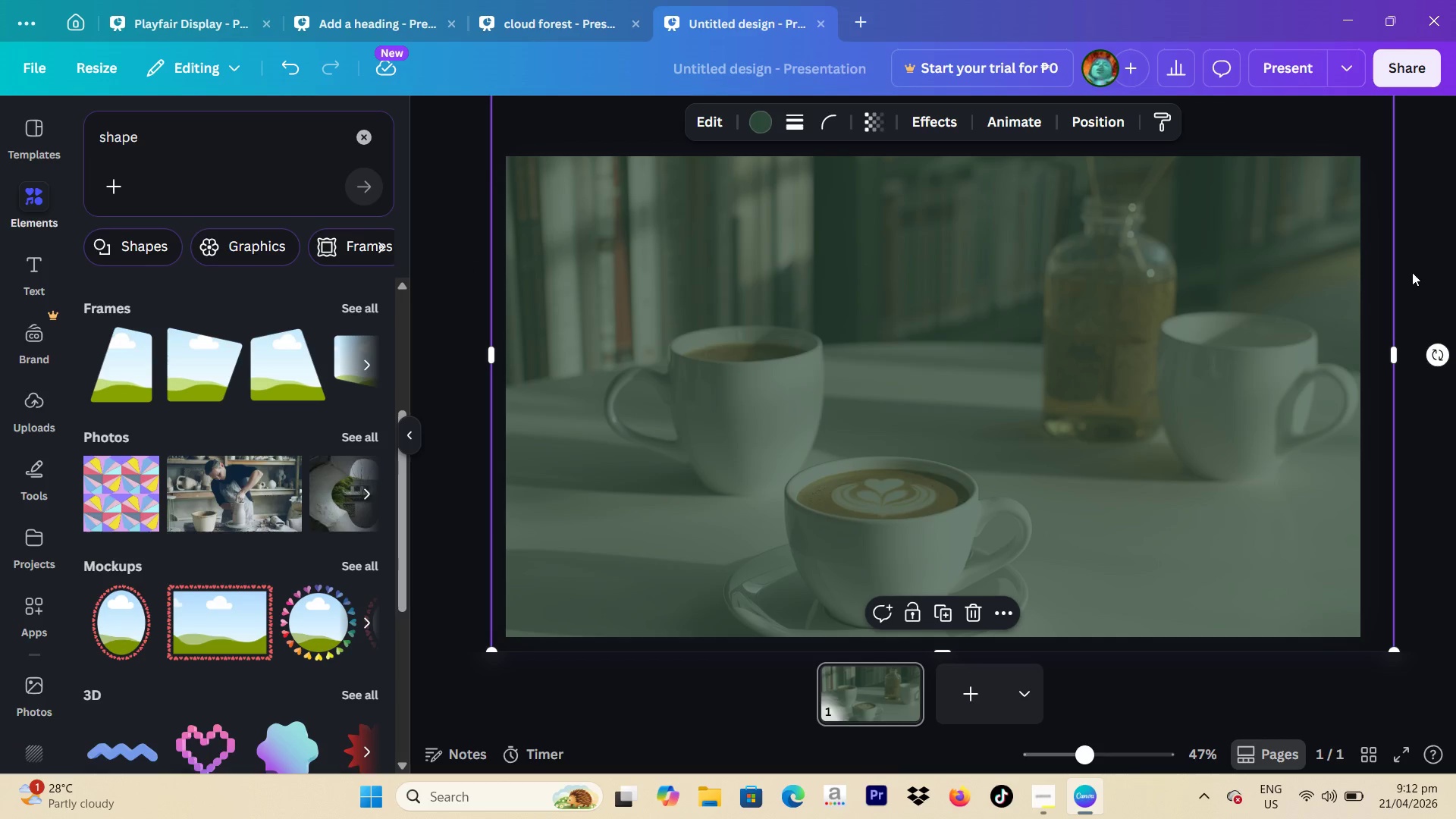 
left_click([1412, 272])
 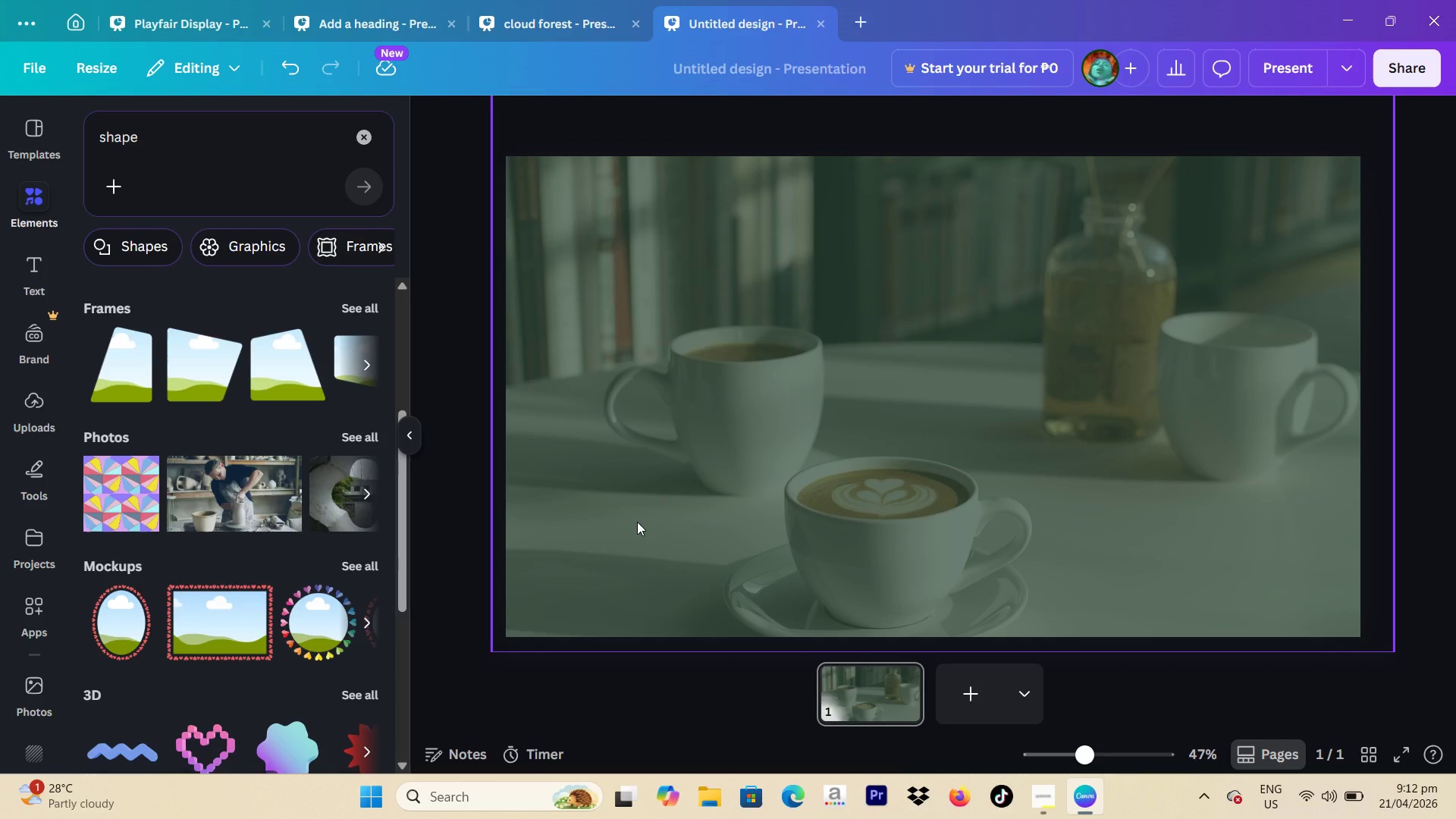 
wait(40.44)
 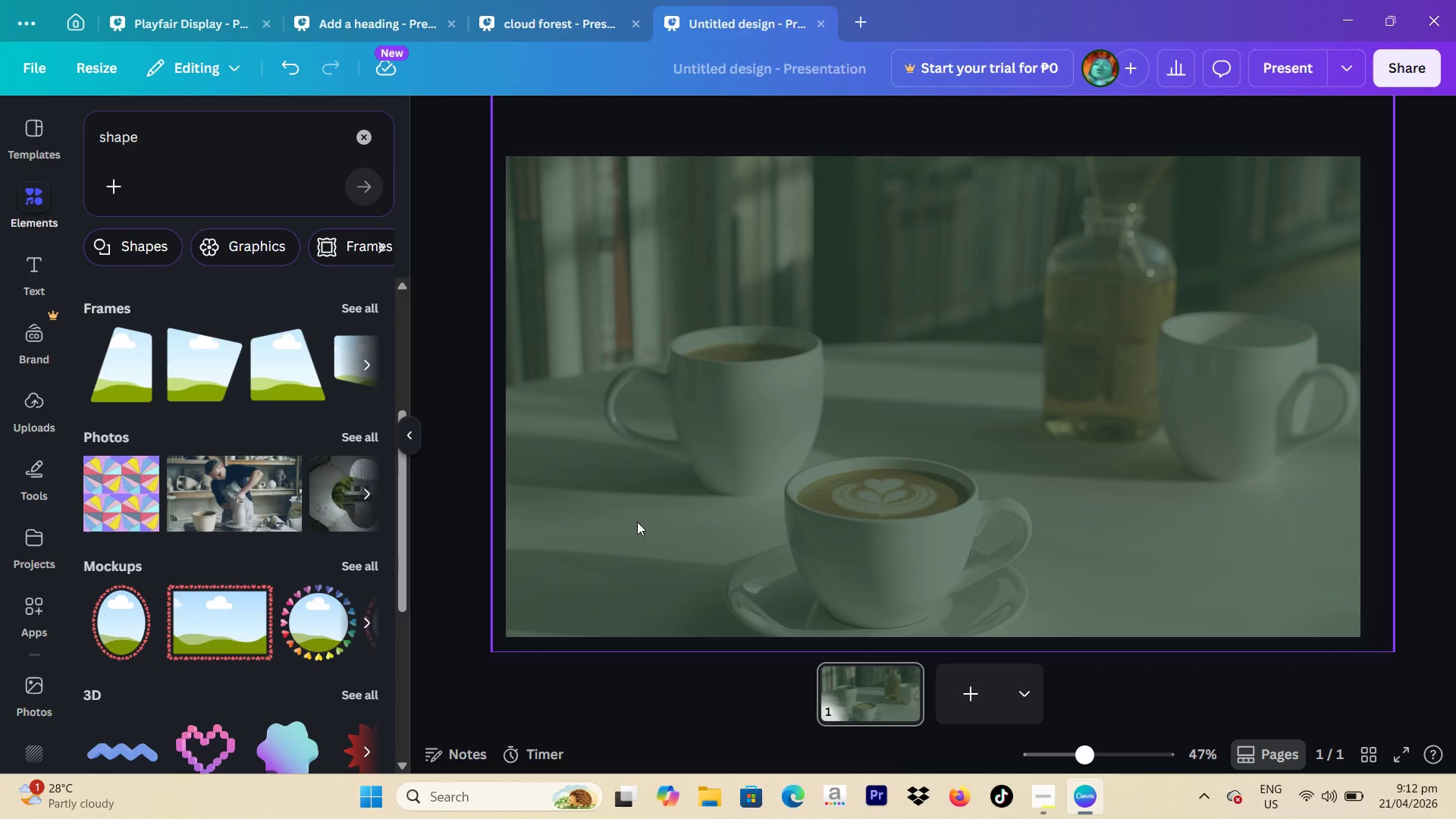 
left_click([63, 269])
 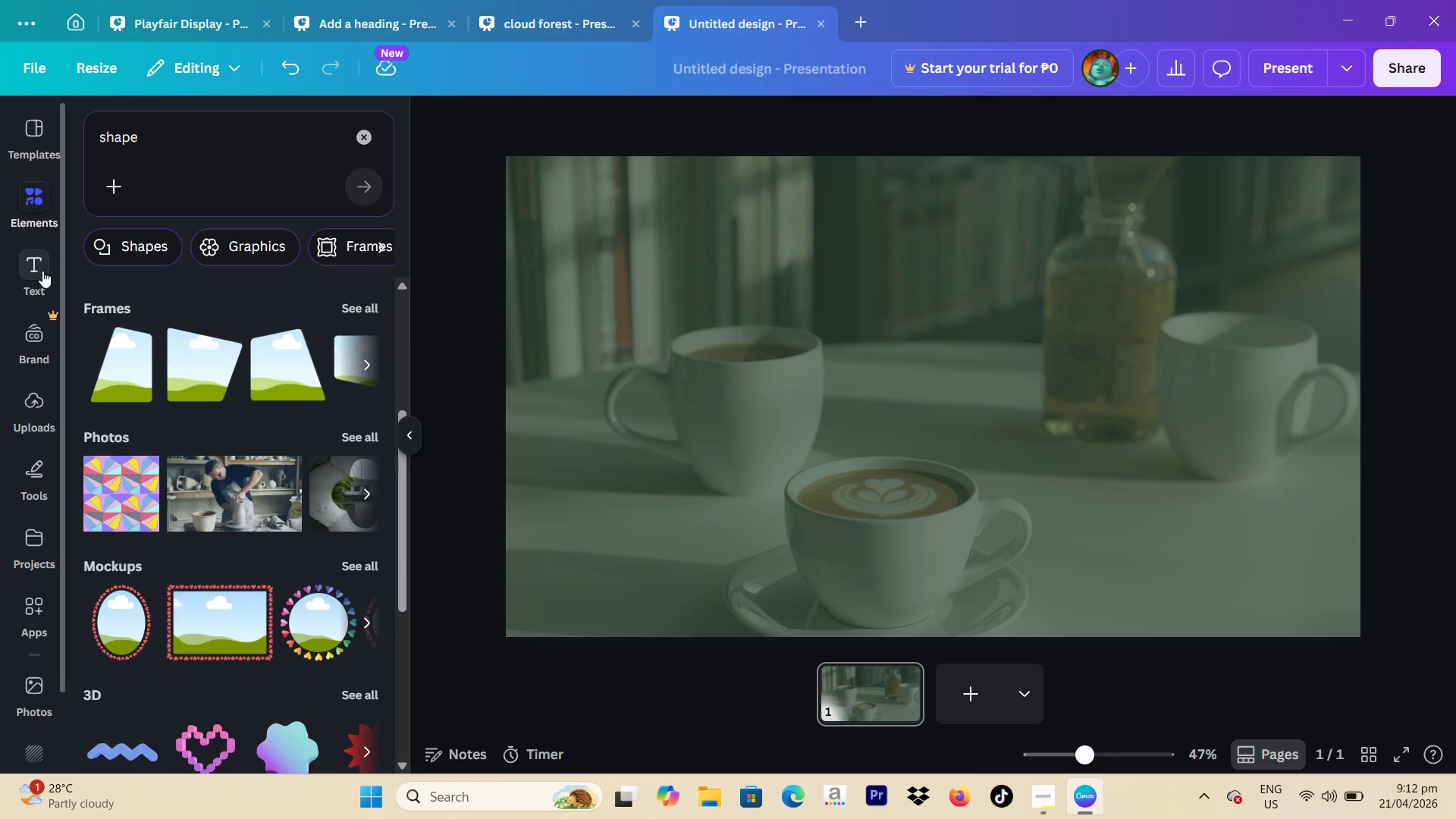 
left_click([42, 271])
 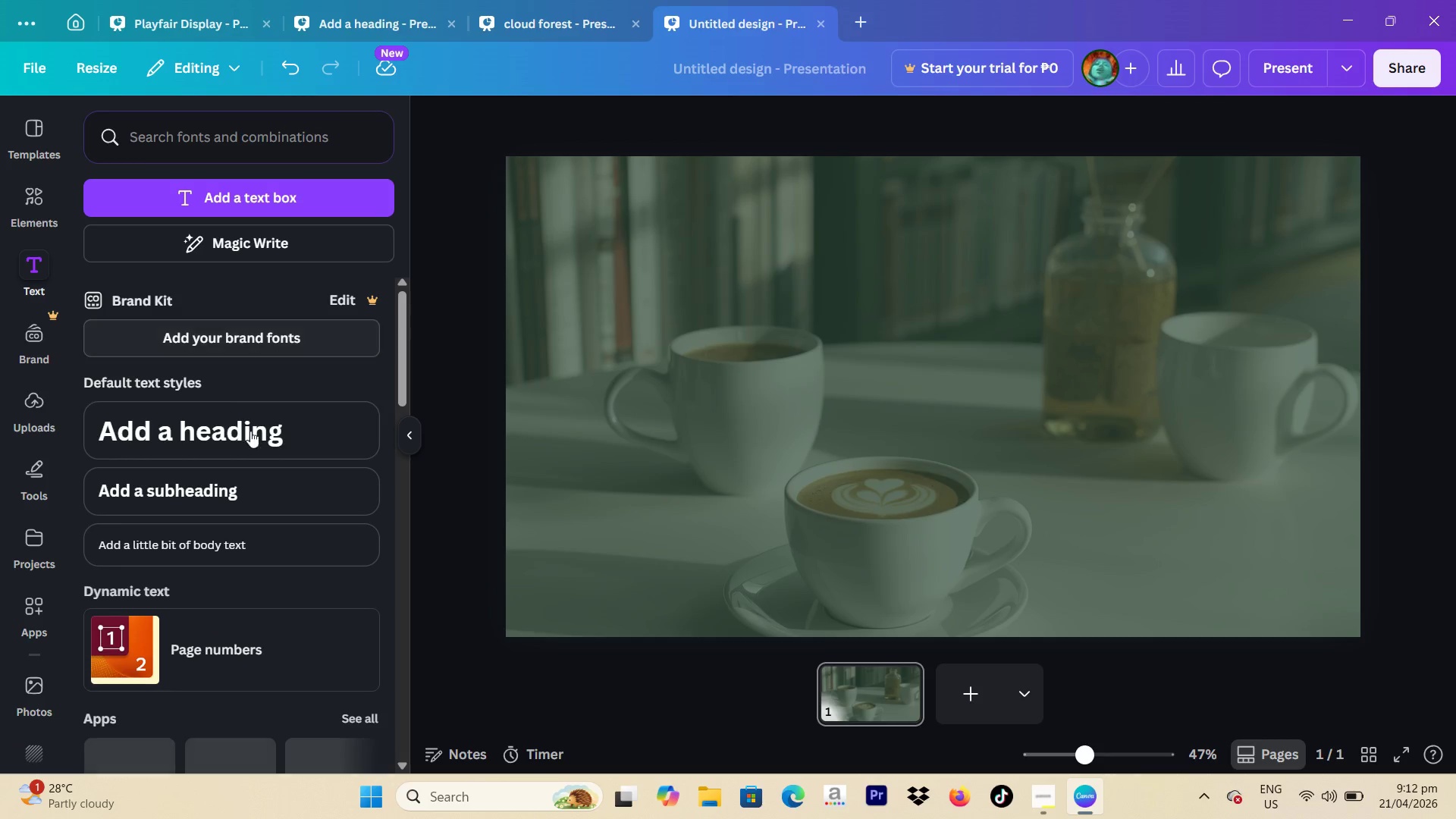 
left_click([254, 433])
 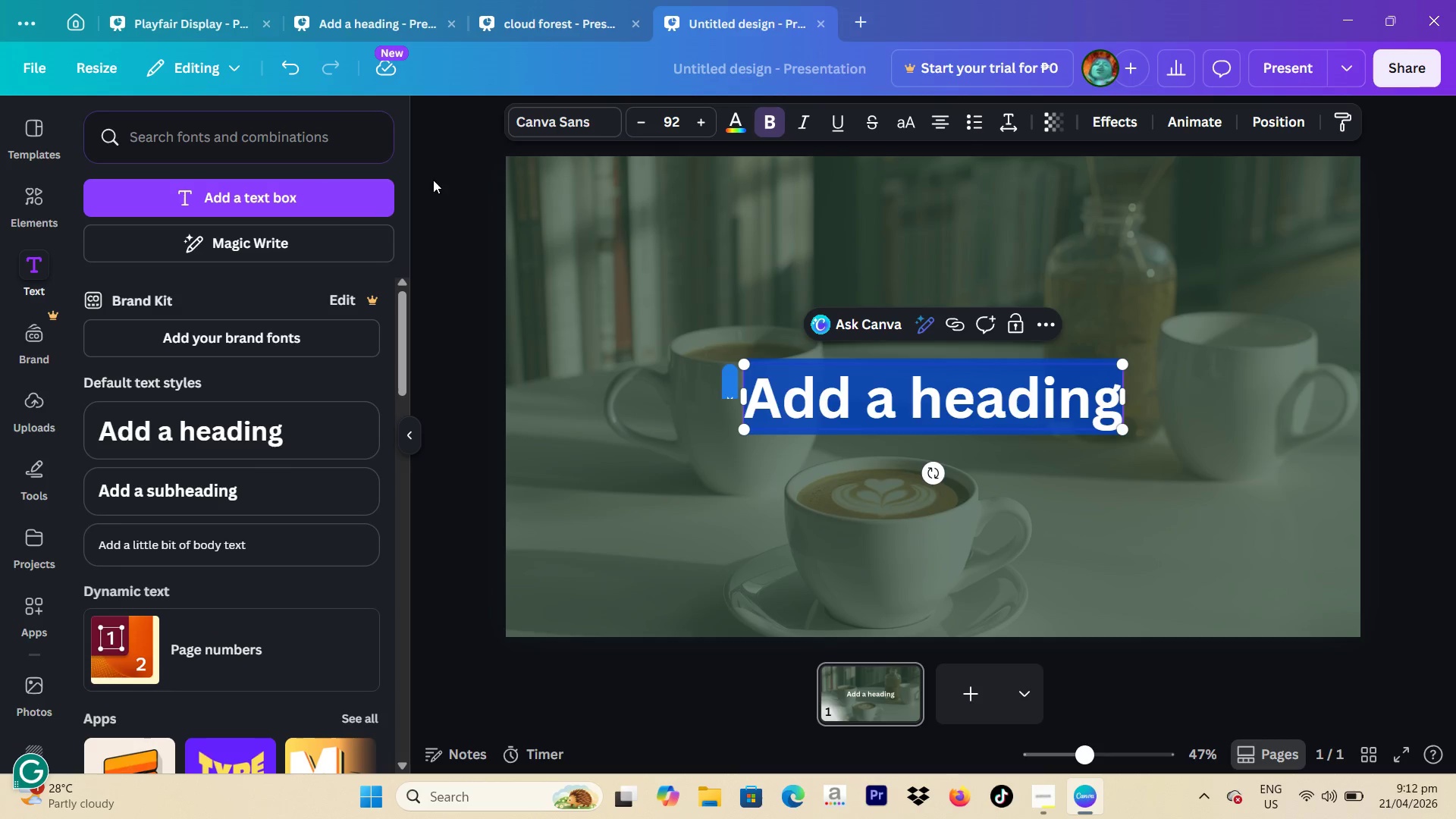 
left_click([555, 121])
 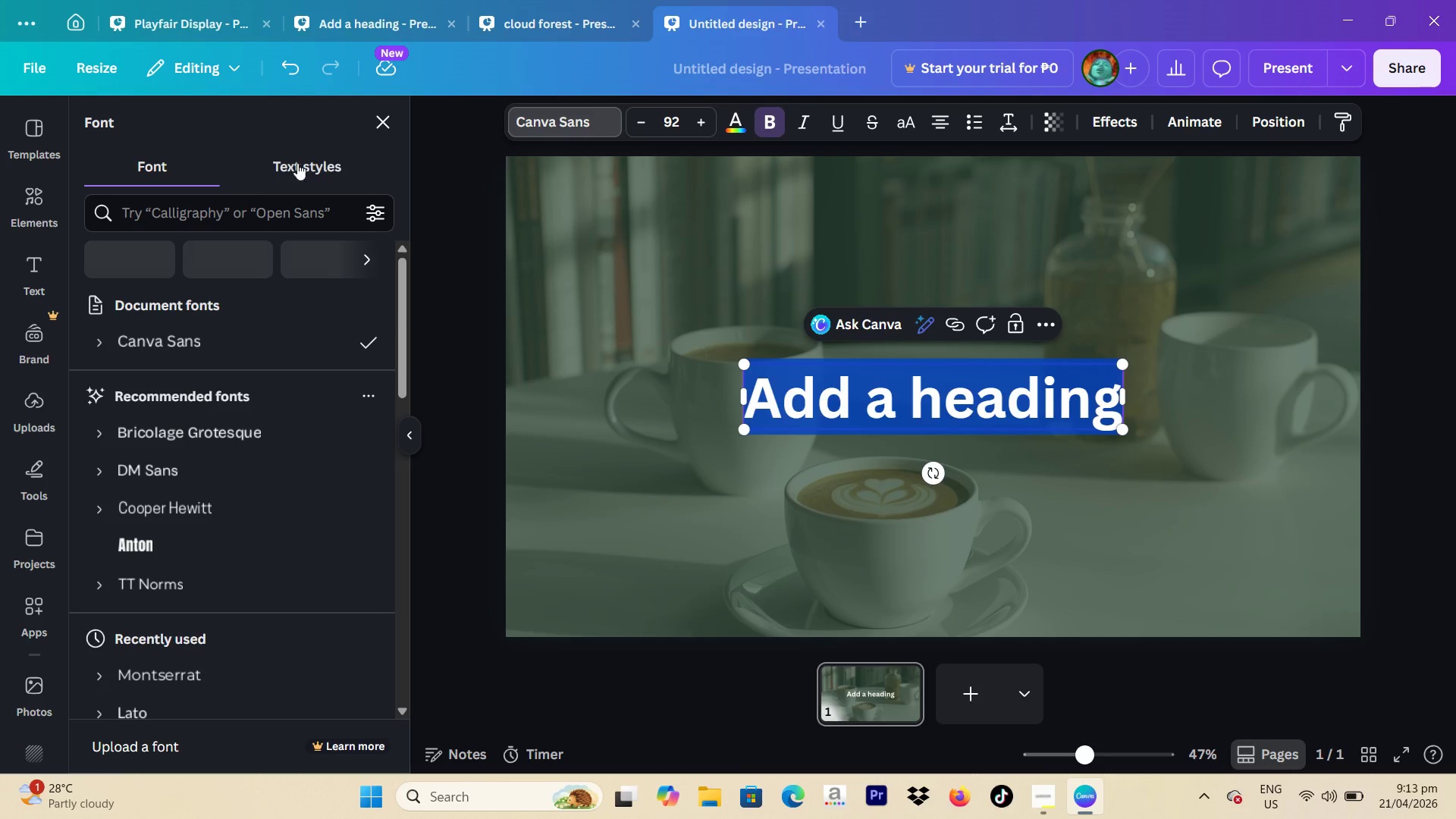 
left_click([242, 215])
 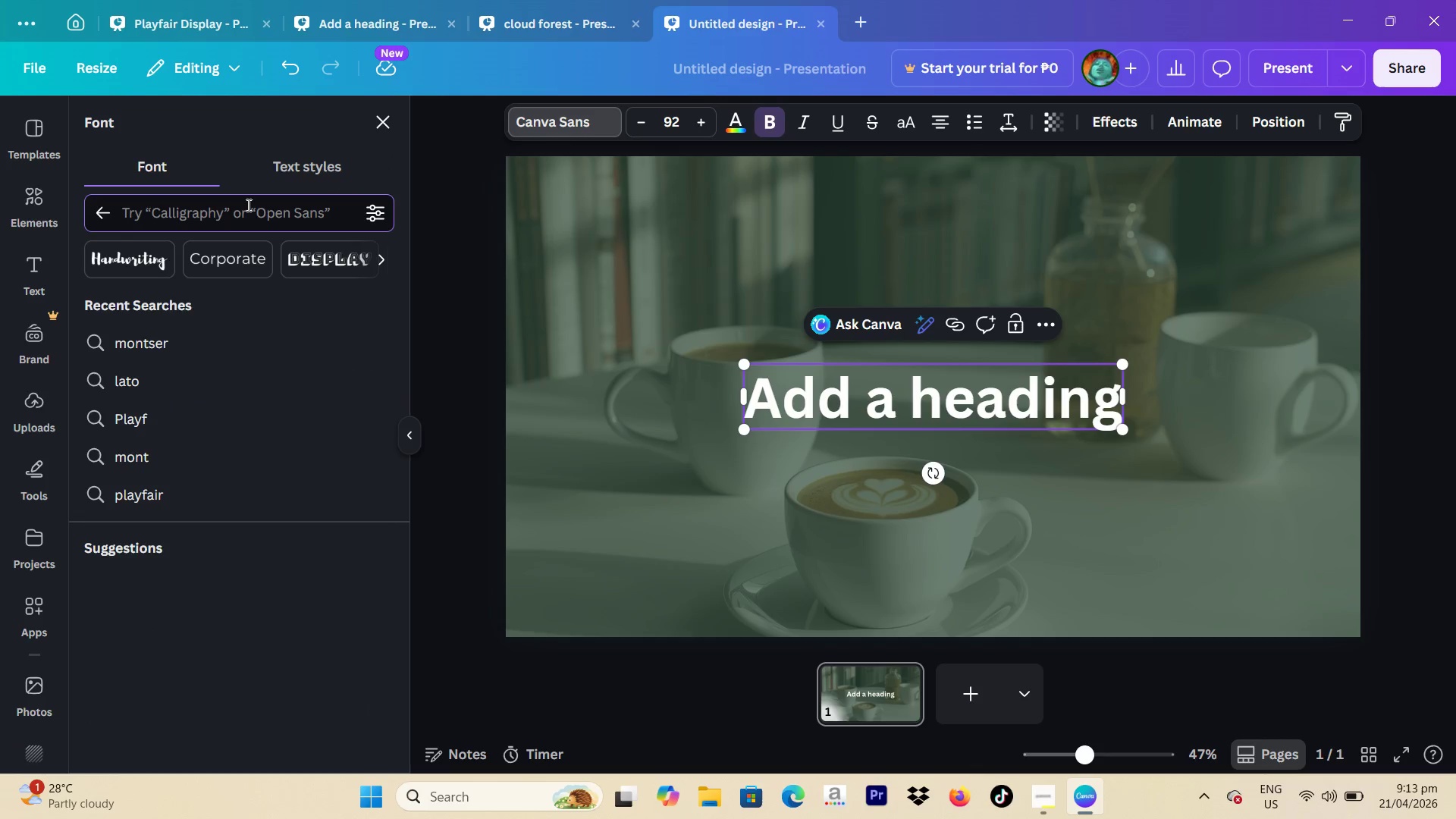 
type(playfair)
 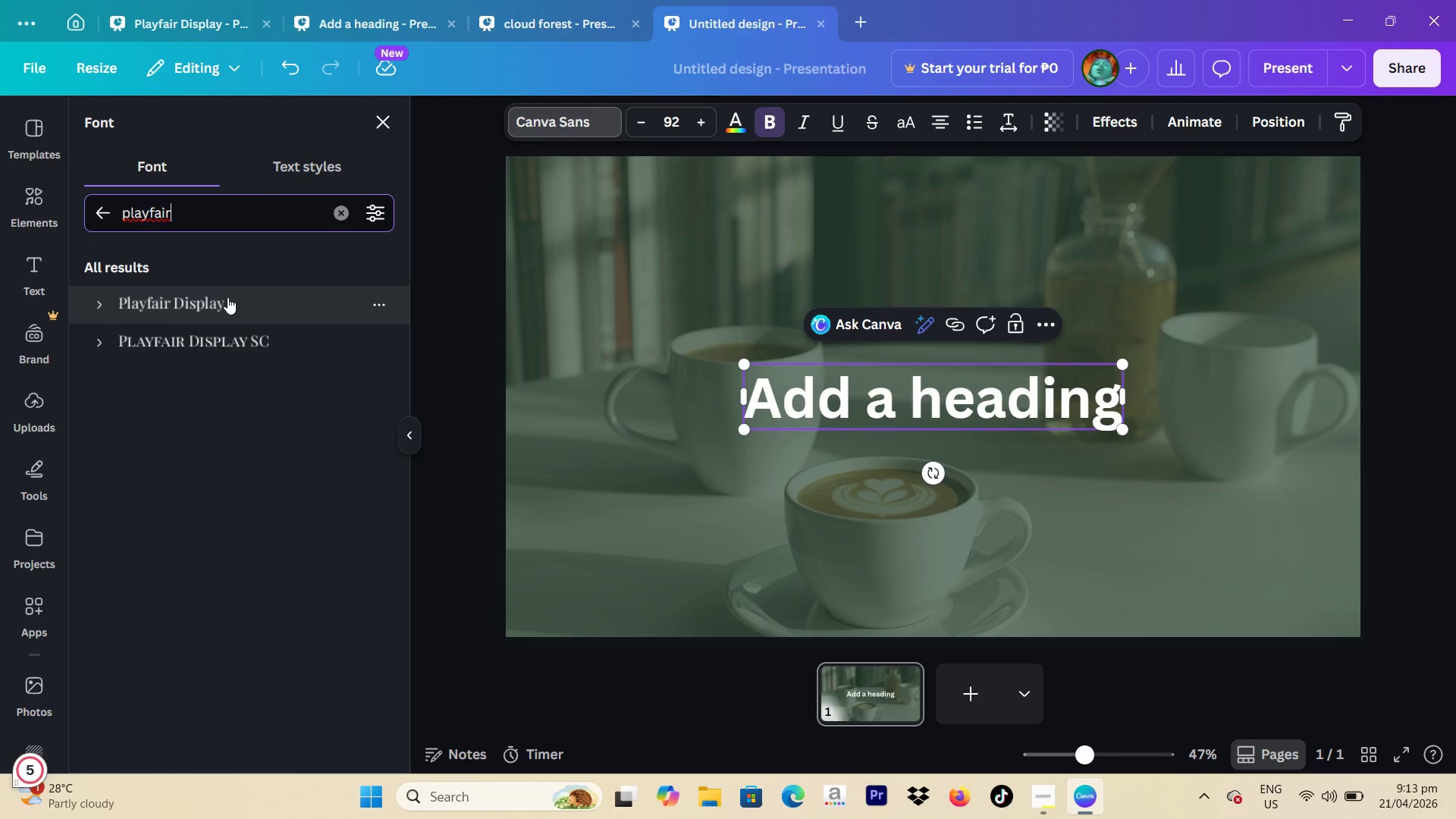 
left_click([228, 297])
 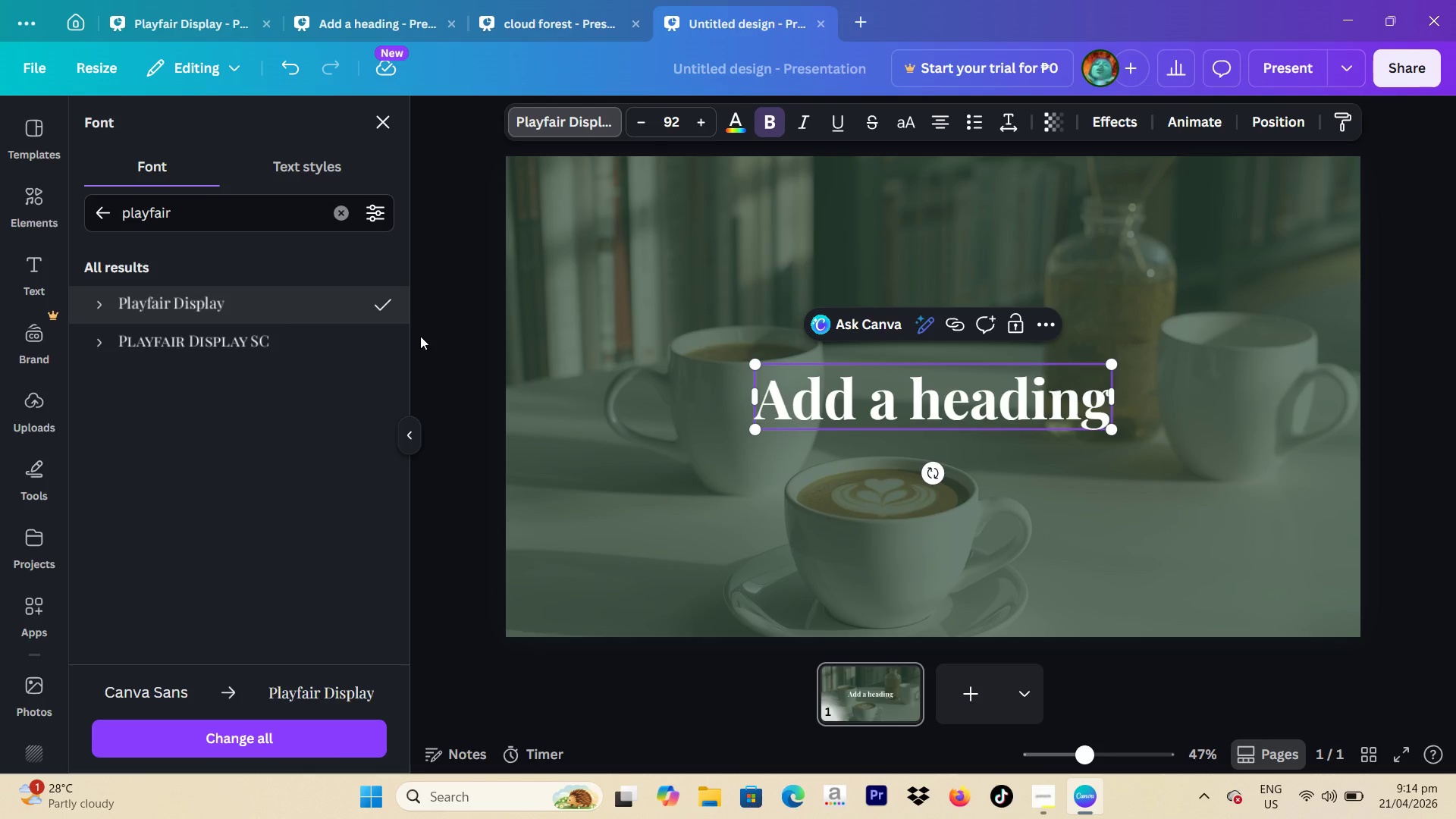 
wait(85.02)
 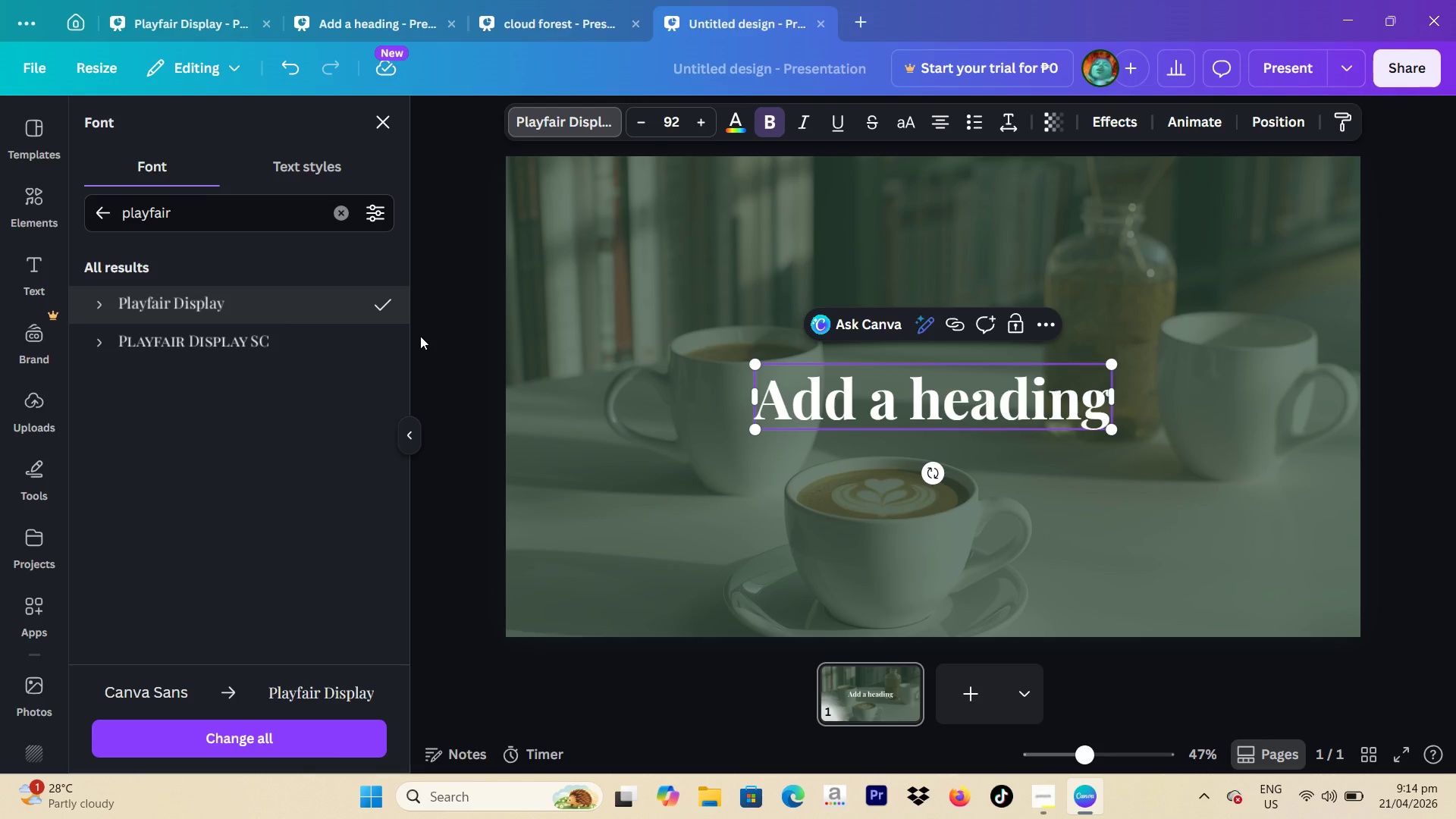 
scroll: coordinate [419, 336], scroll_direction: none, amount: 0.0
 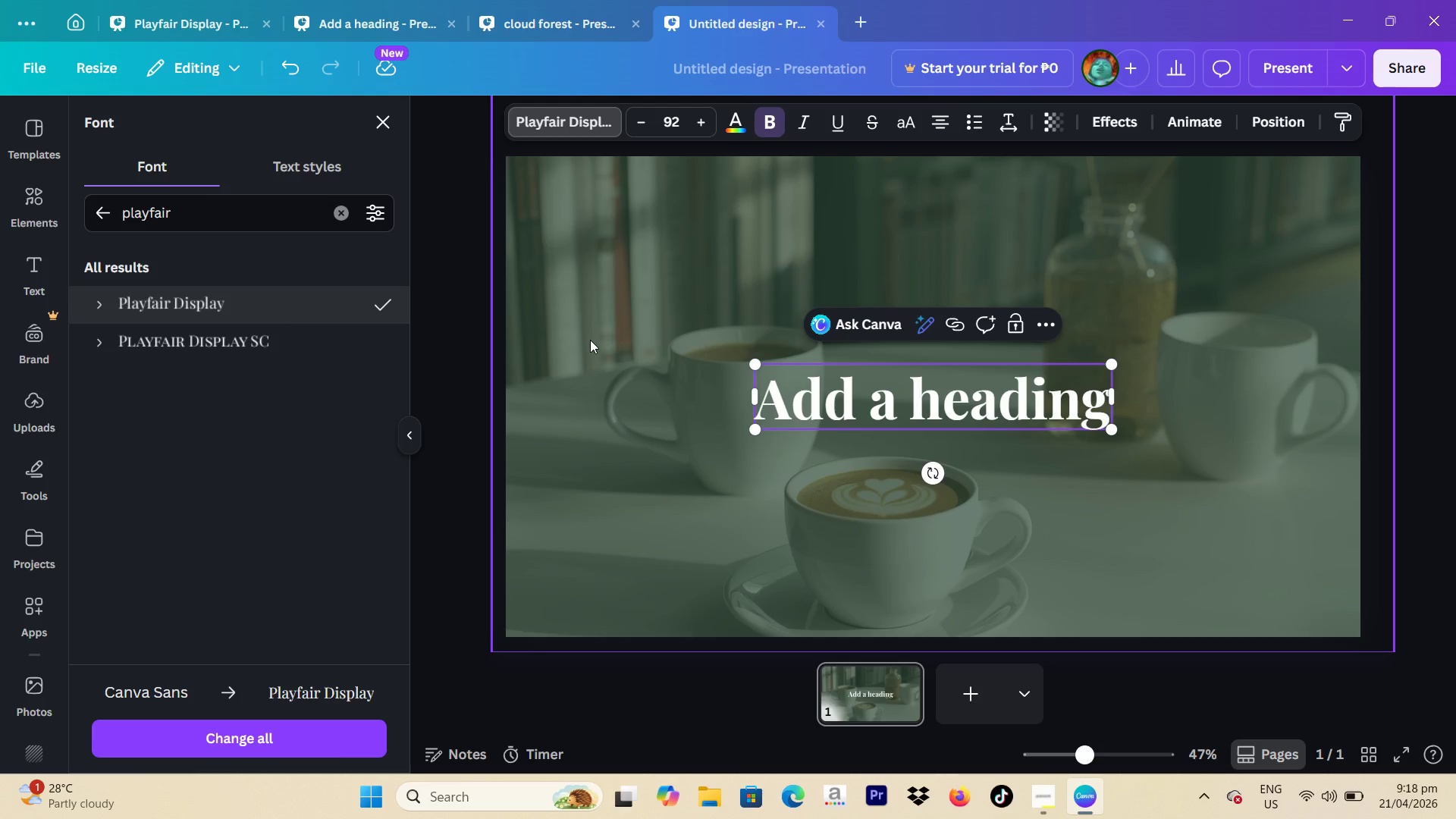 
wait(260.67)
 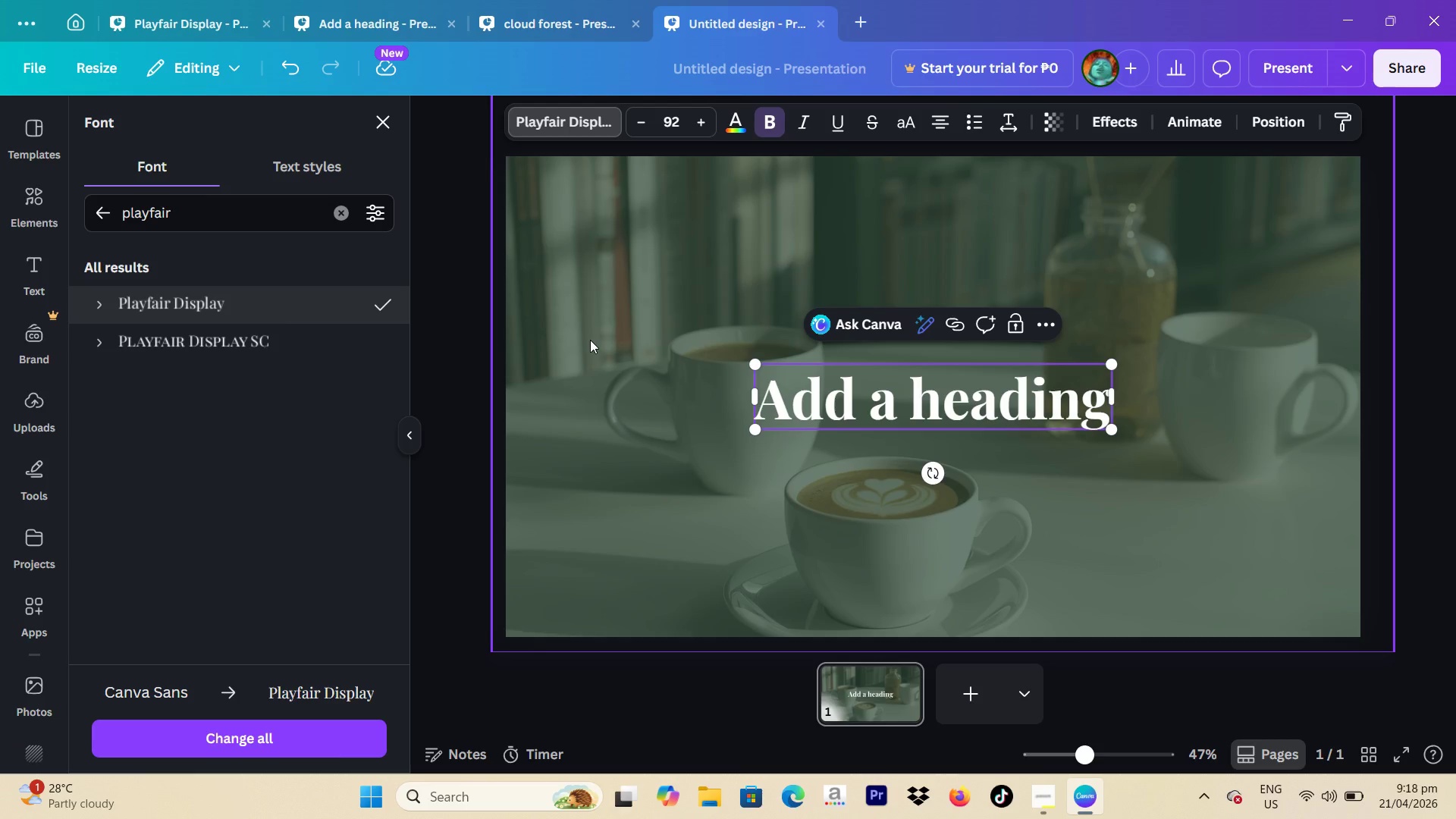 
left_click([1455, 271])
 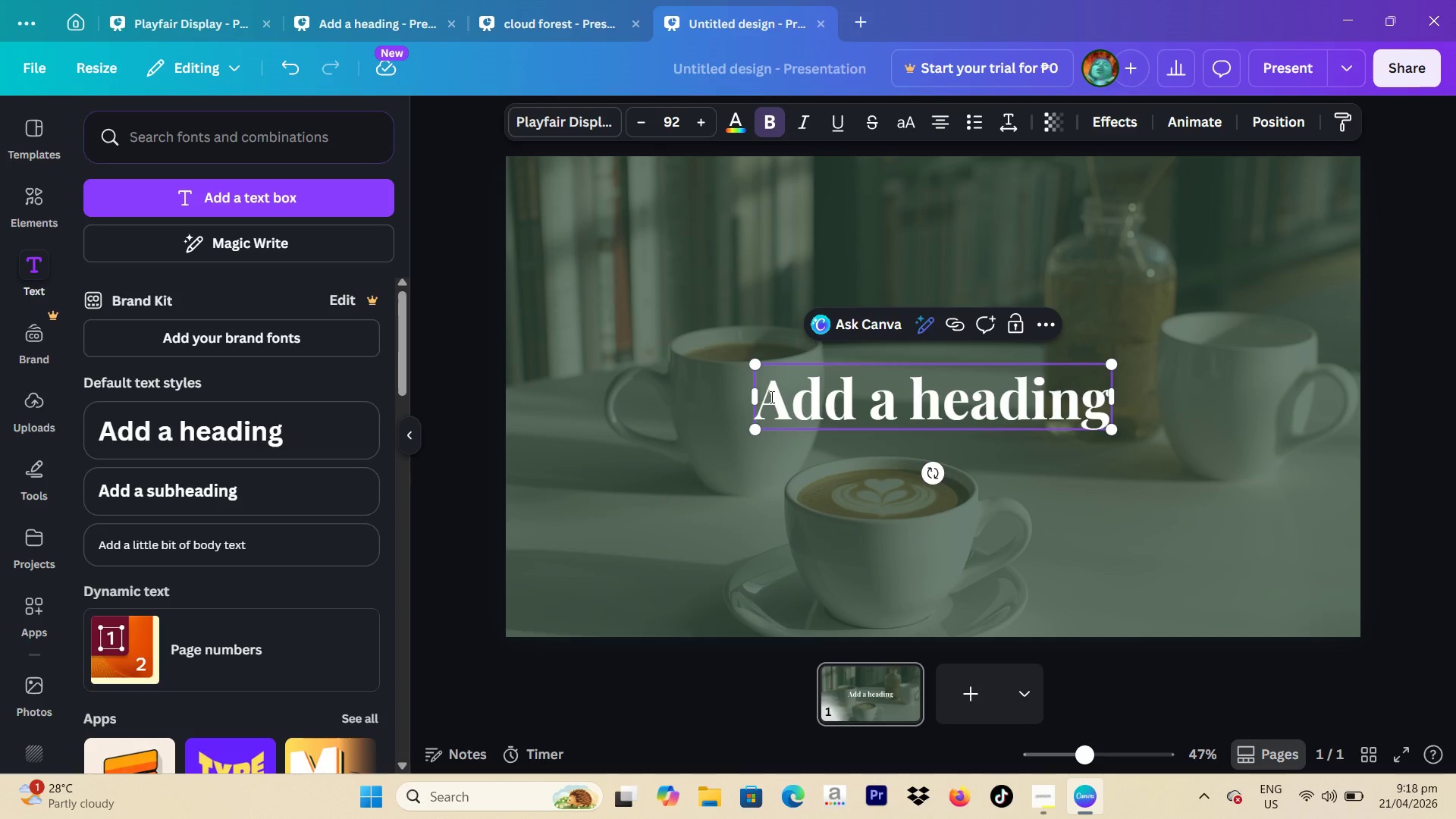 
wait(9.91)
 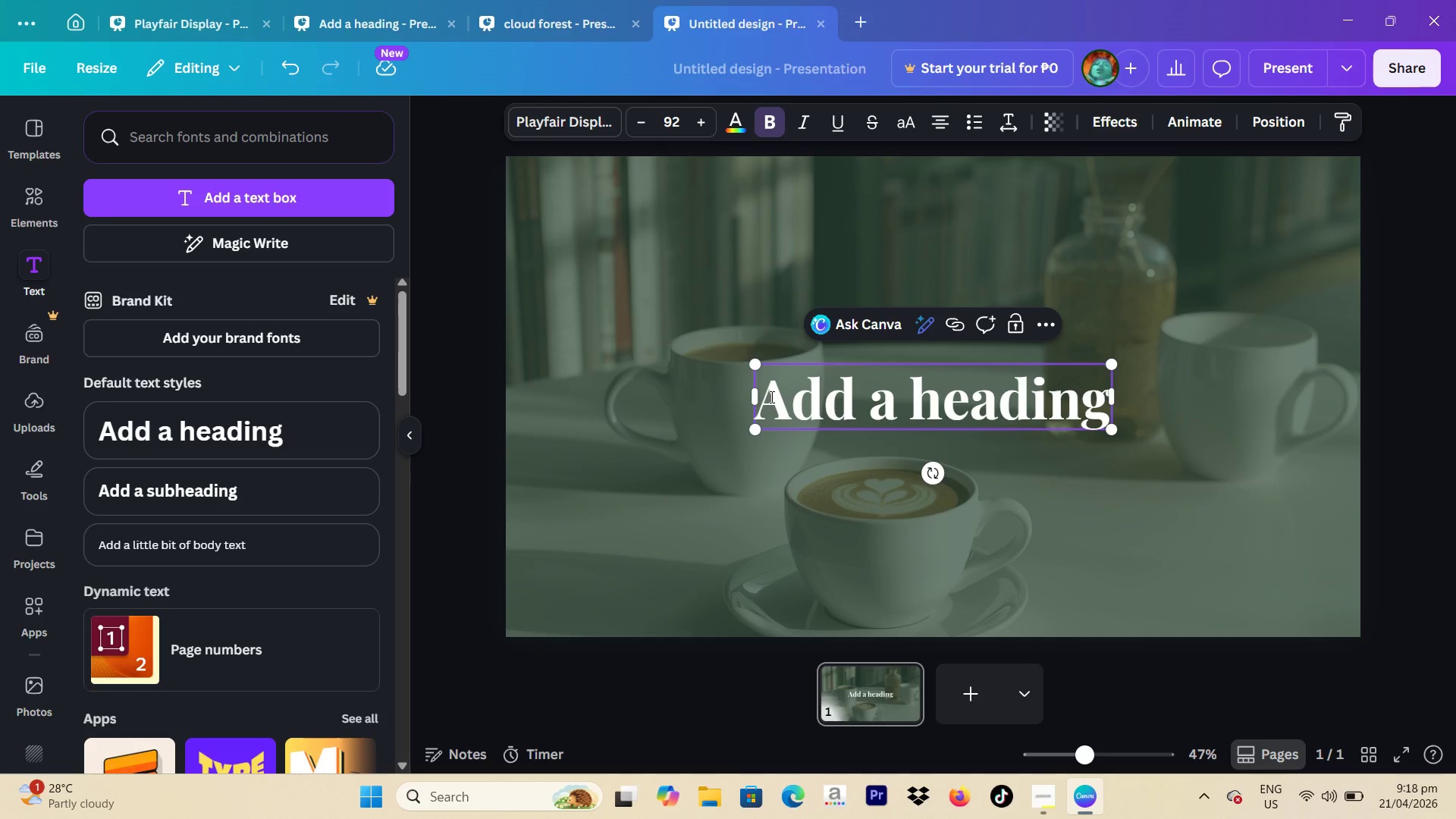 
left_click([247, 480])
 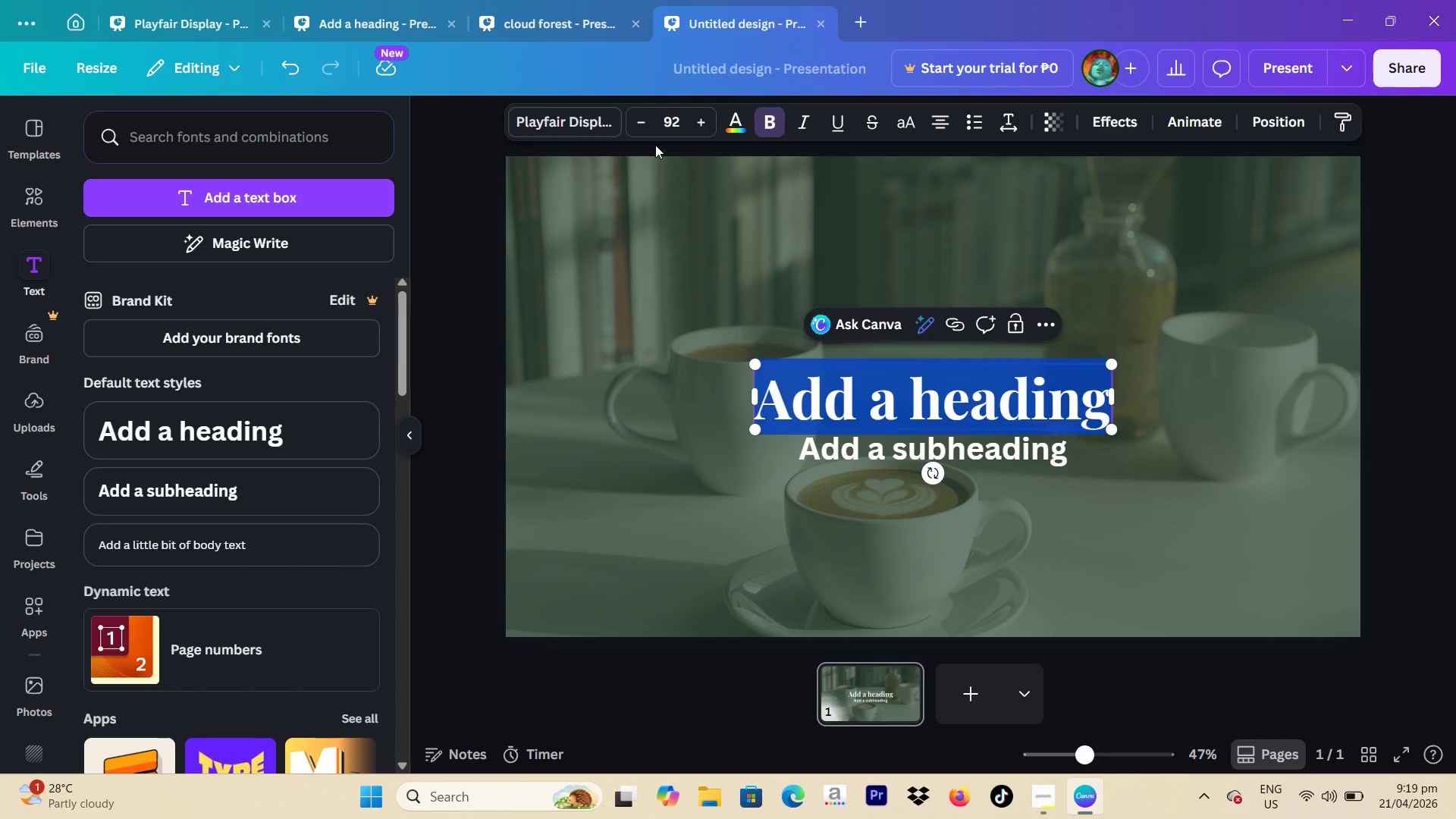 
mouse_move([597, 152])
 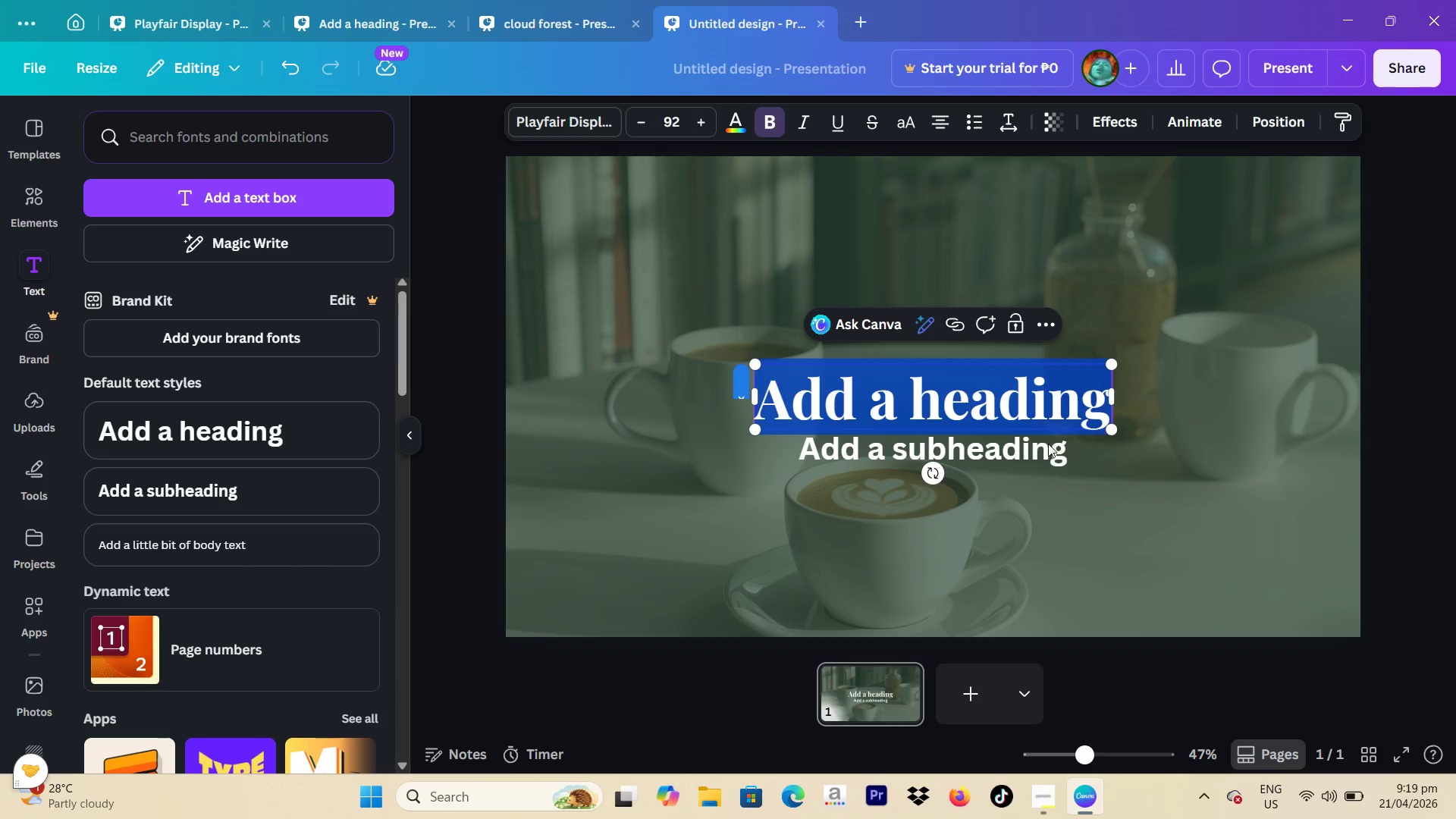 
left_click([1043, 457])
 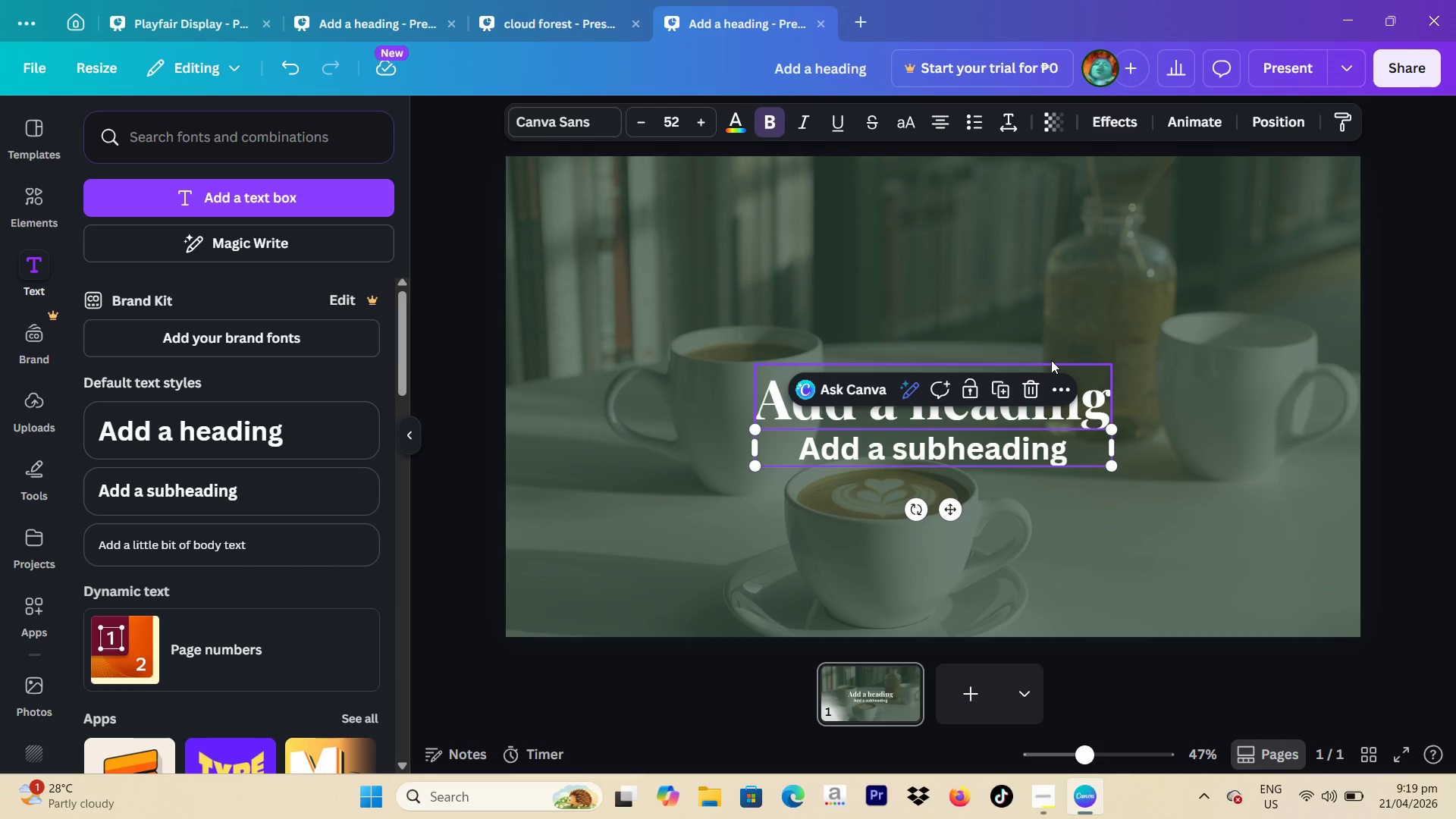 
wait(58.11)
 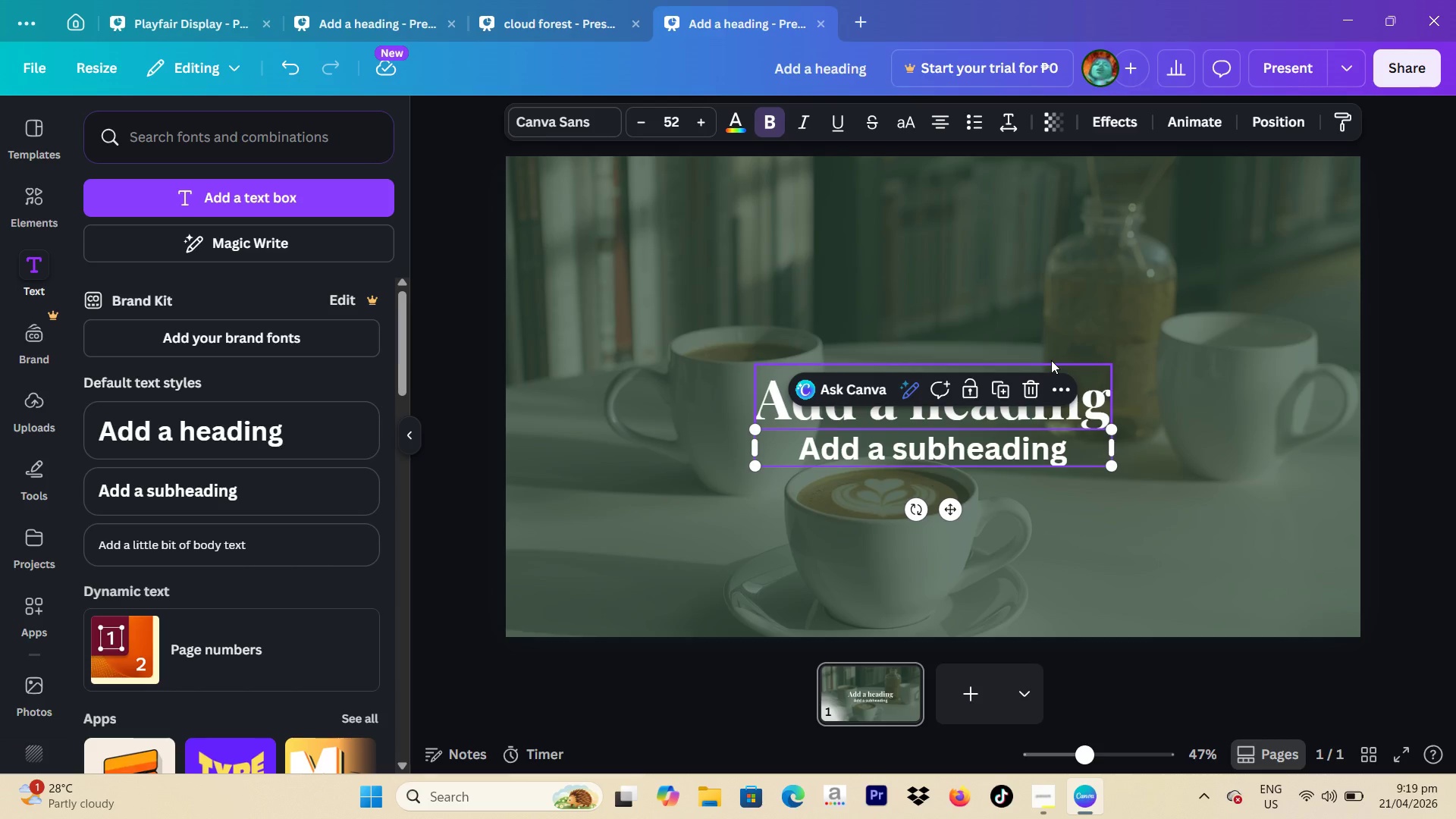 
left_click([1341, 802])
 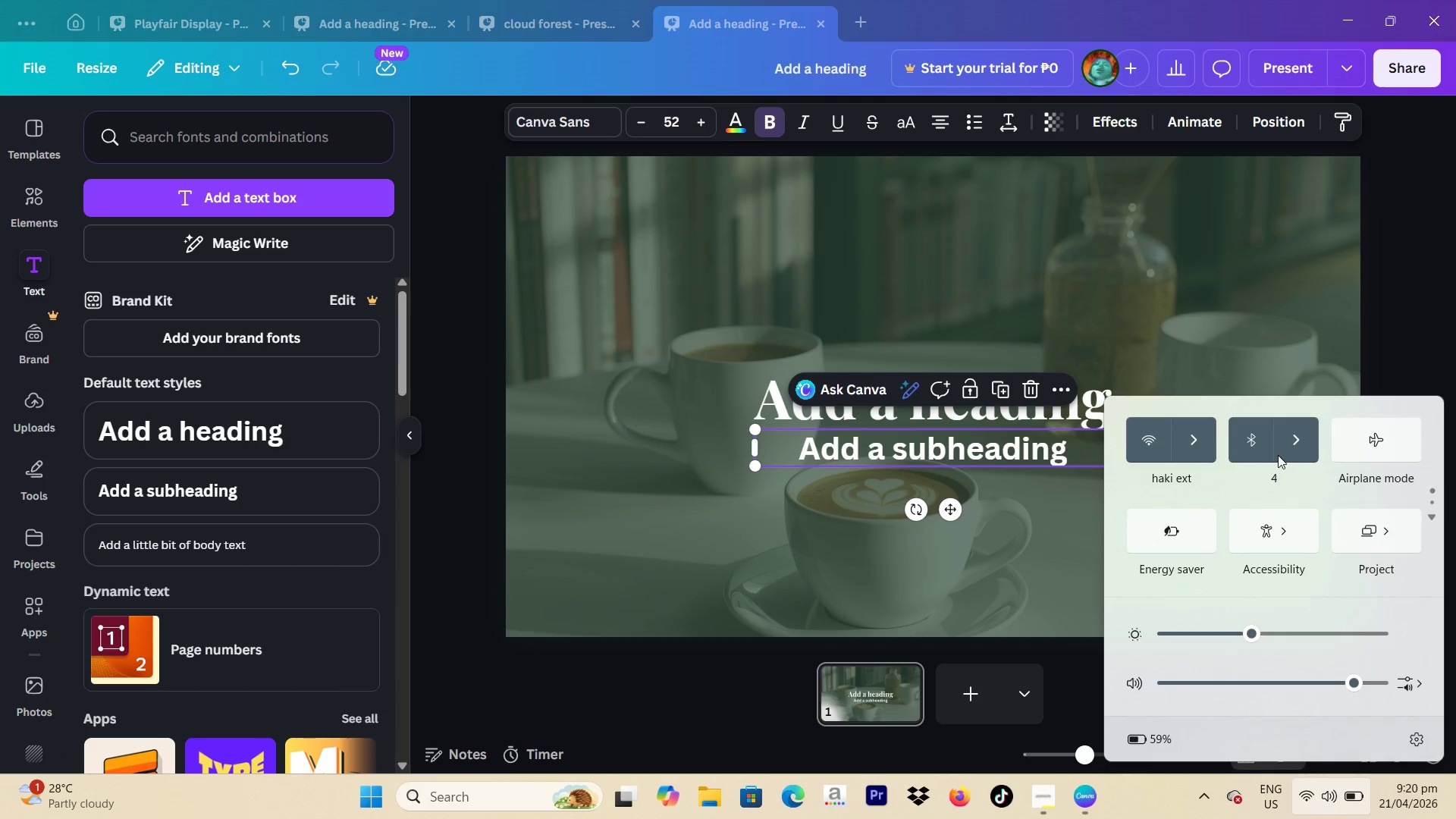 
left_click([1257, 460])
 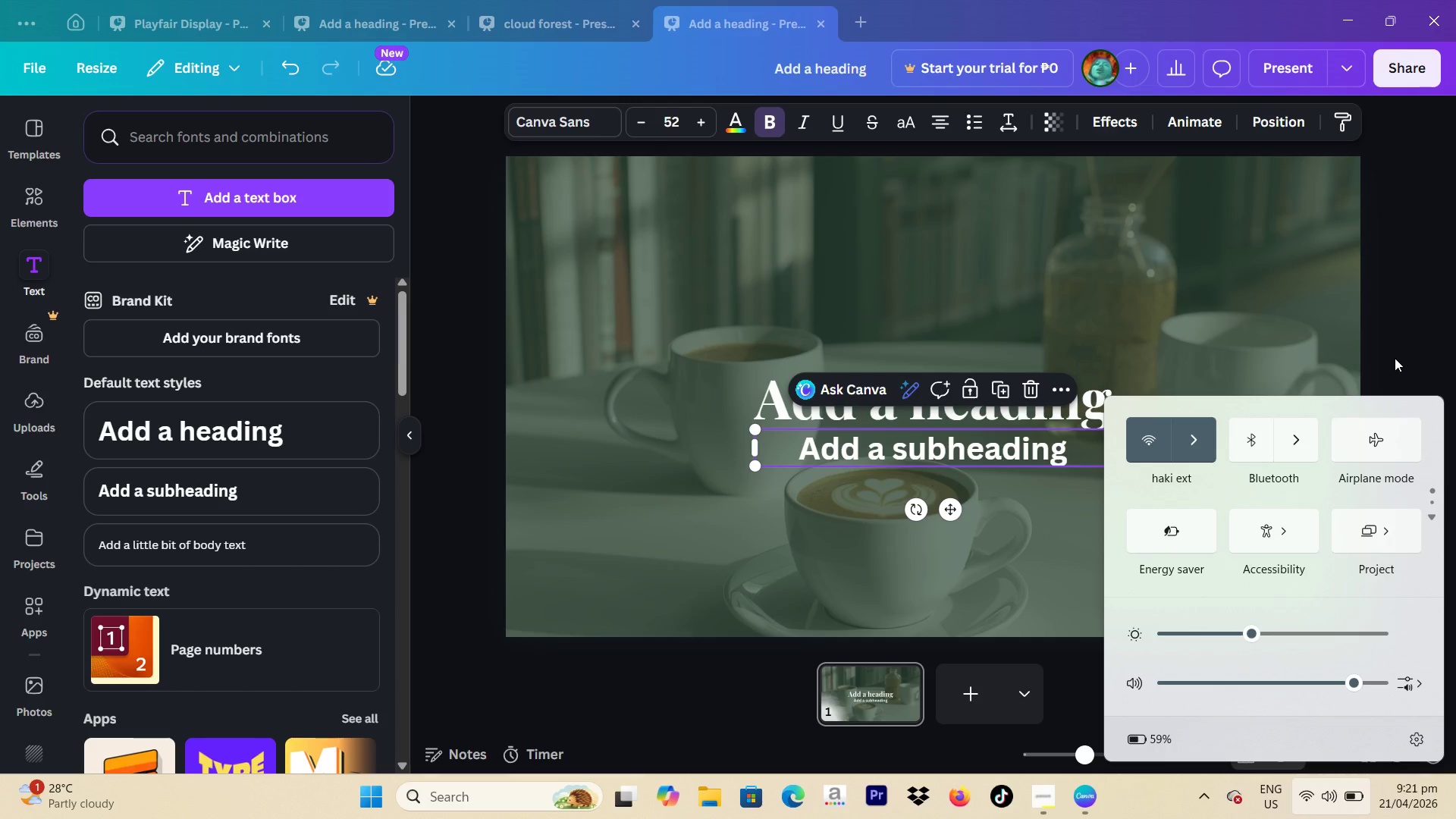 
wait(85.03)
 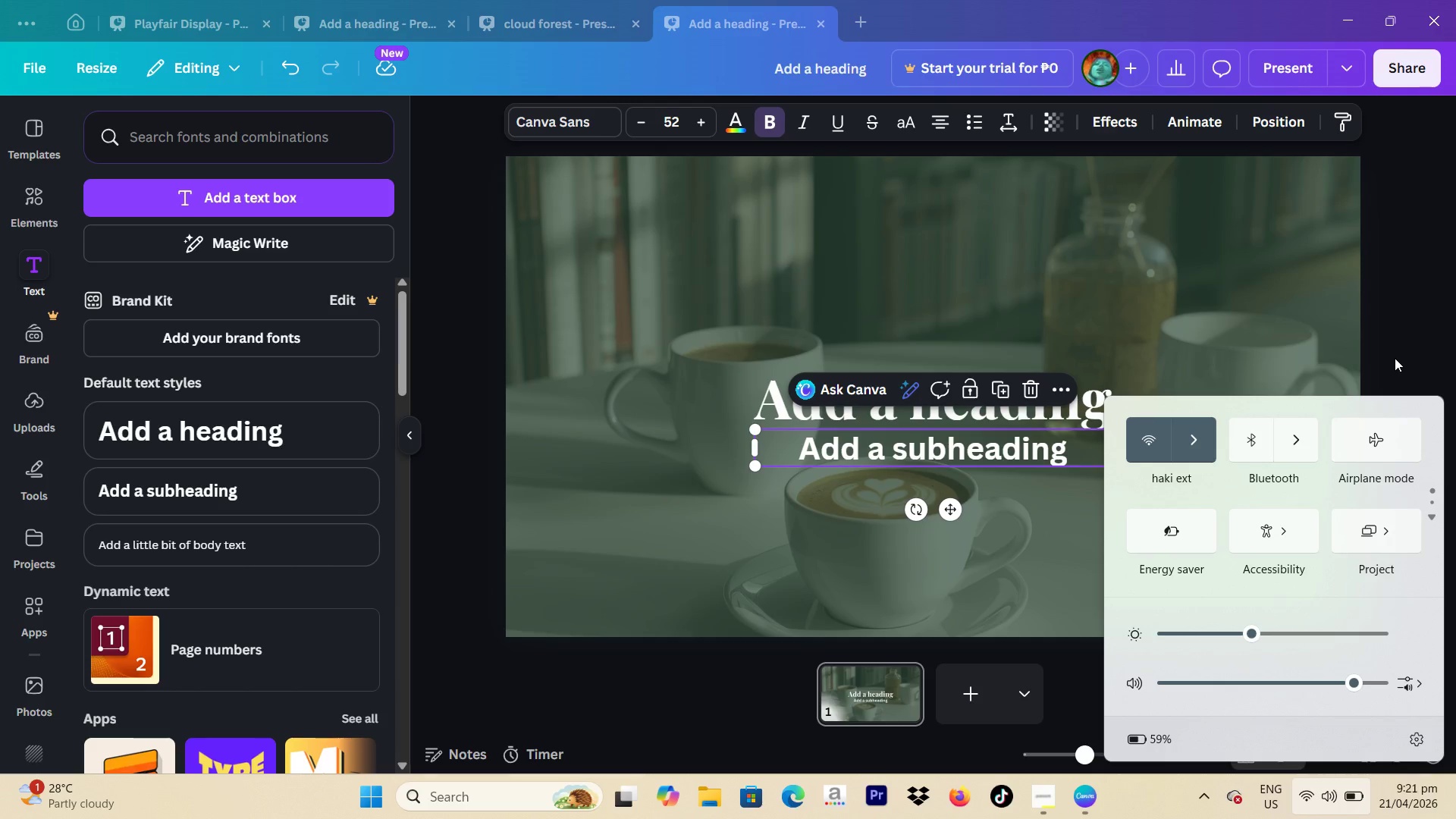 
left_click([1394, 273])
 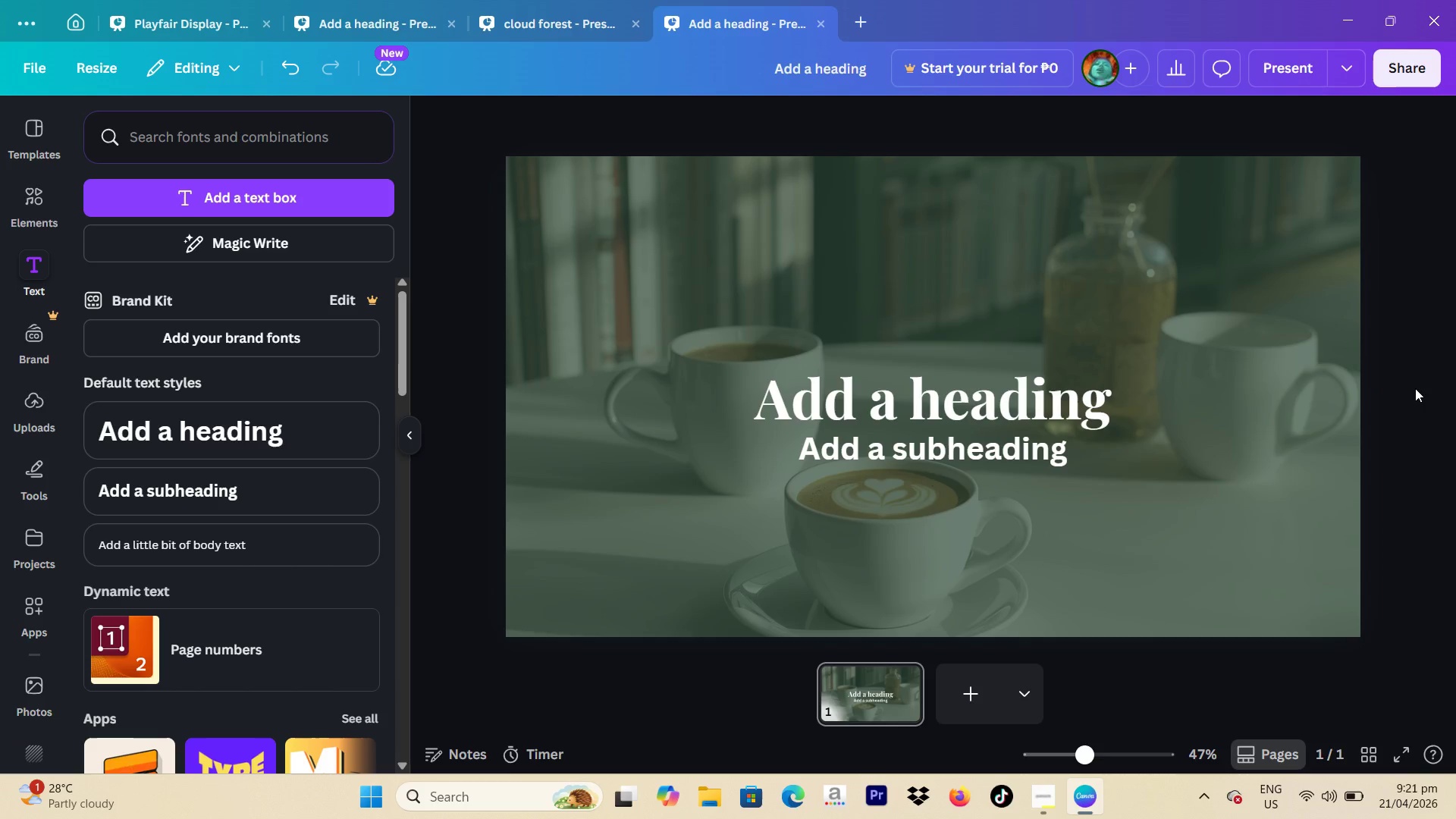 
wait(6.44)
 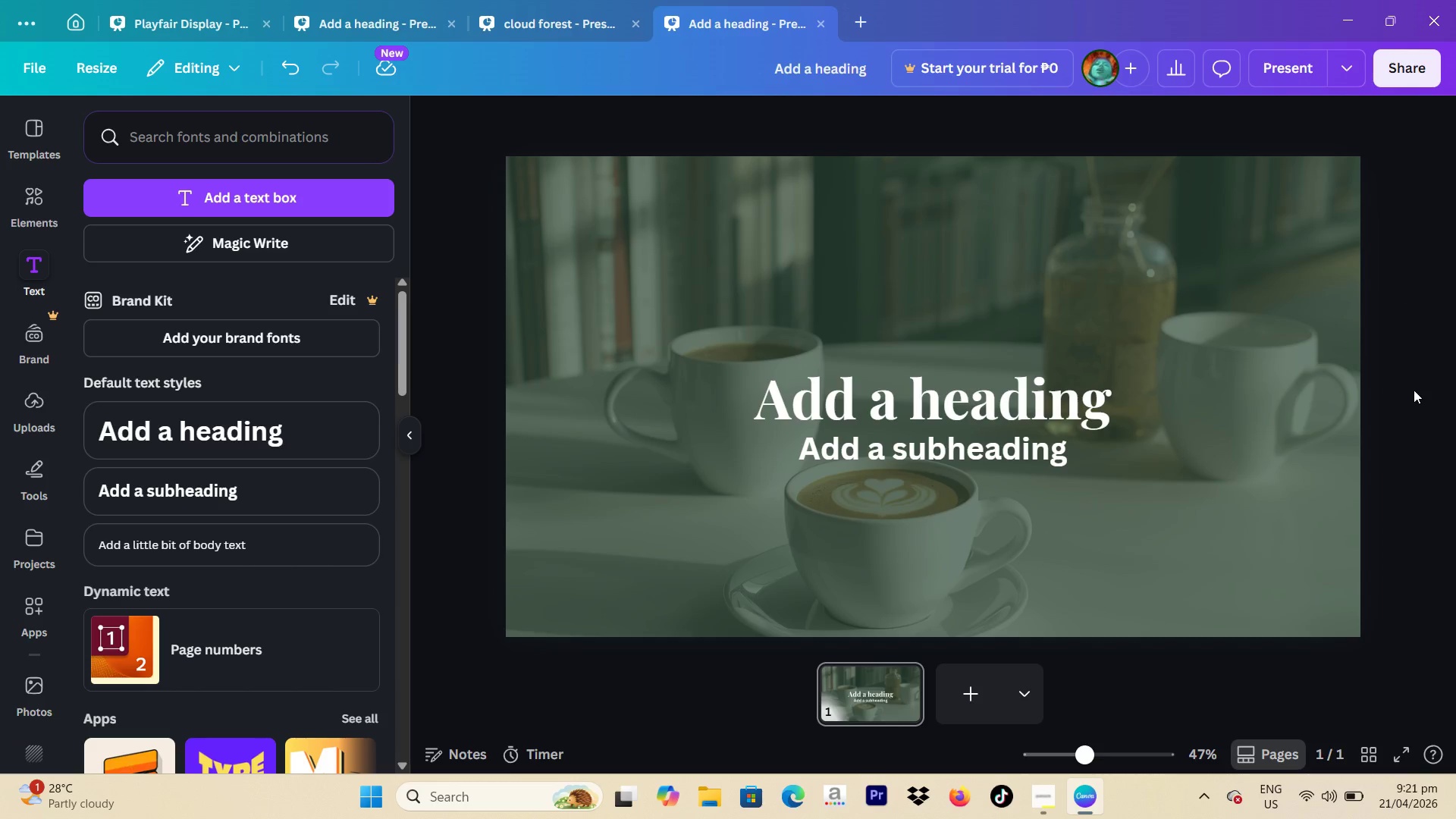 
left_click([969, 434])
 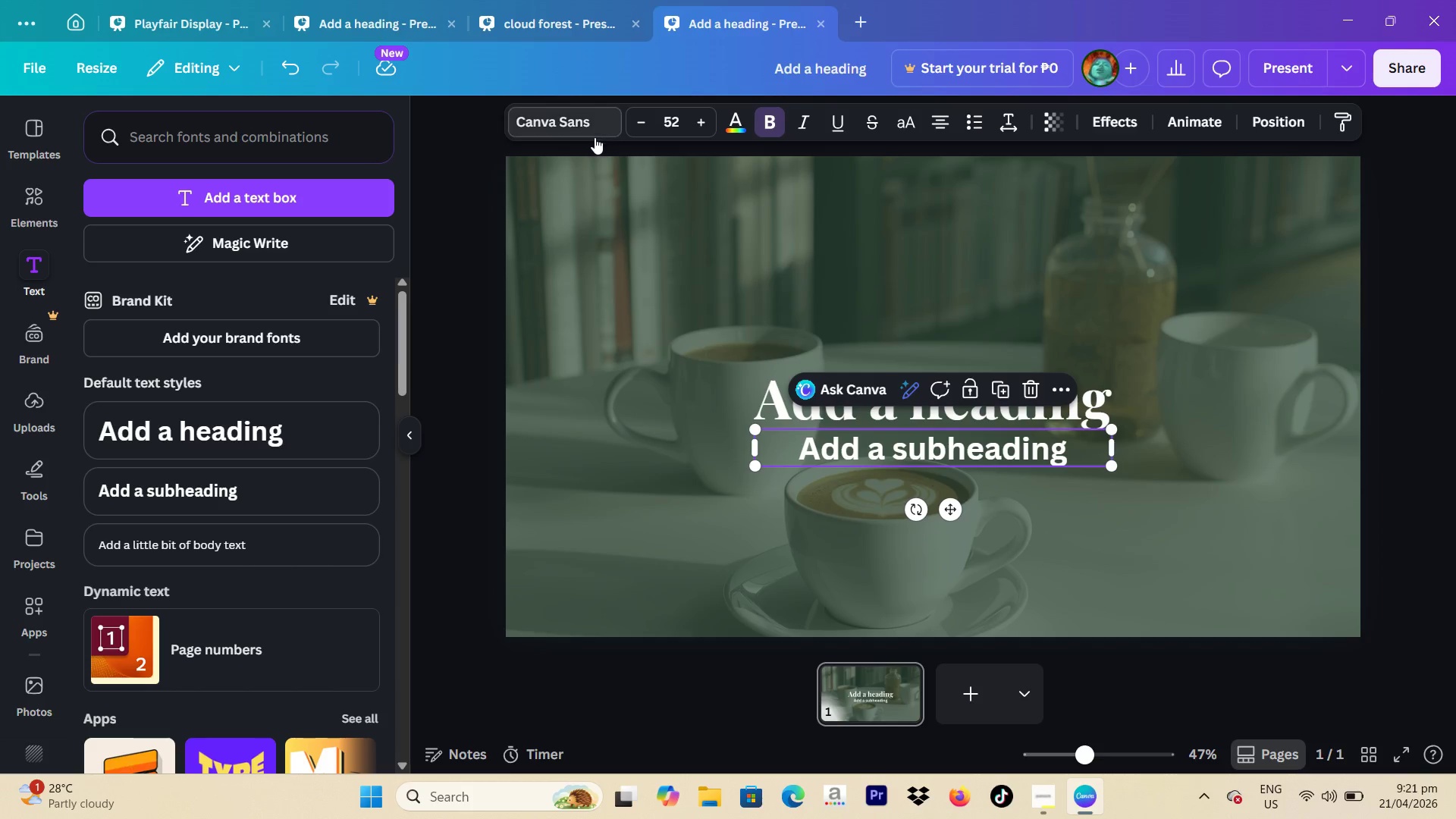 
left_click([595, 137])
 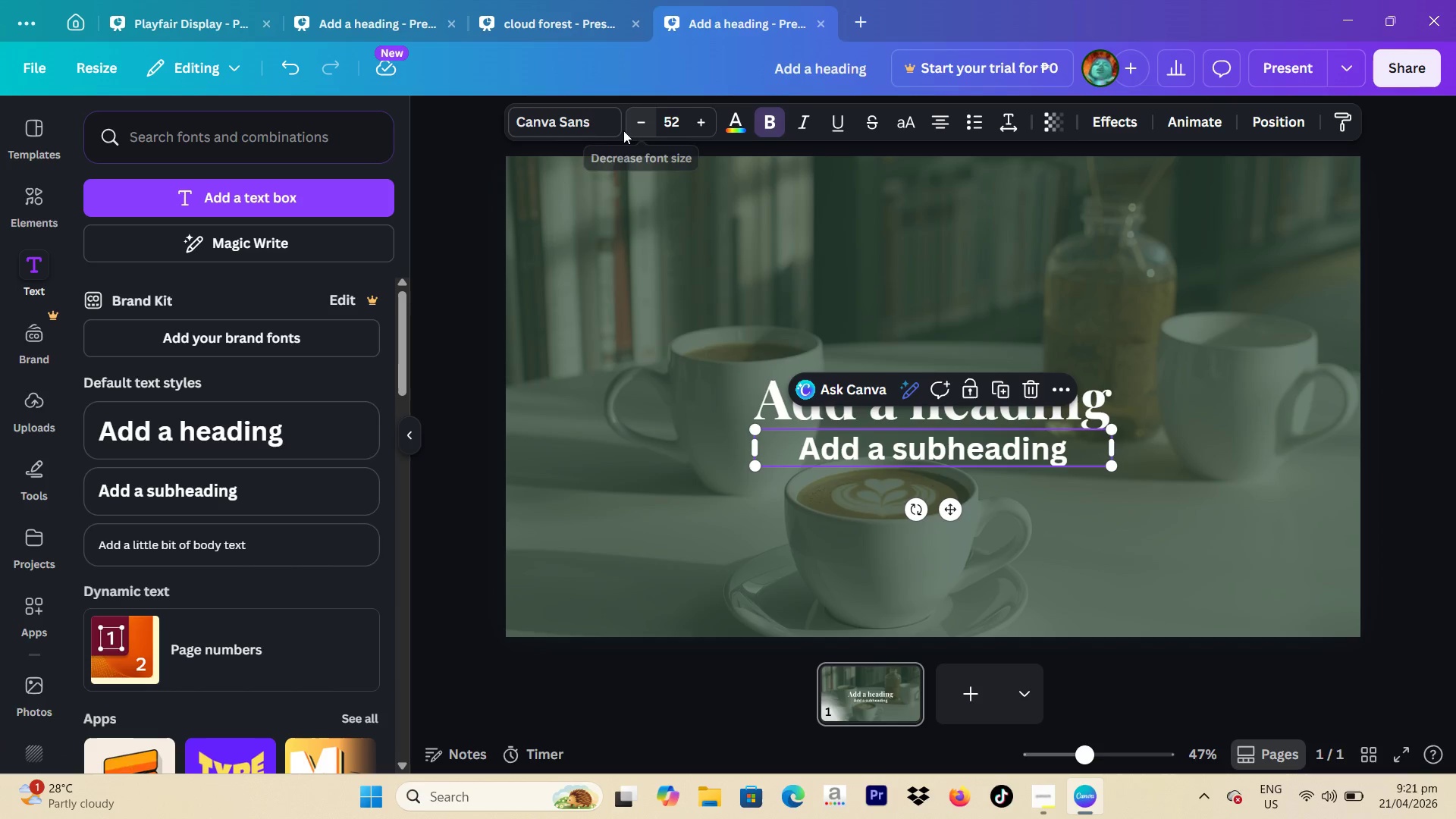 
left_click([564, 121])
 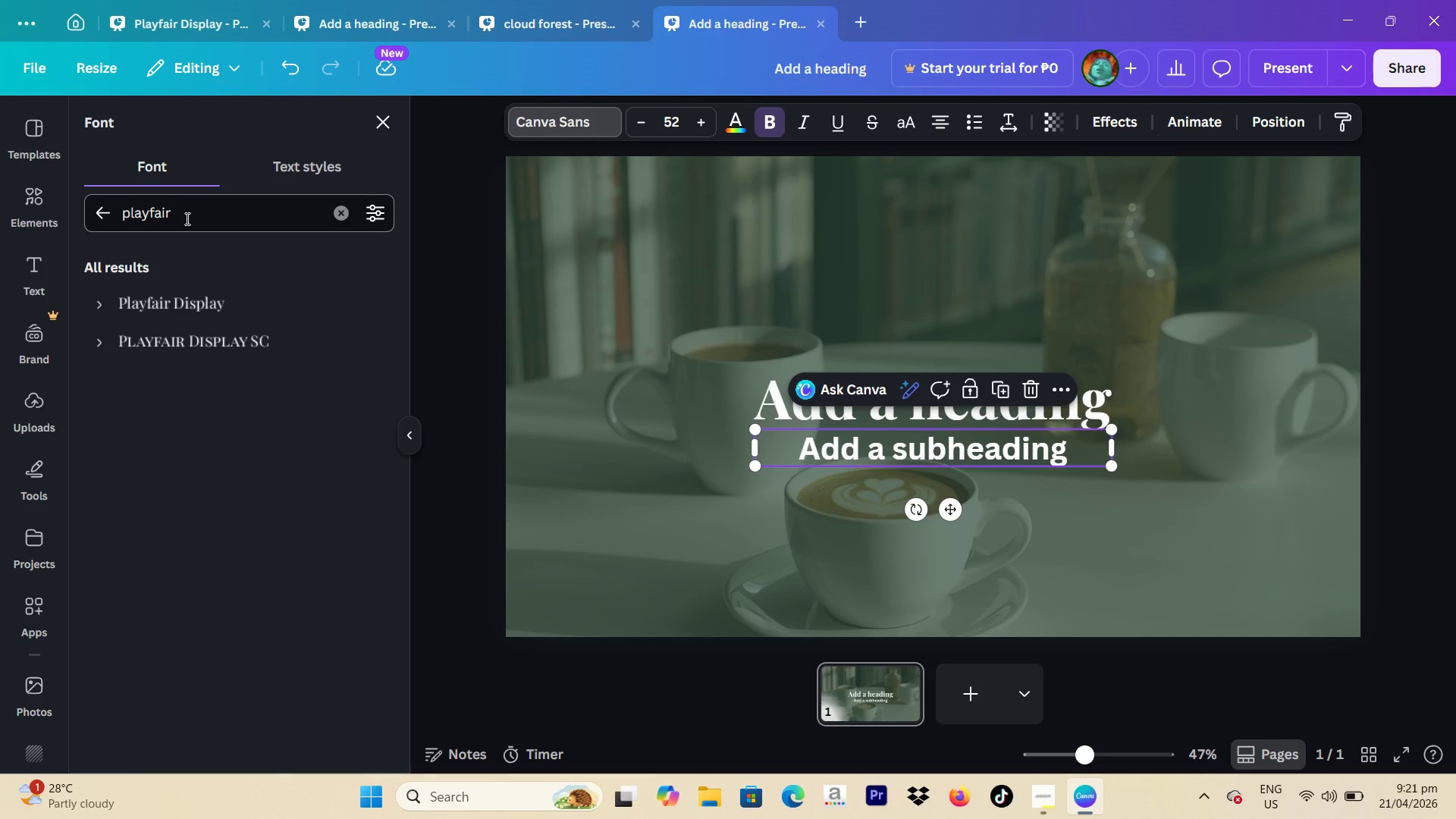 
left_click([188, 219])
 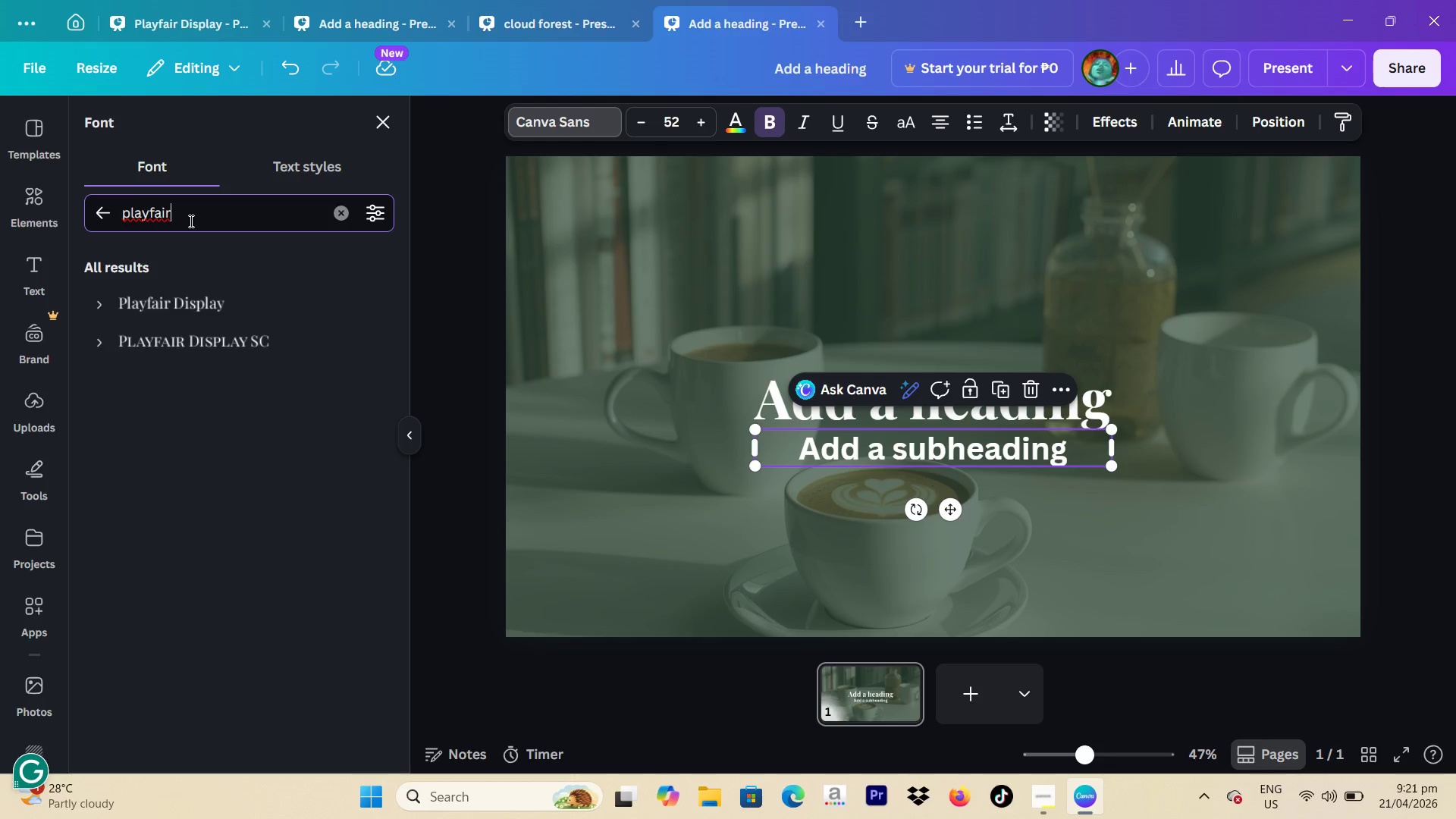 
key(Backspace)
key(Backspace)
key(Backspace)
key(Backspace)
key(Backspace)
key(Backspace)
key(Backspace)
type(lato)
 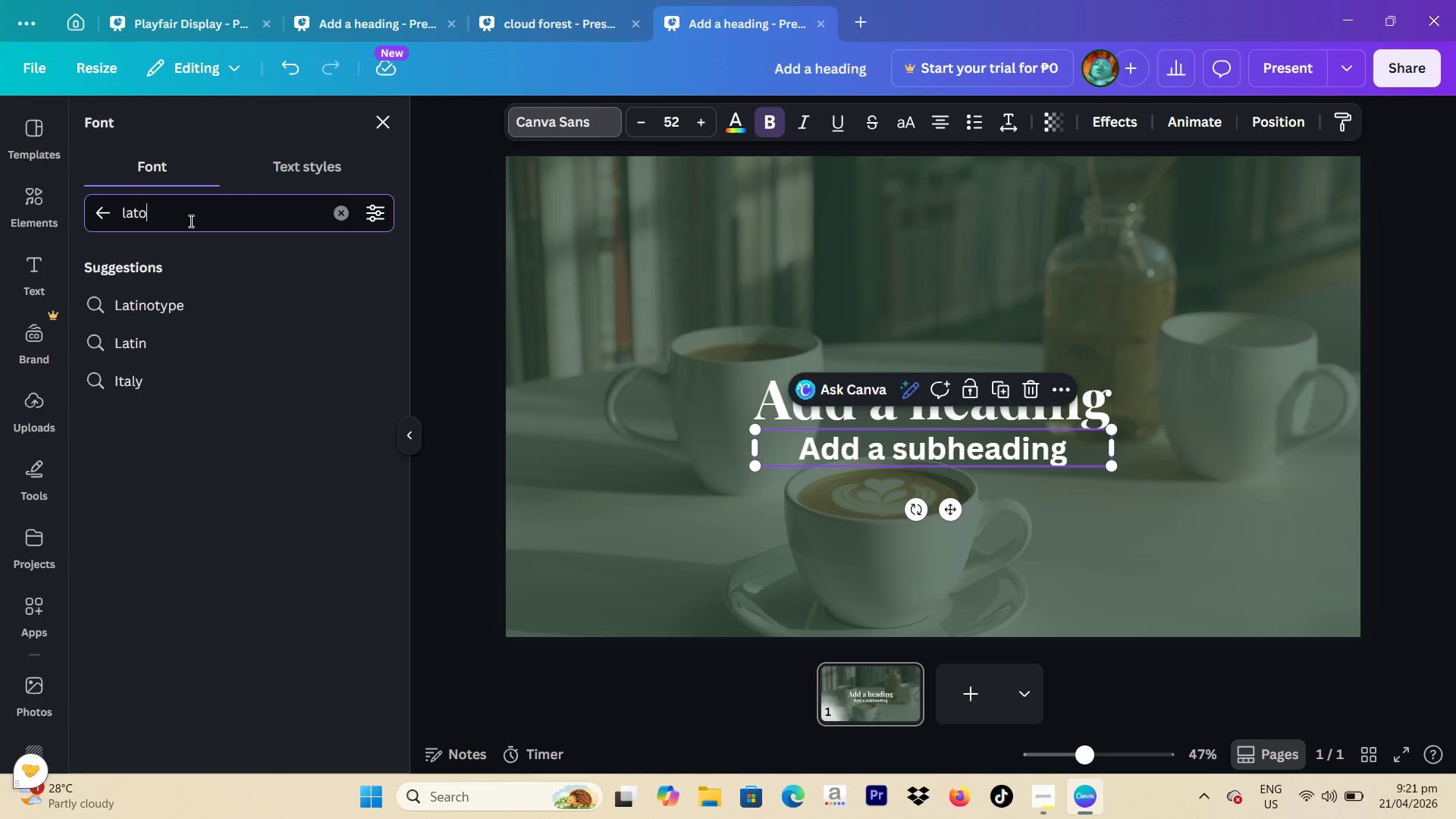 
left_click([228, 330])
 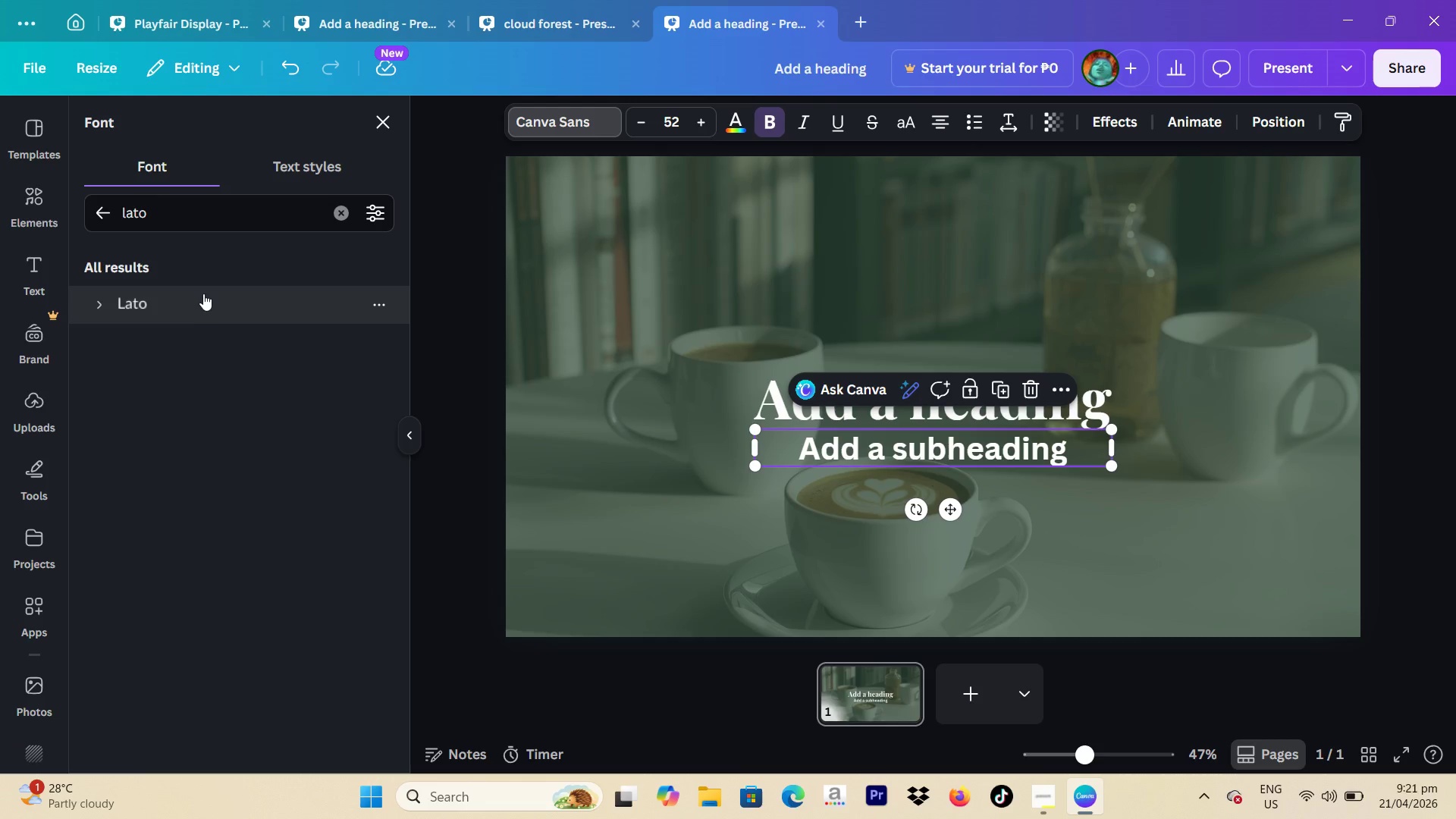 
left_click([202, 290])
 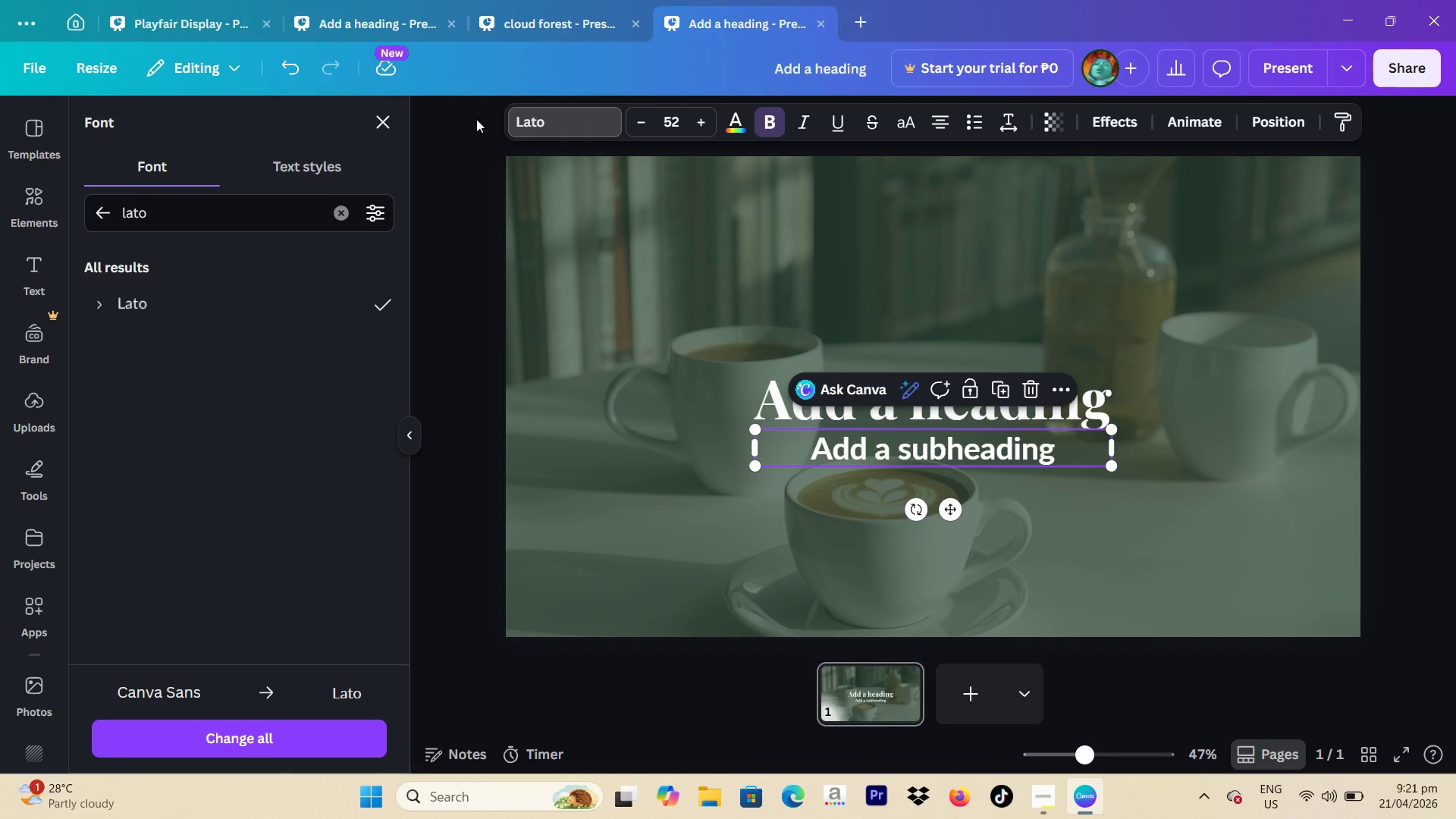 
left_click([275, 297])
 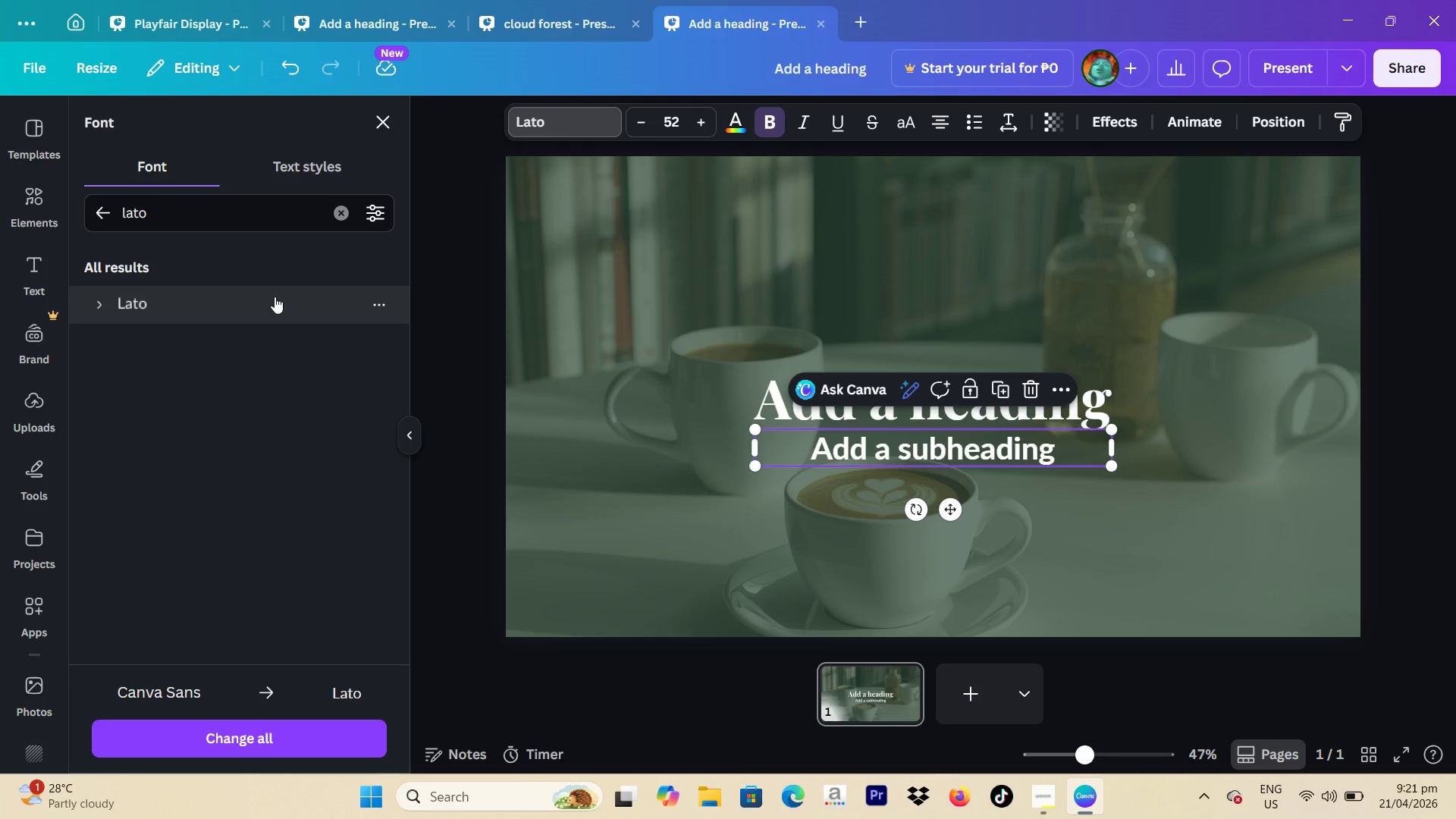 
left_click([275, 297])
 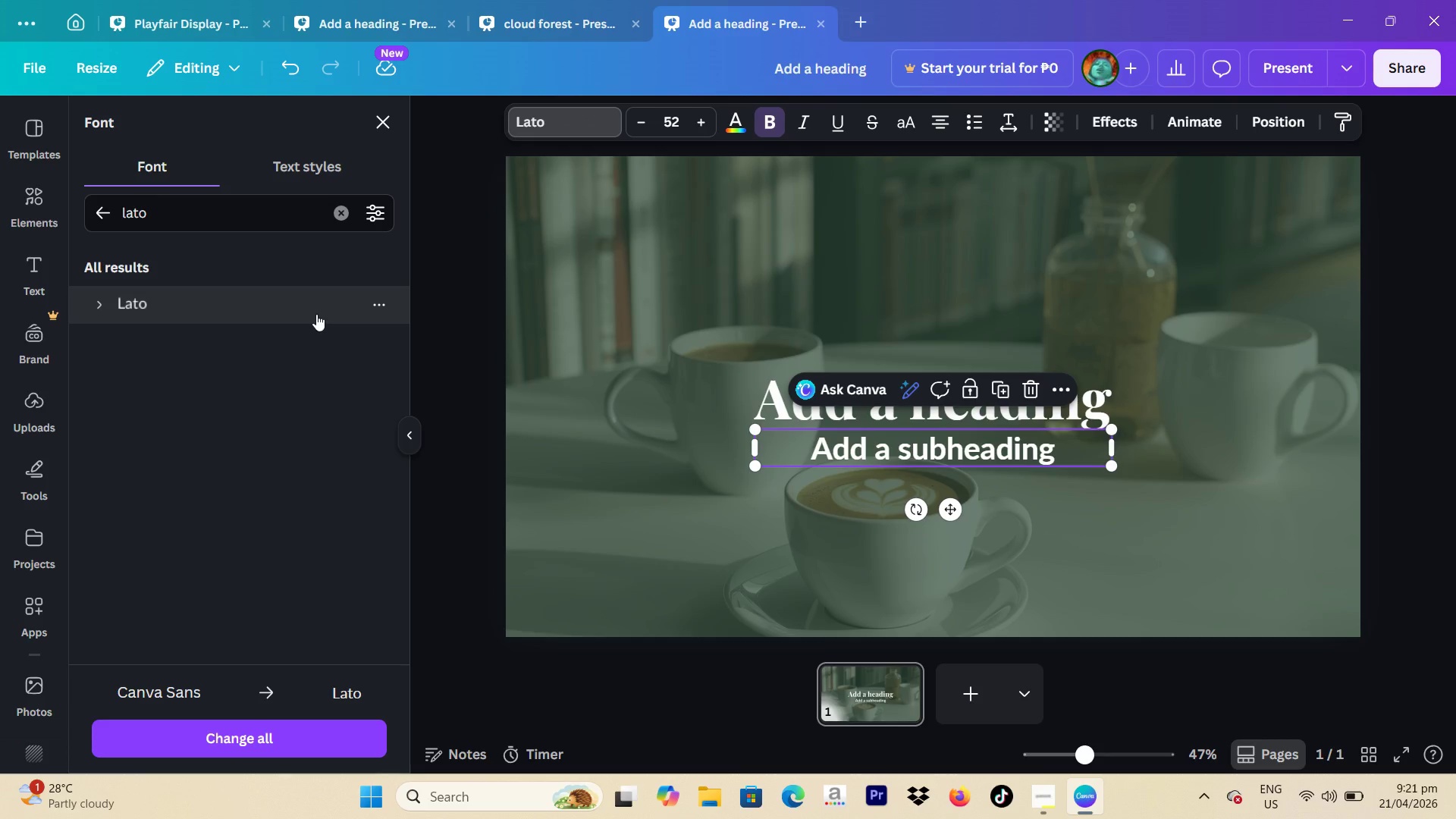 
wait(9.86)
 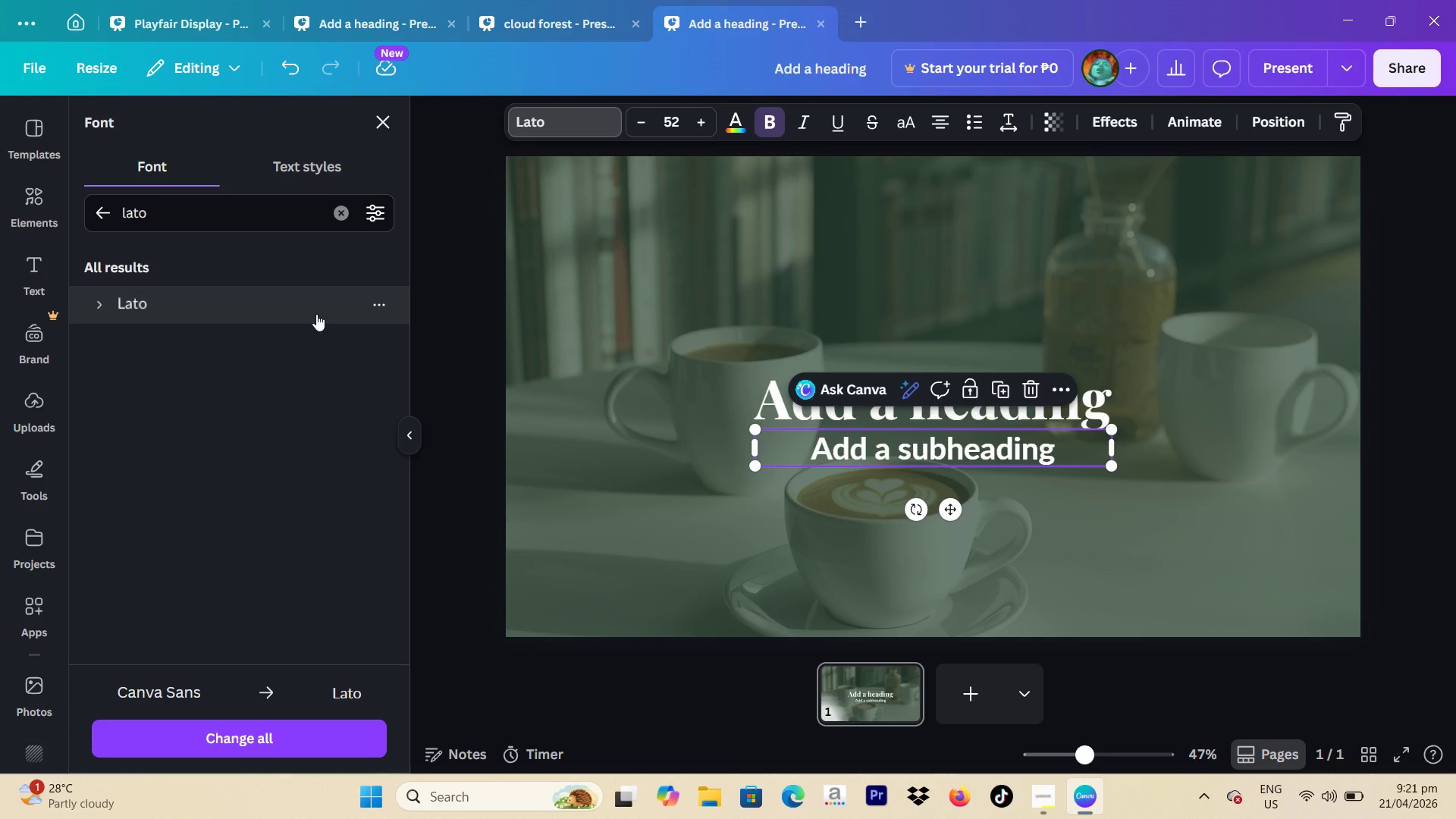 
left_click([441, 209])
 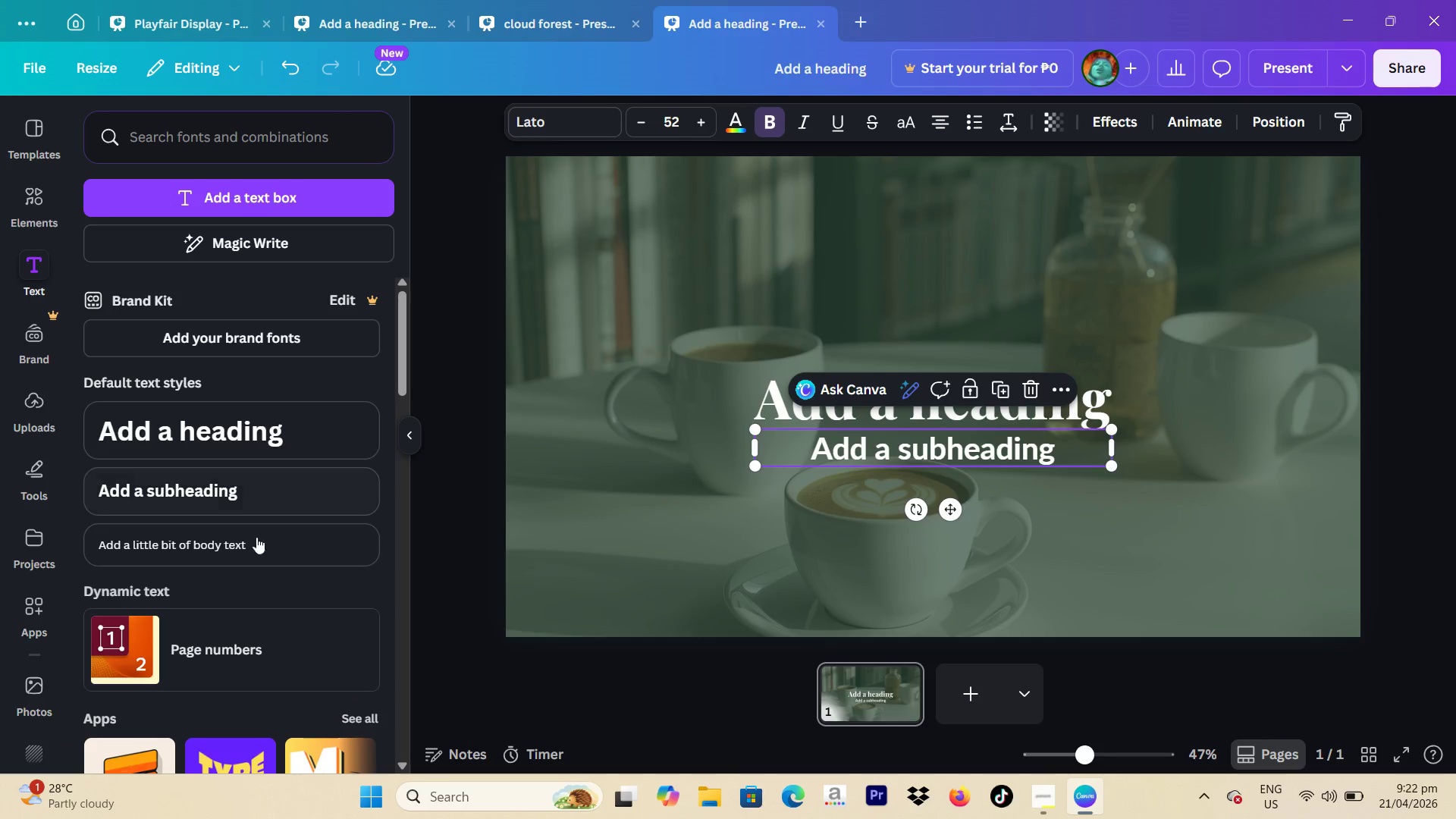 
left_click([259, 550])
 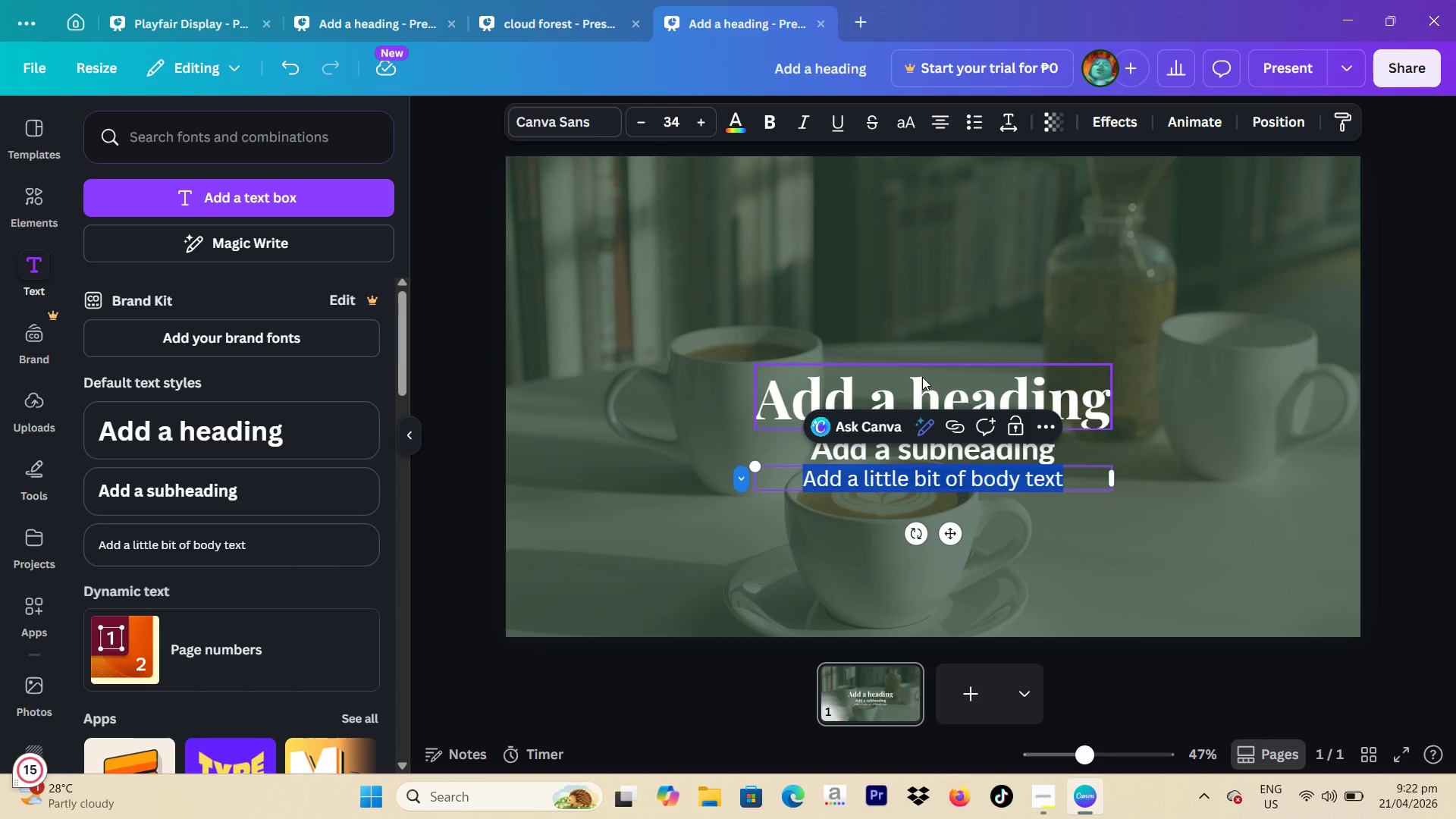 
wait(16.25)
 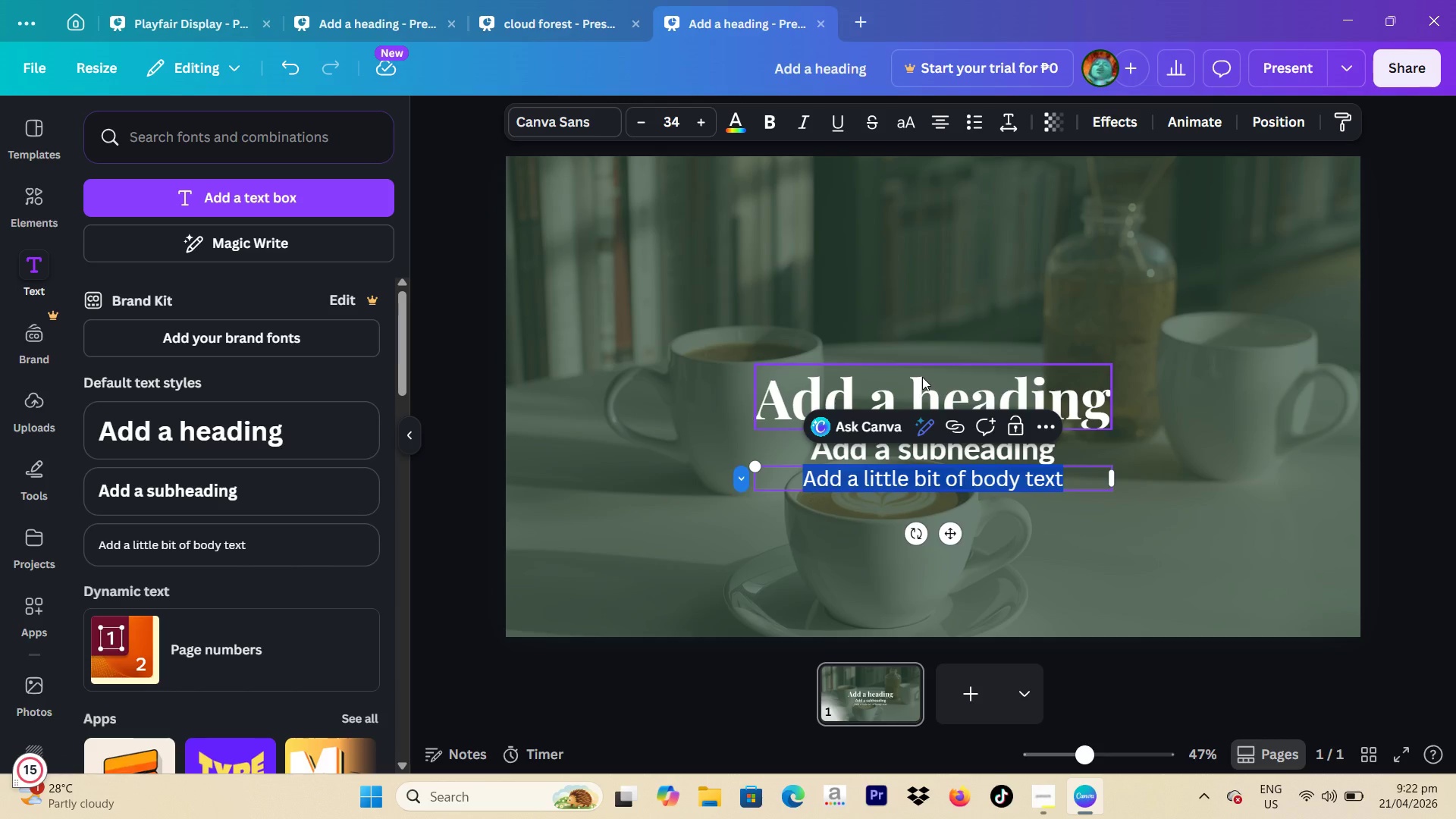 
key(Backspace)
 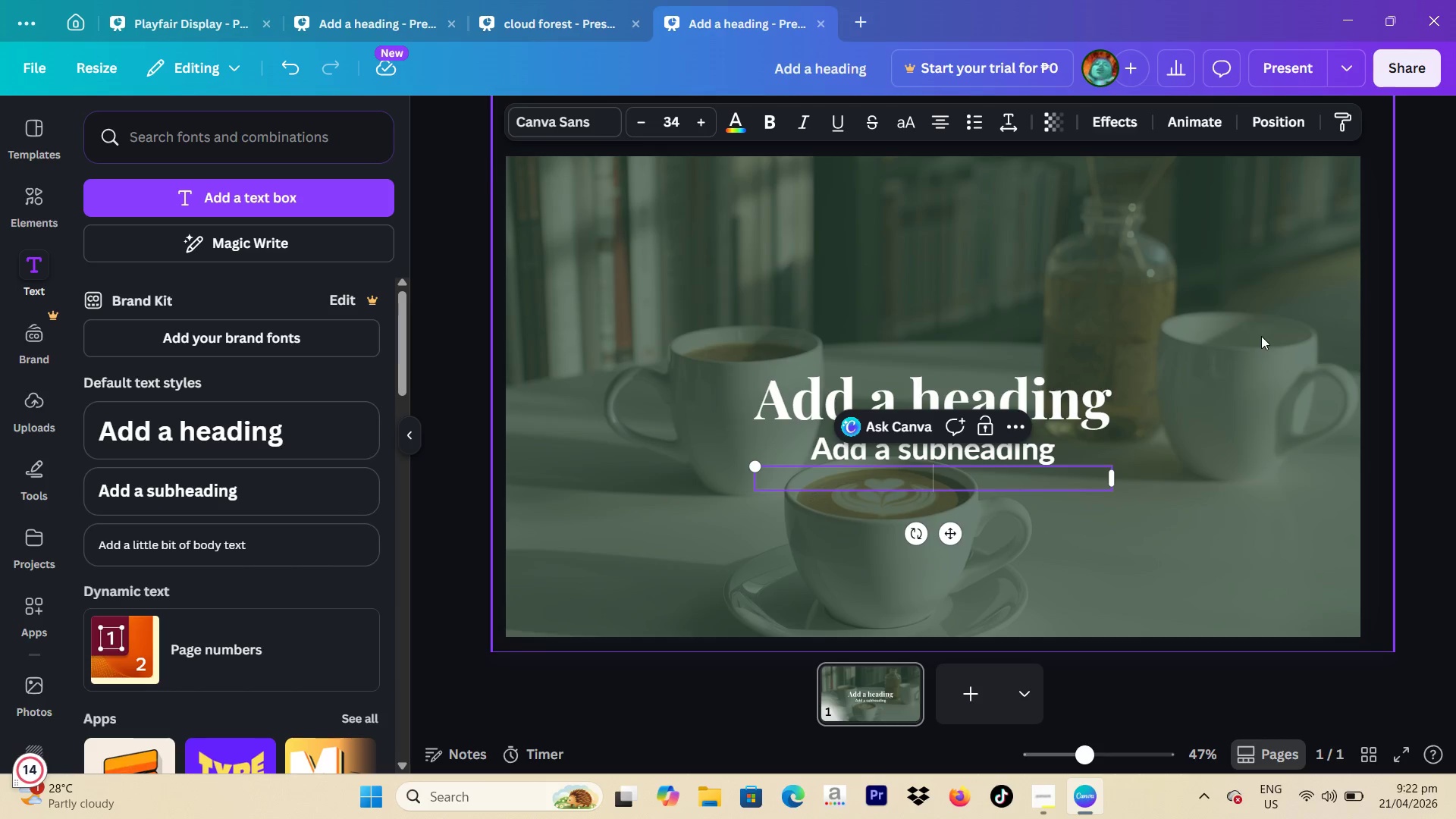 
left_click([1407, 295])
 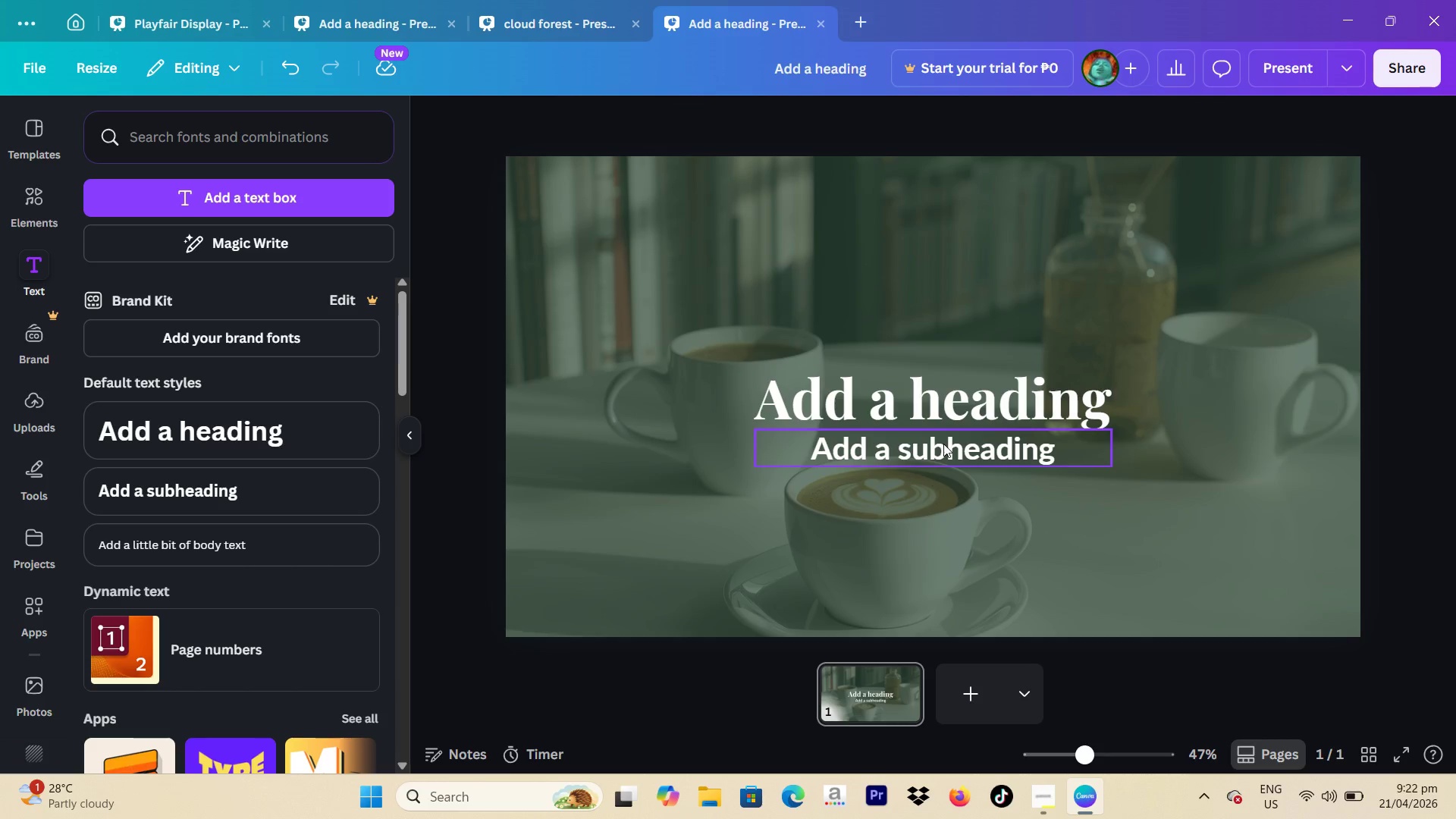 
left_click([943, 444])
 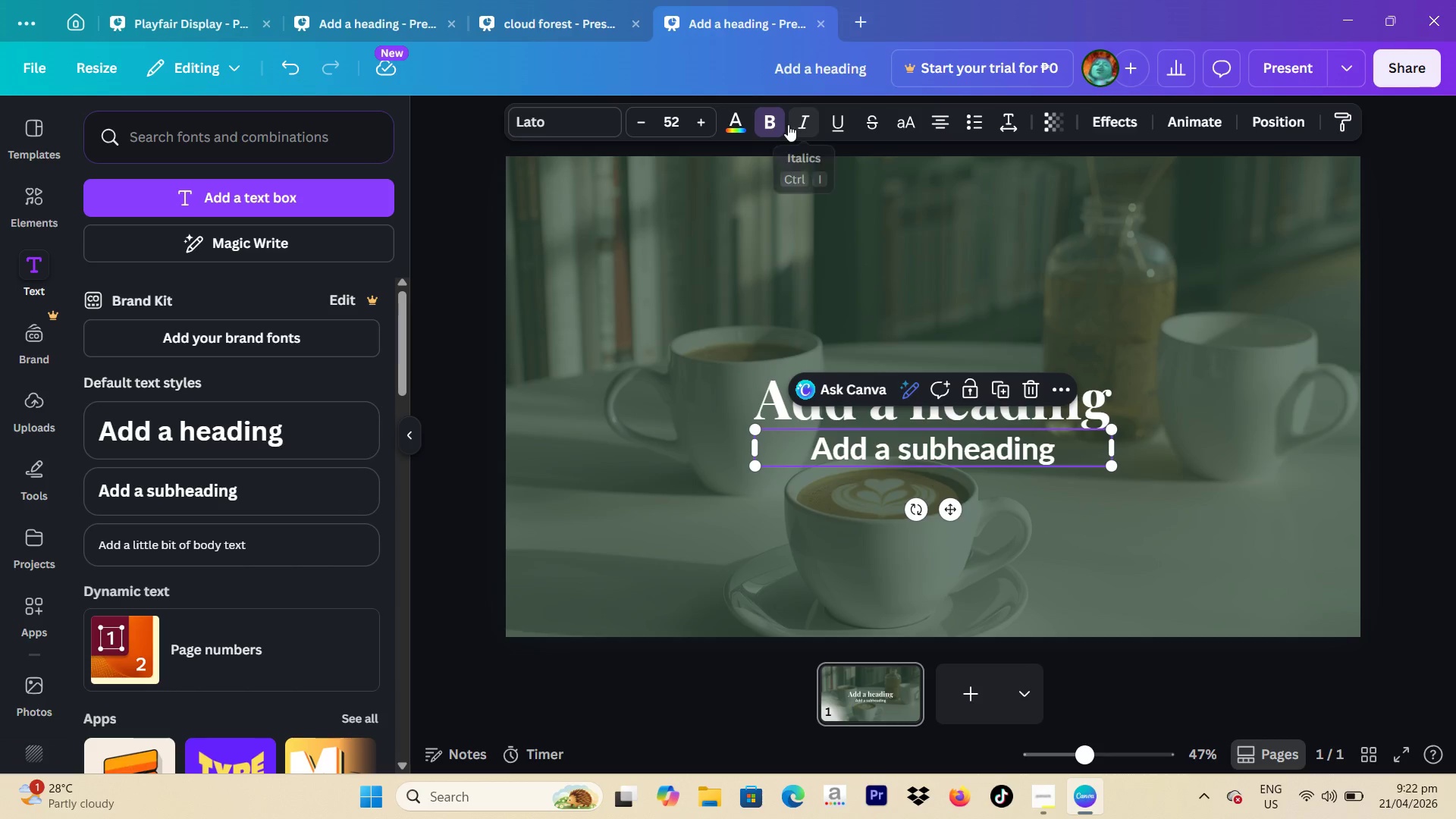 
left_click([784, 124])
 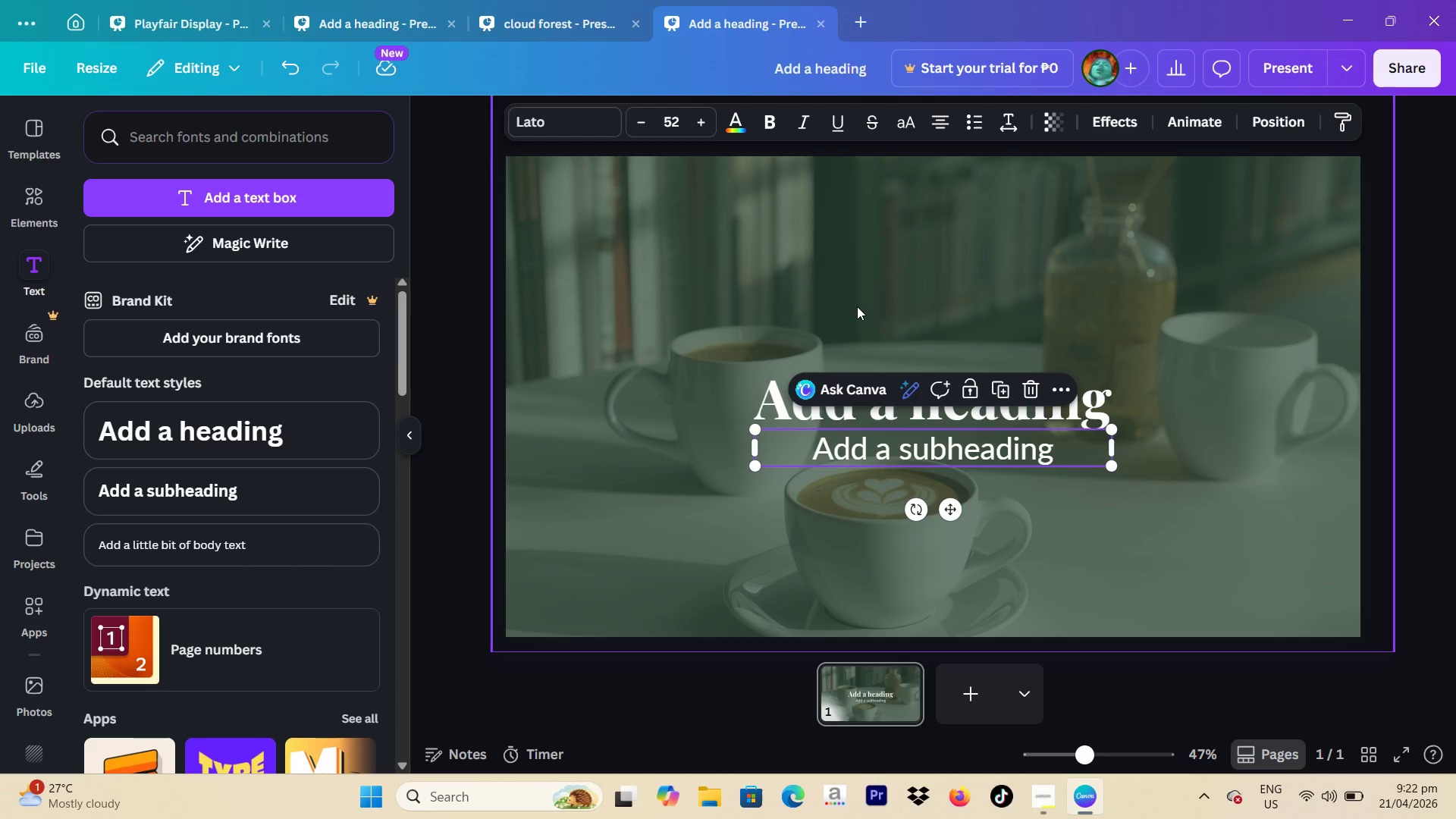 
wait(32.2)
 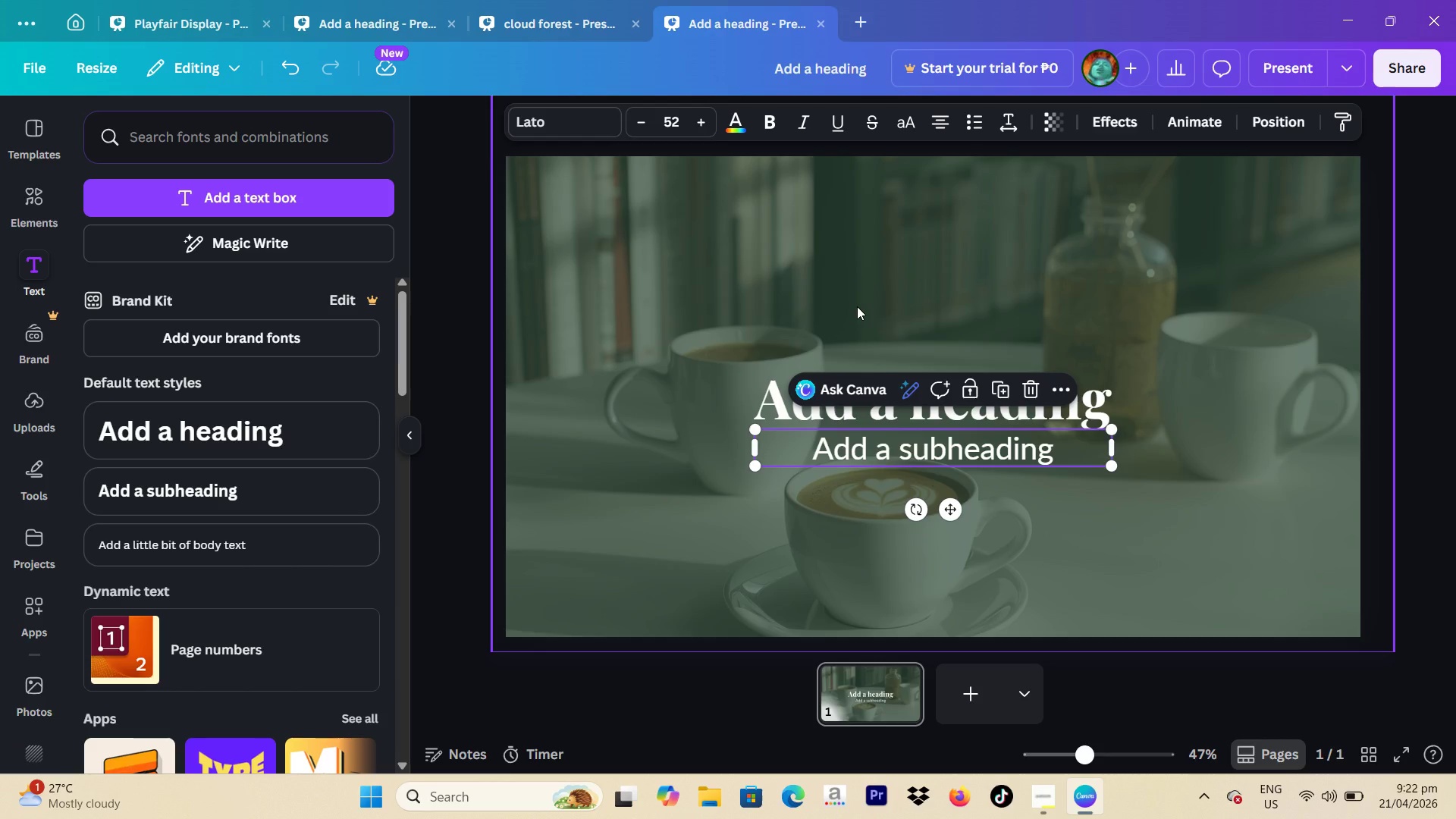 
double_click([1100, 411])
 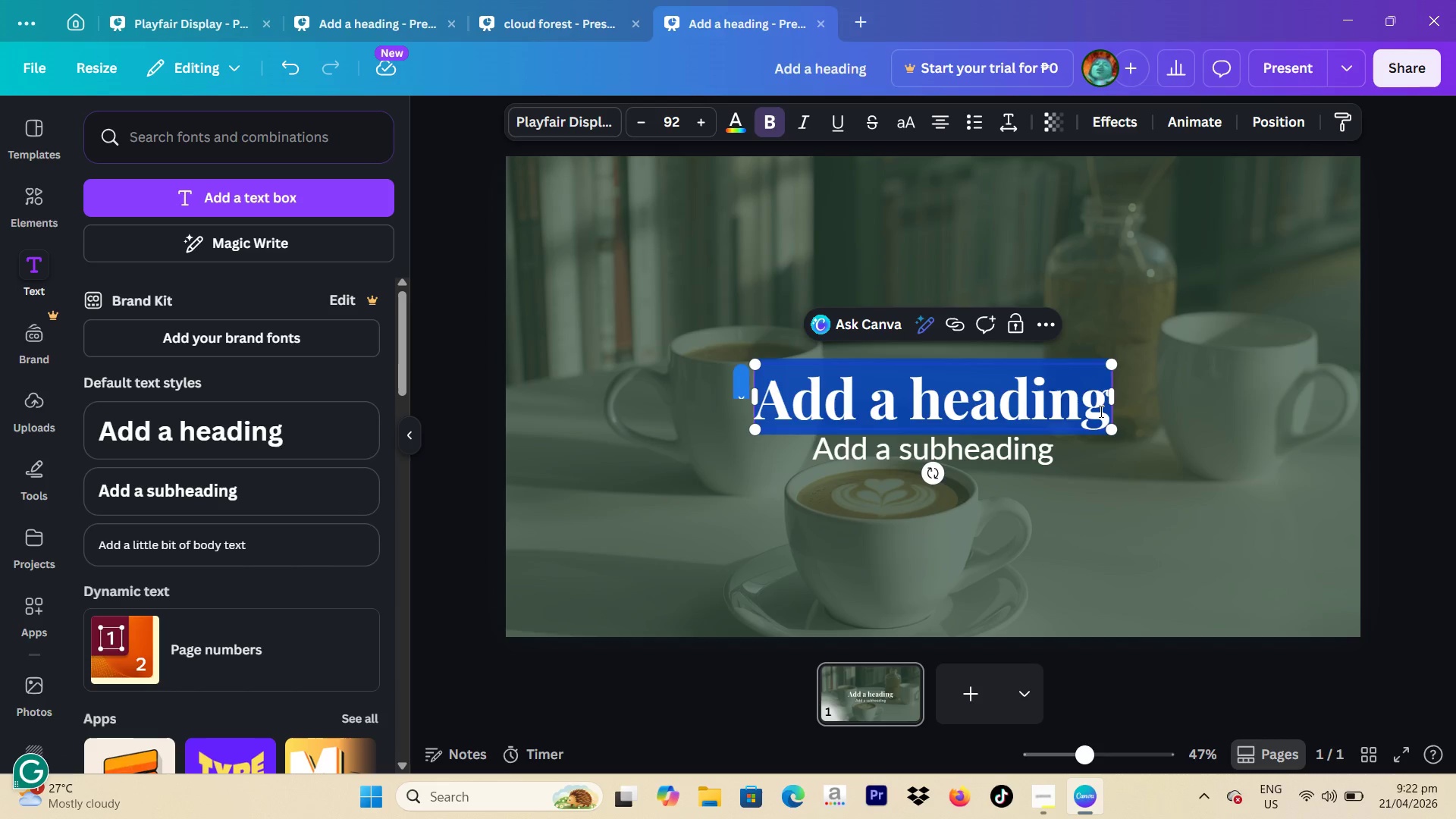 
type(Vellum & Vine)
 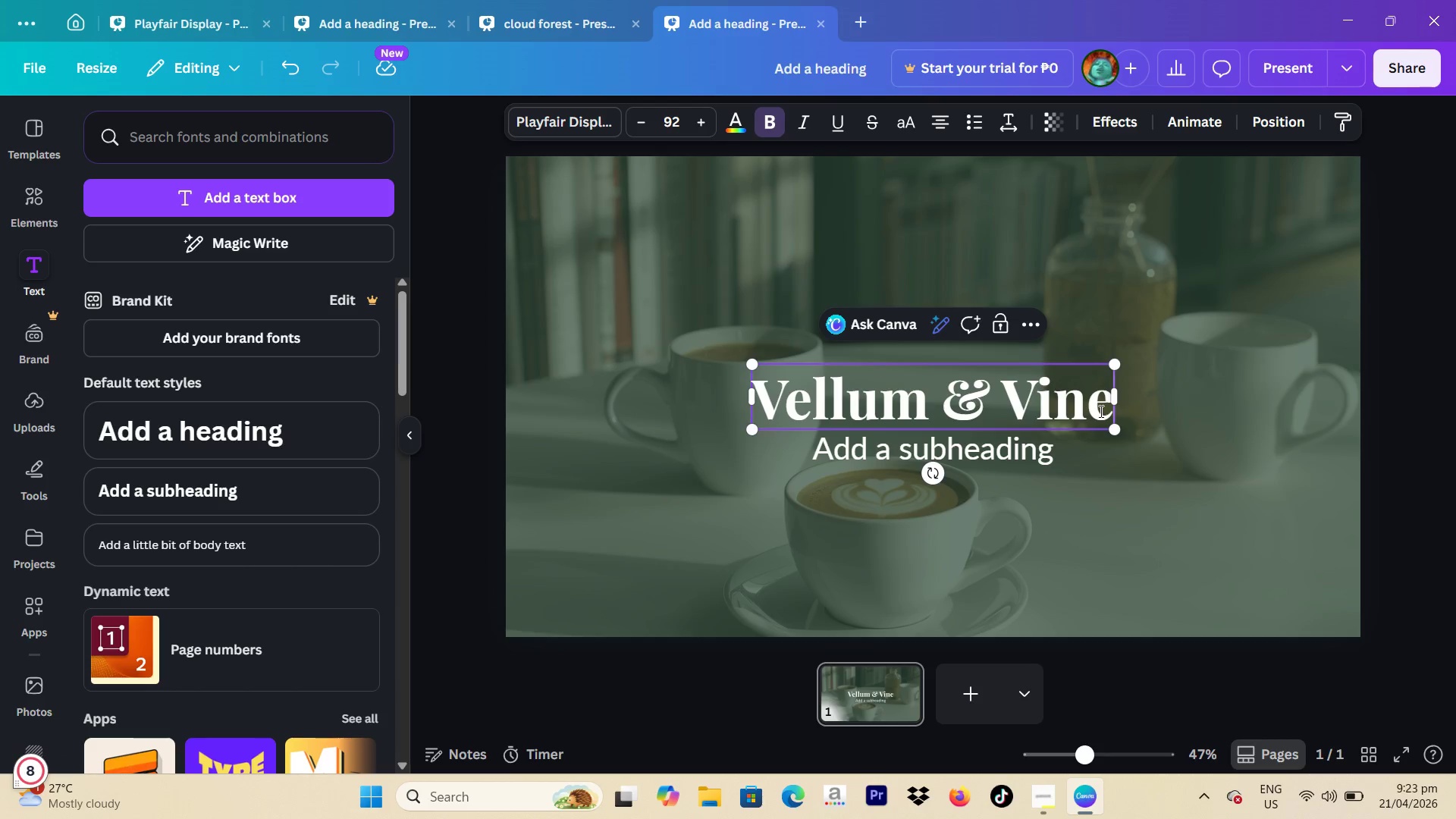 
left_click([982, 457])
 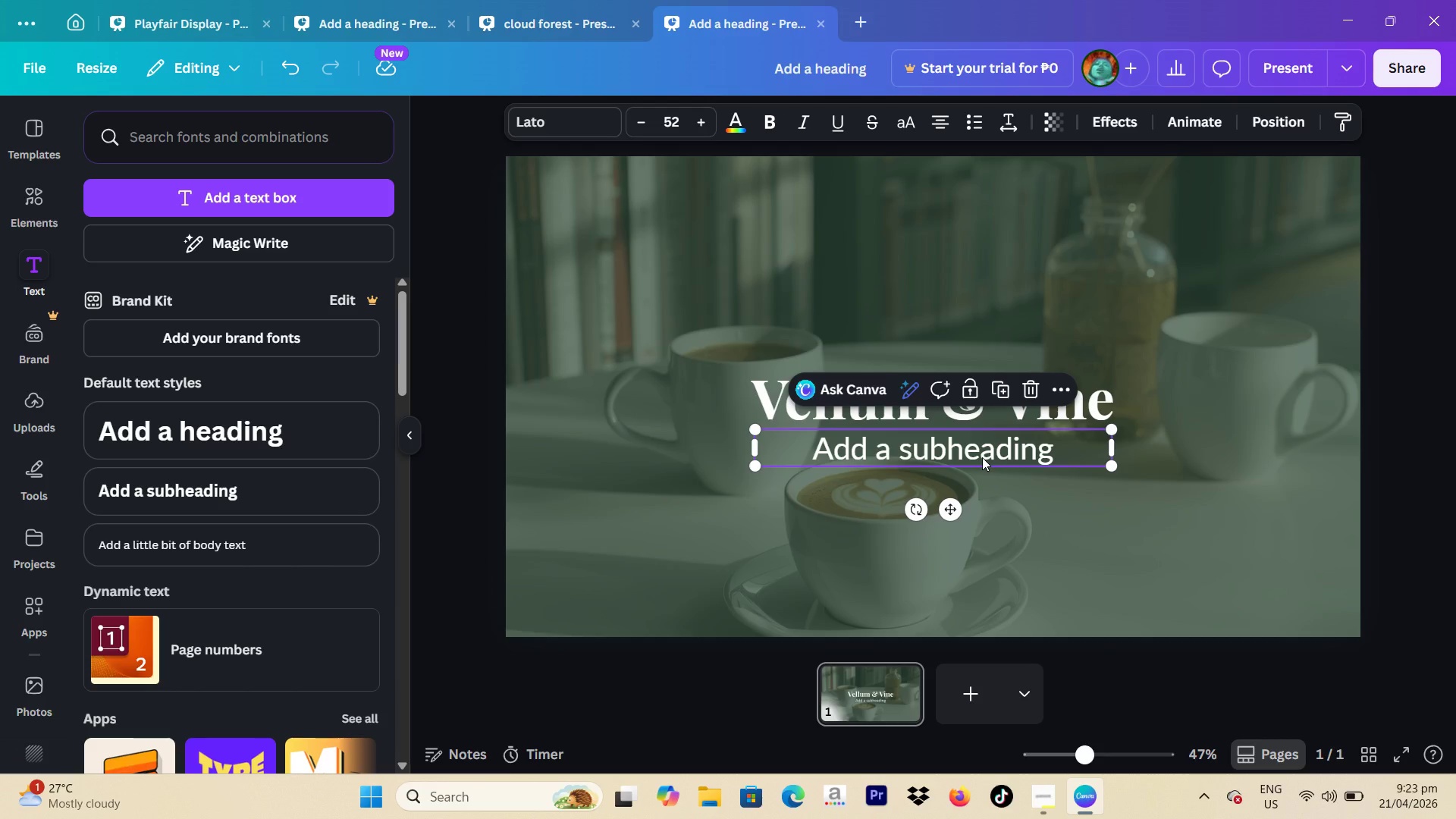 
double_click([982, 457])
 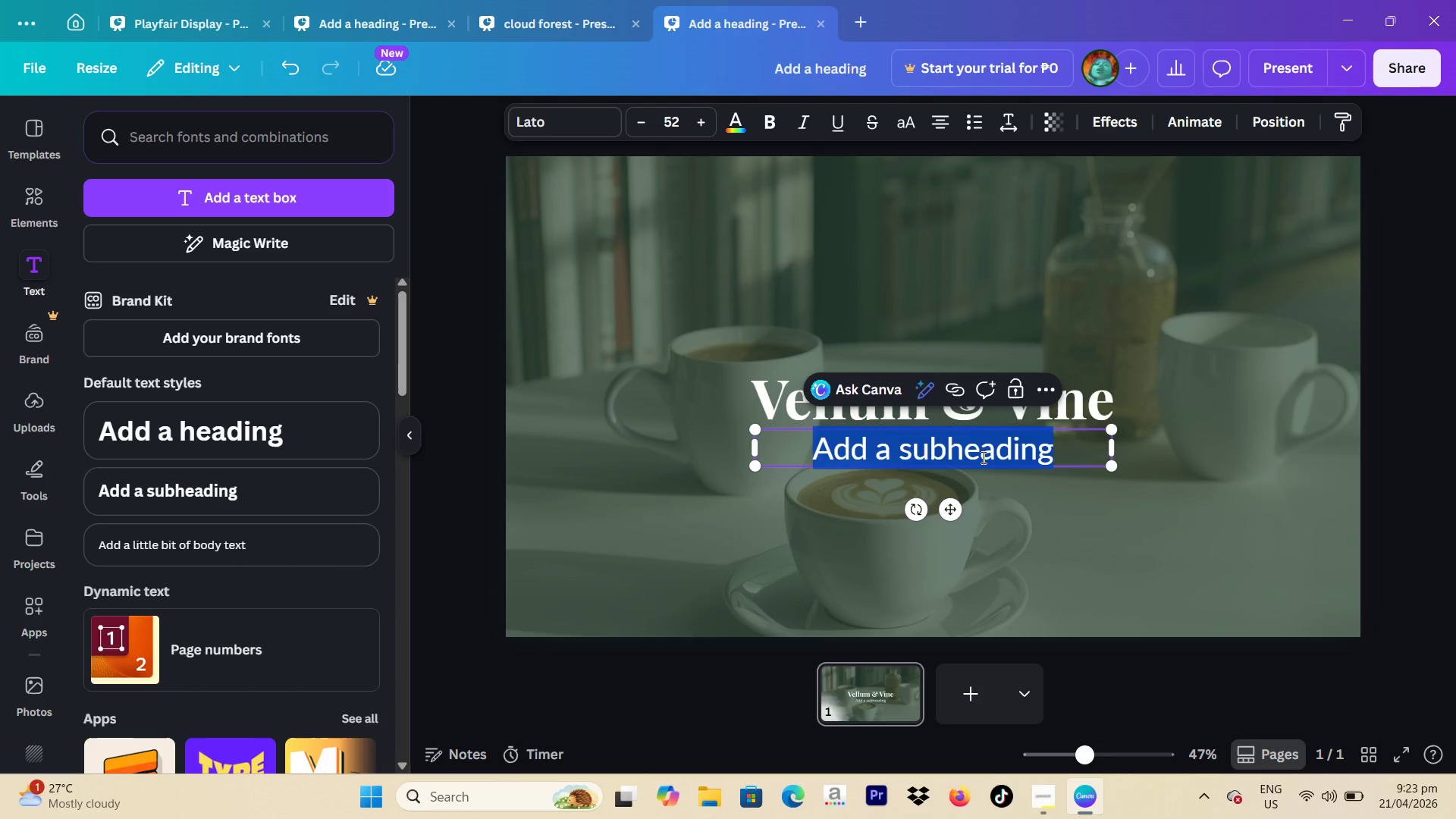 
type(Residency Prorposal)
 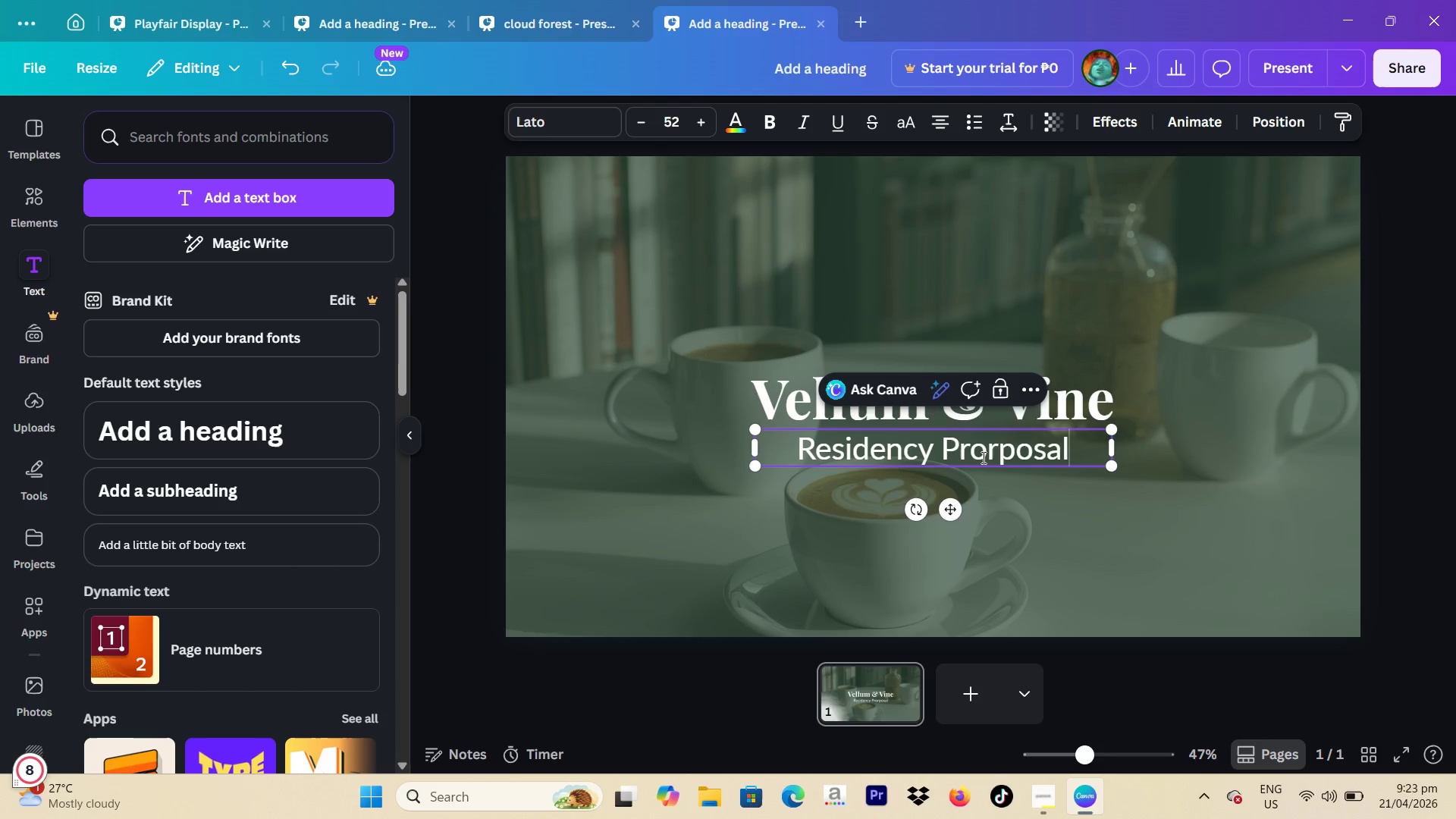 
left_click([1003, 449])
 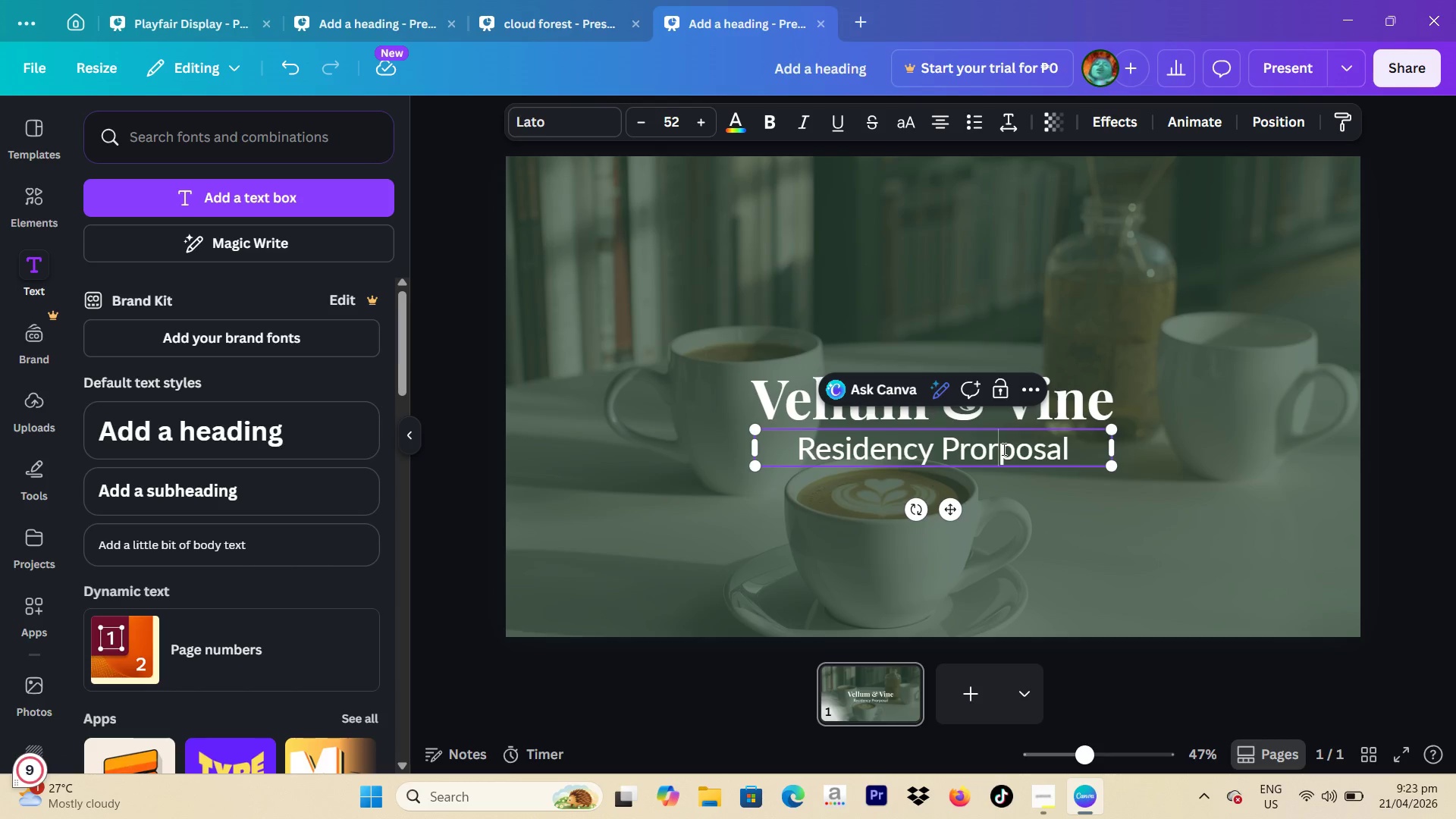 
key(Backspace)
 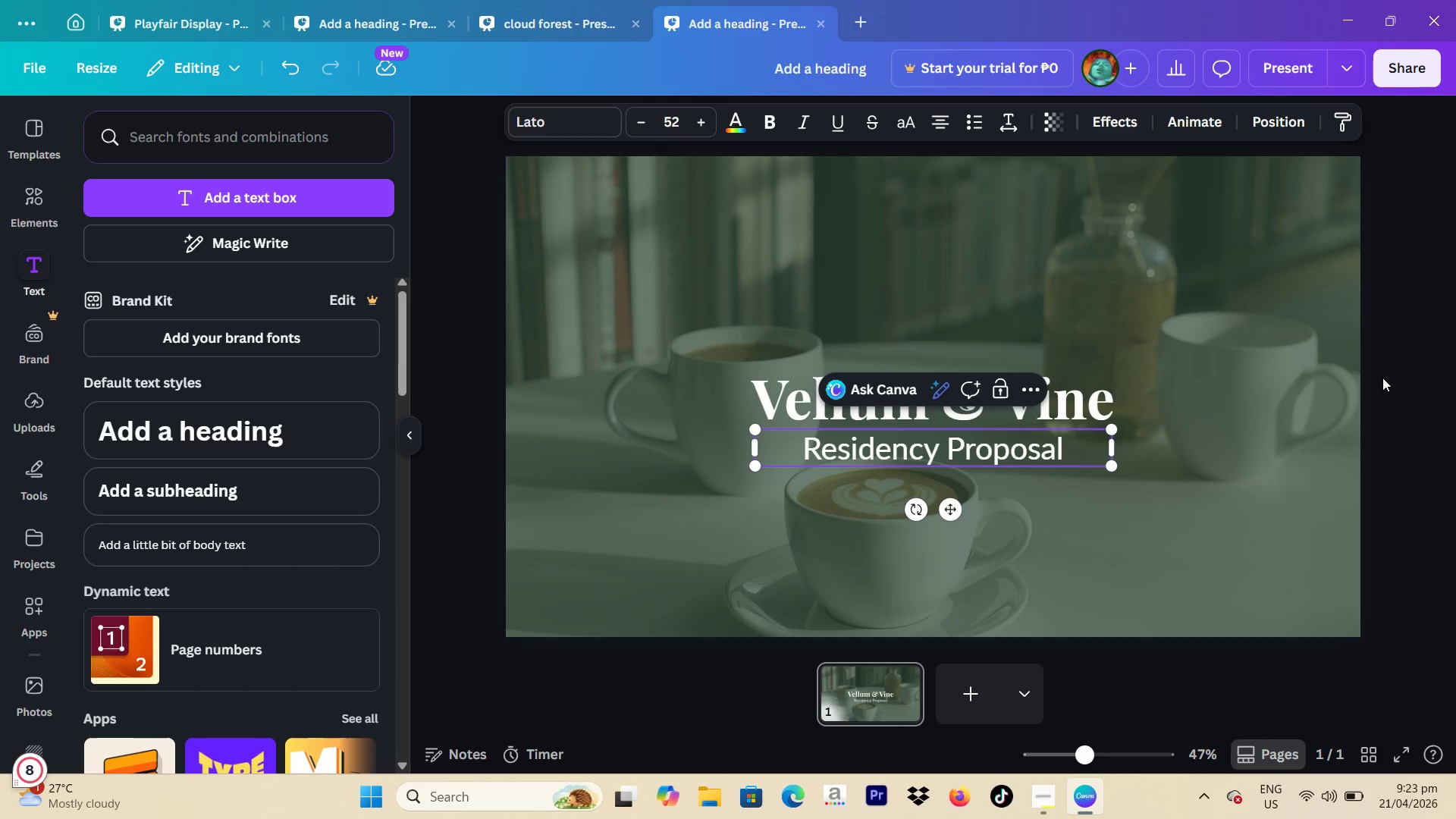 
wait(7.01)
 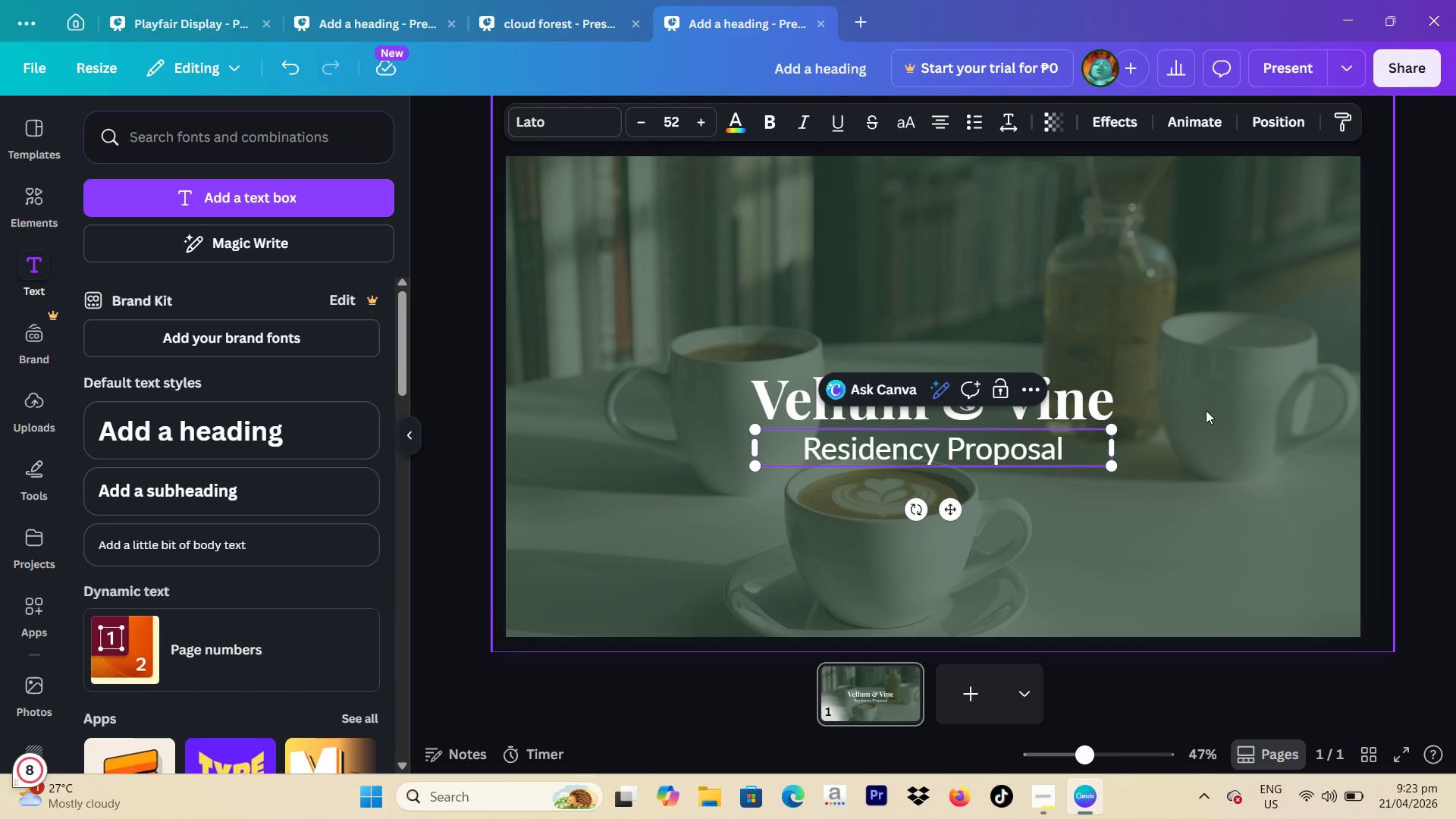 
left_click([1455, 372])
 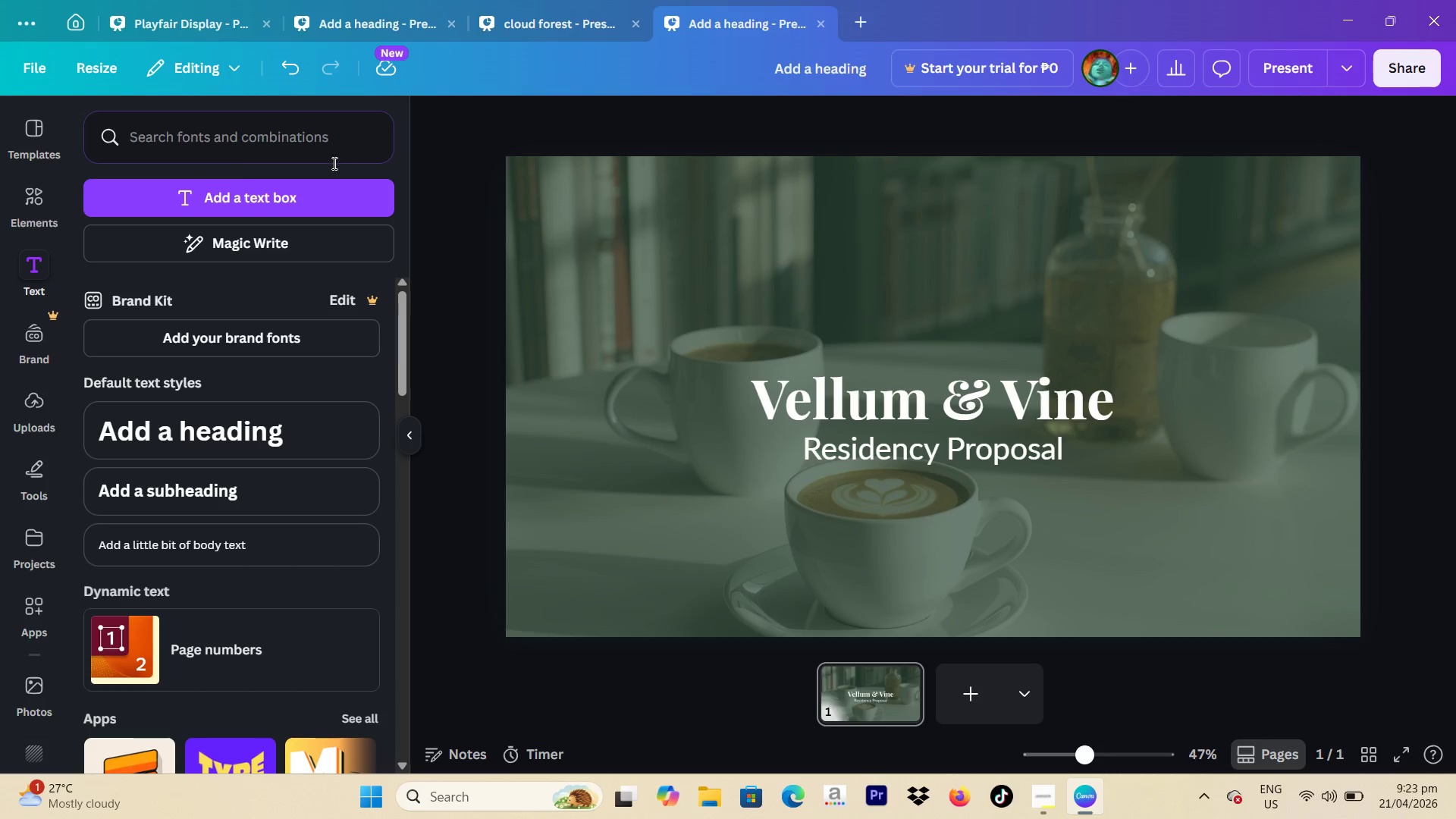 
left_click([48, 224])
 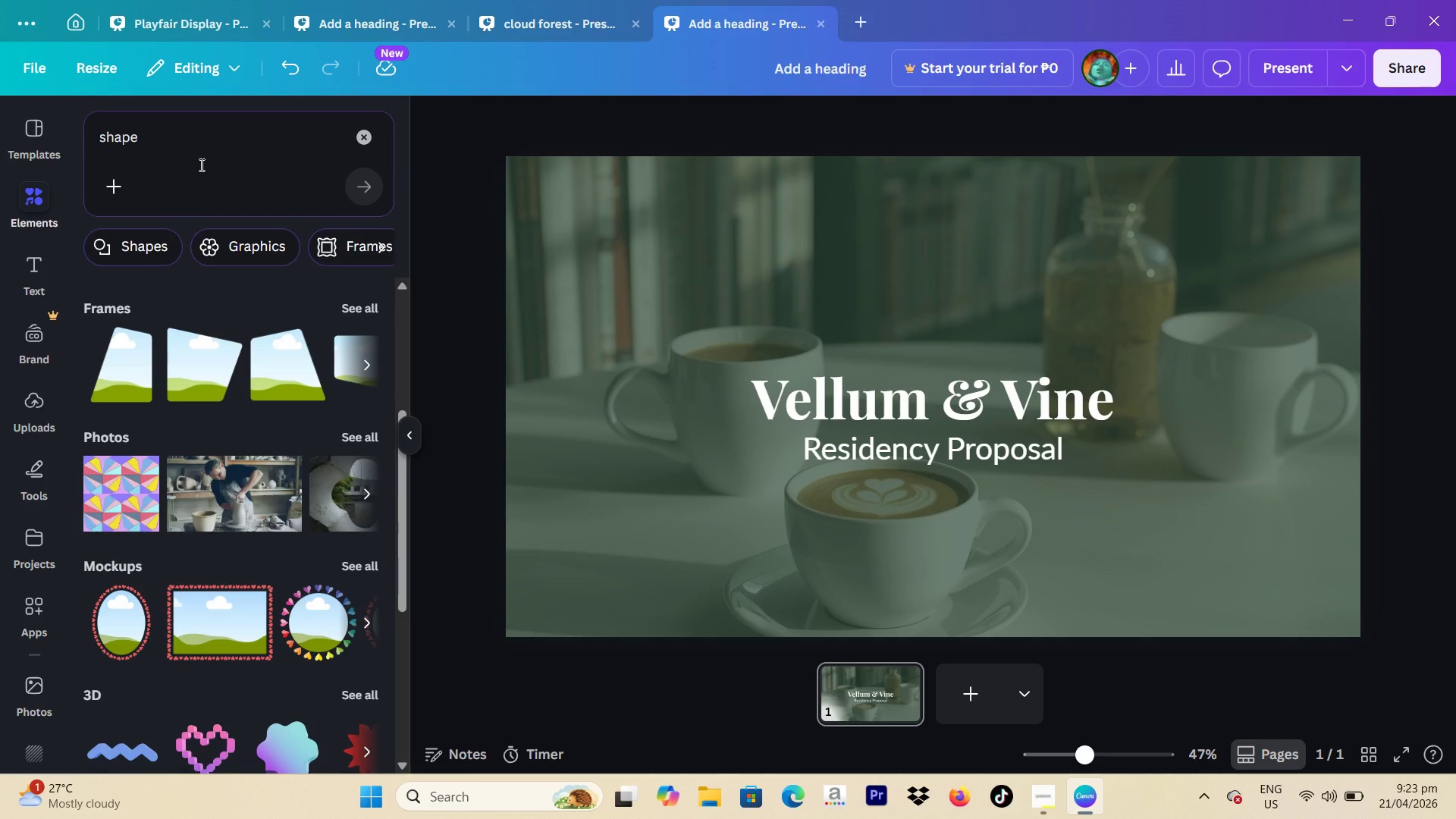 
left_click_drag(start_coordinate=[200, 165], to_coordinate=[321, 100])
 